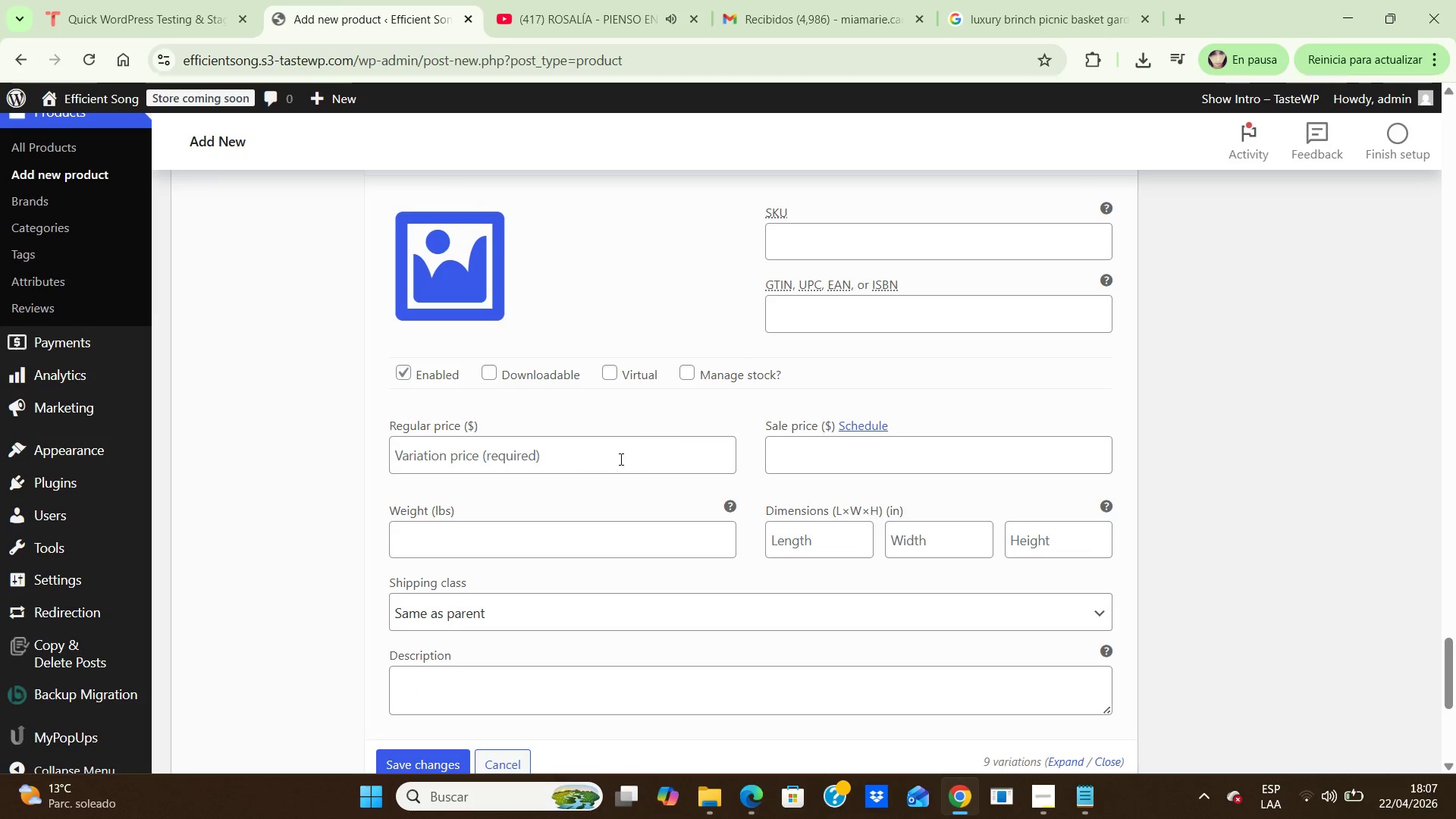 
left_click([618, 459])
 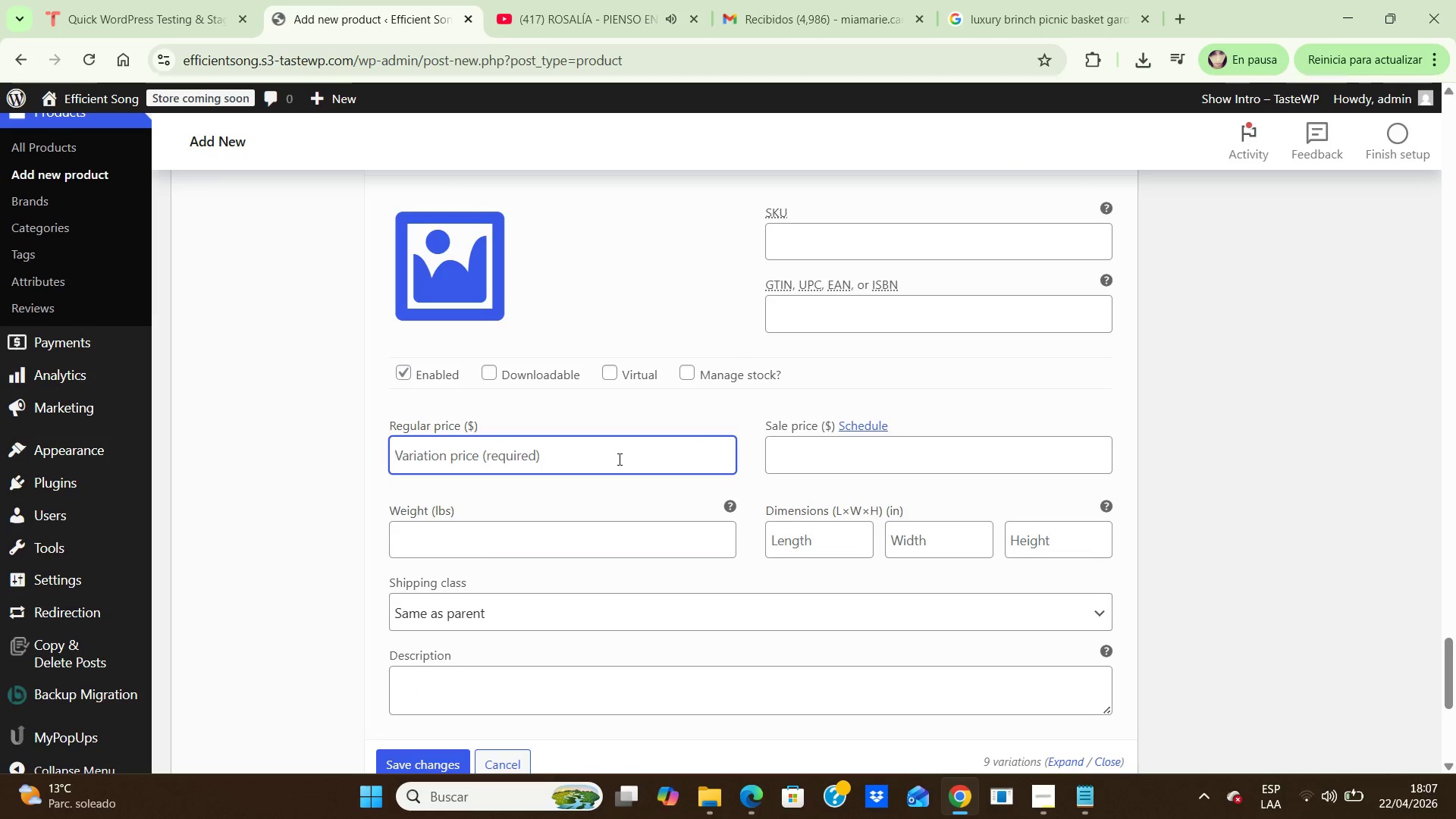 
key(Numpad7)
 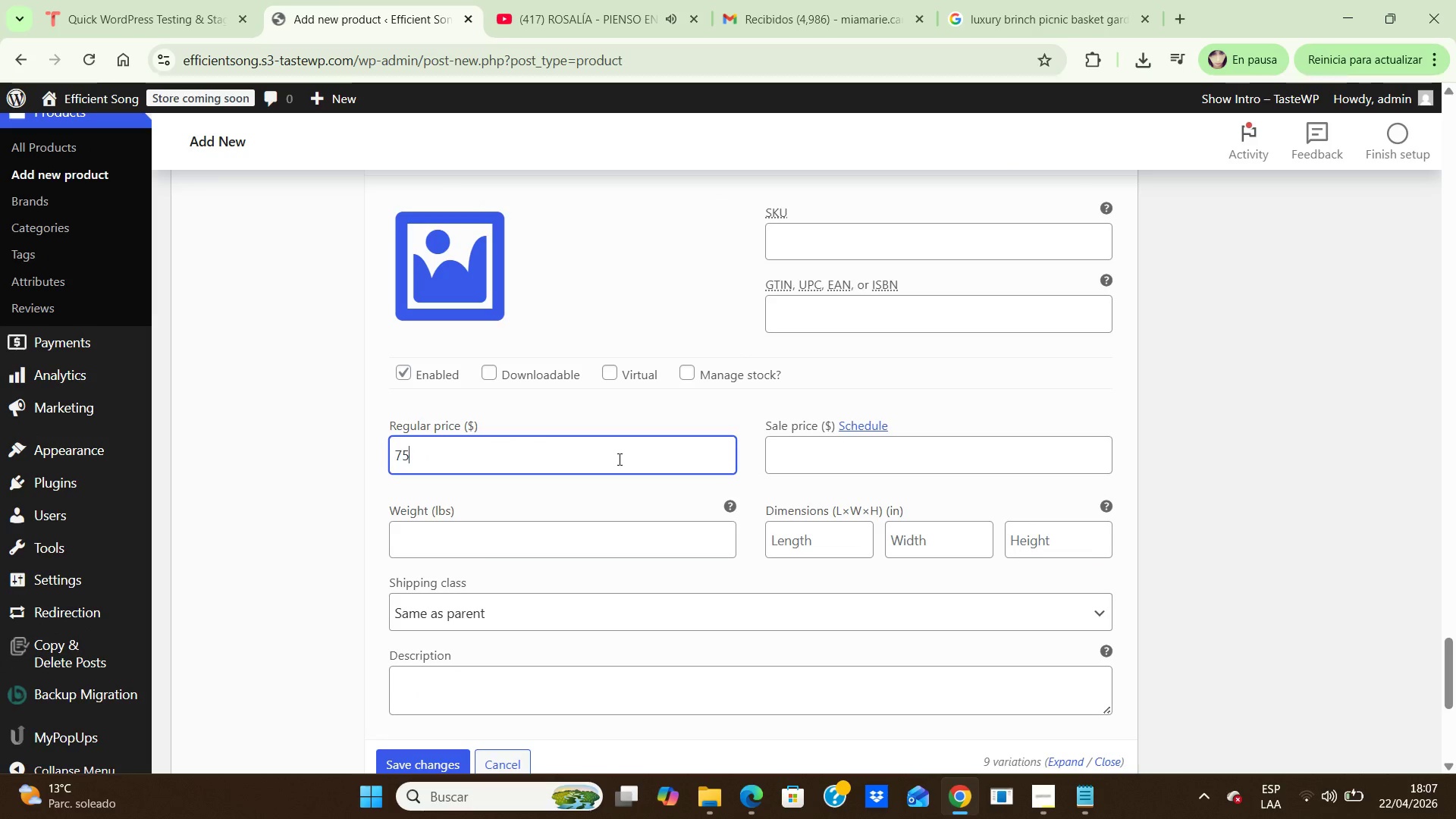 
key(Numpad5)
 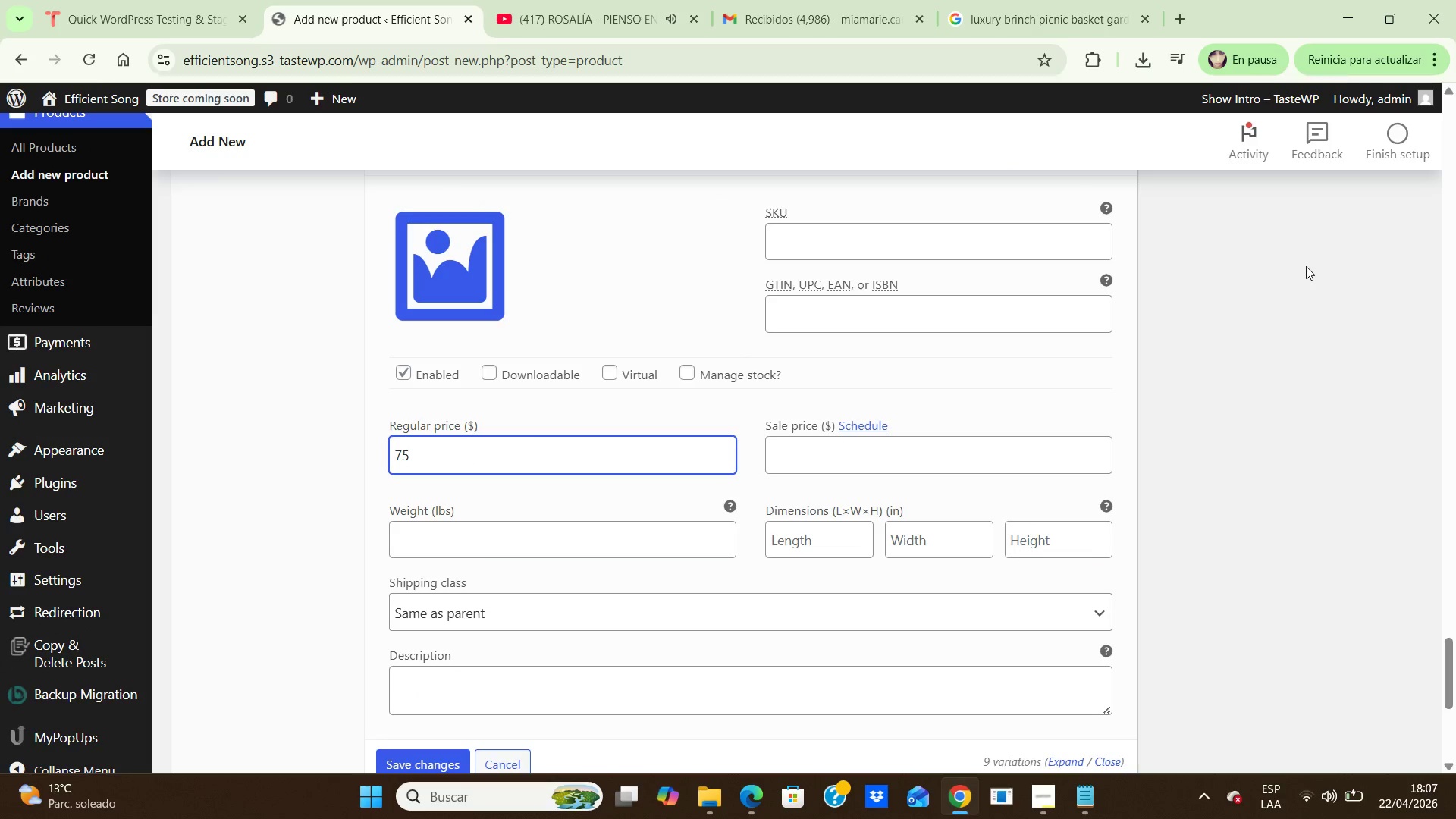 
wait(6.89)
 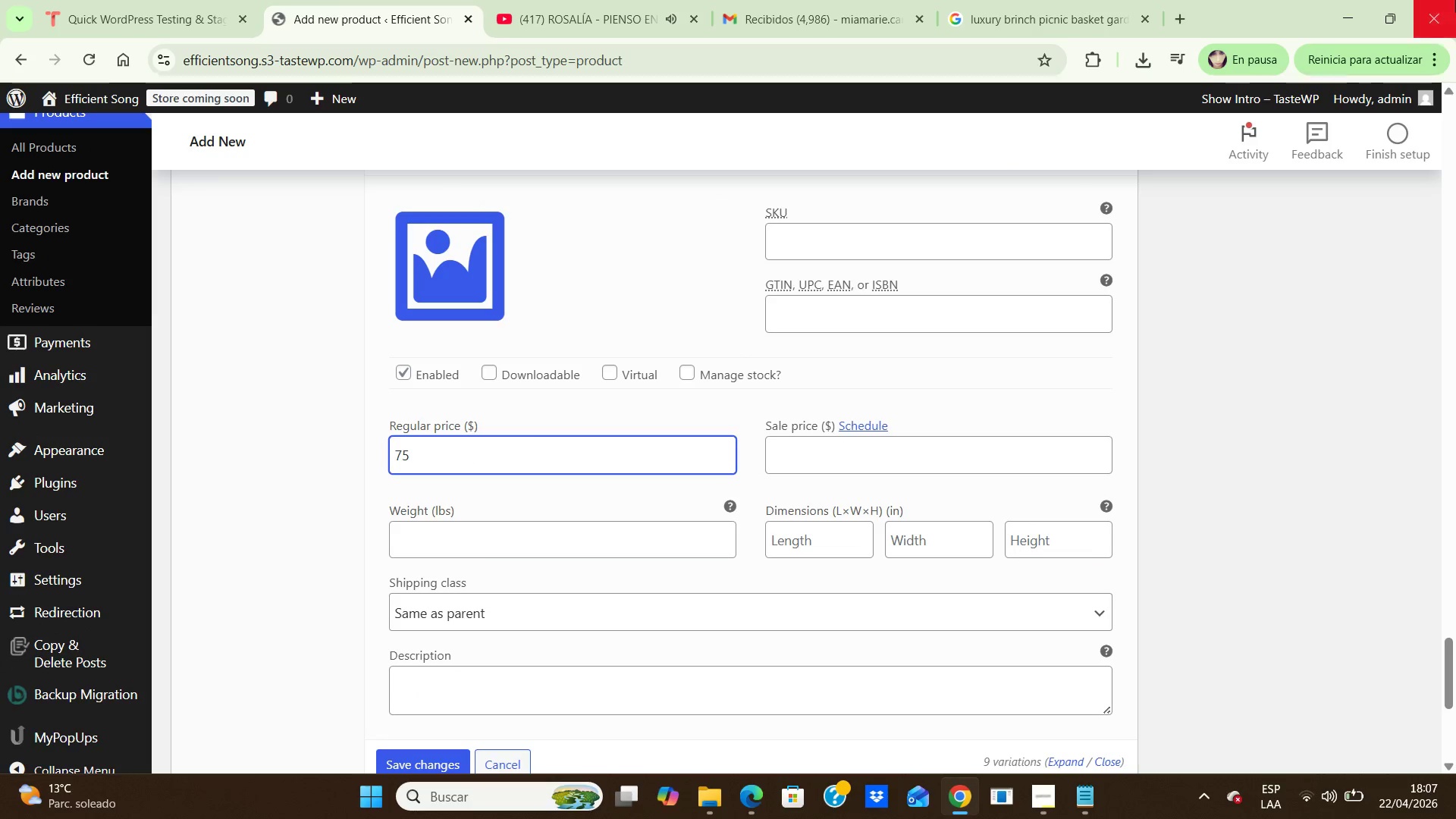 
left_click([416, 761])
 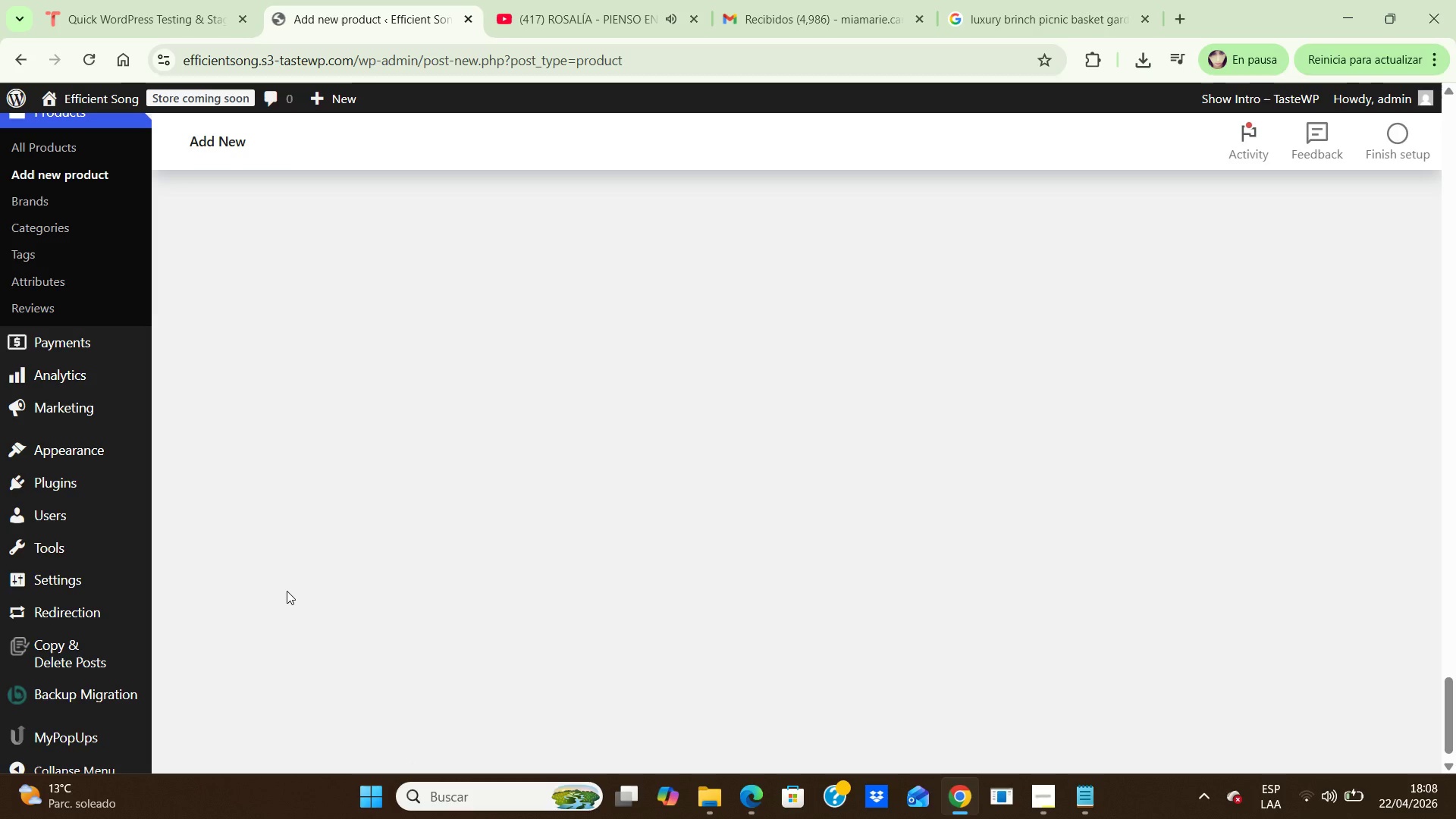 
wait(23.17)
 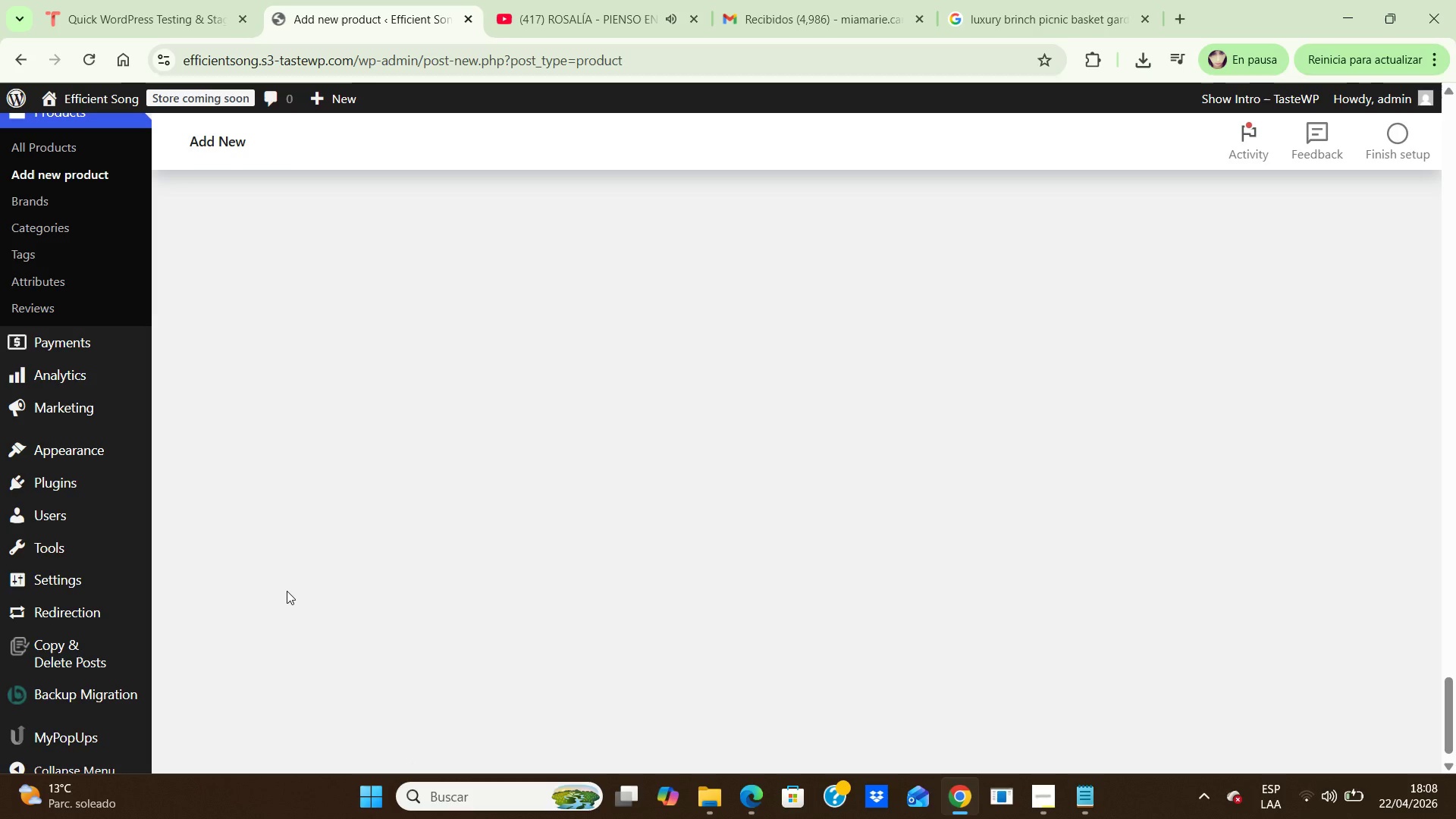 
left_click([1360, 674])
 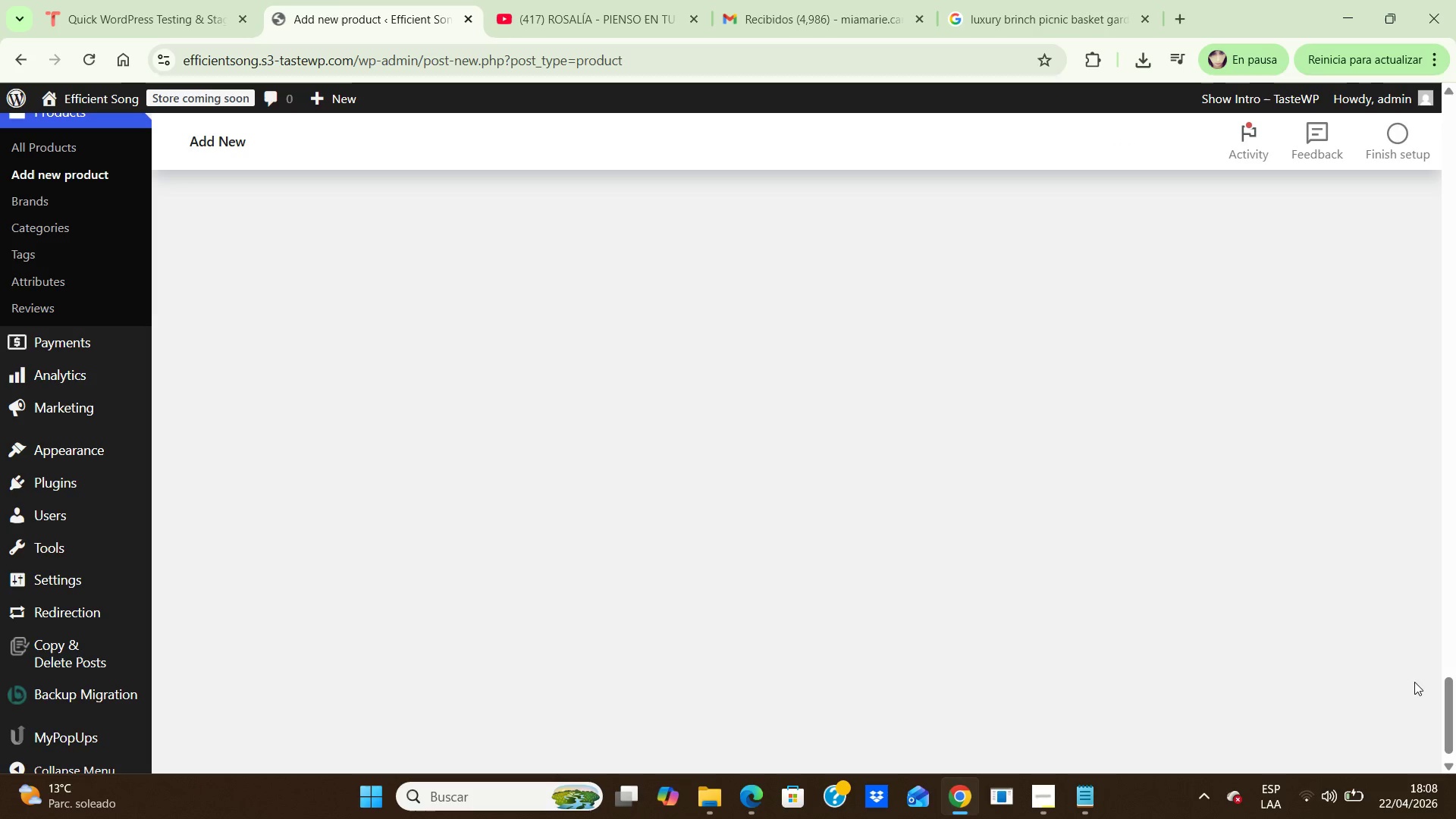 
left_click([1301, 676])
 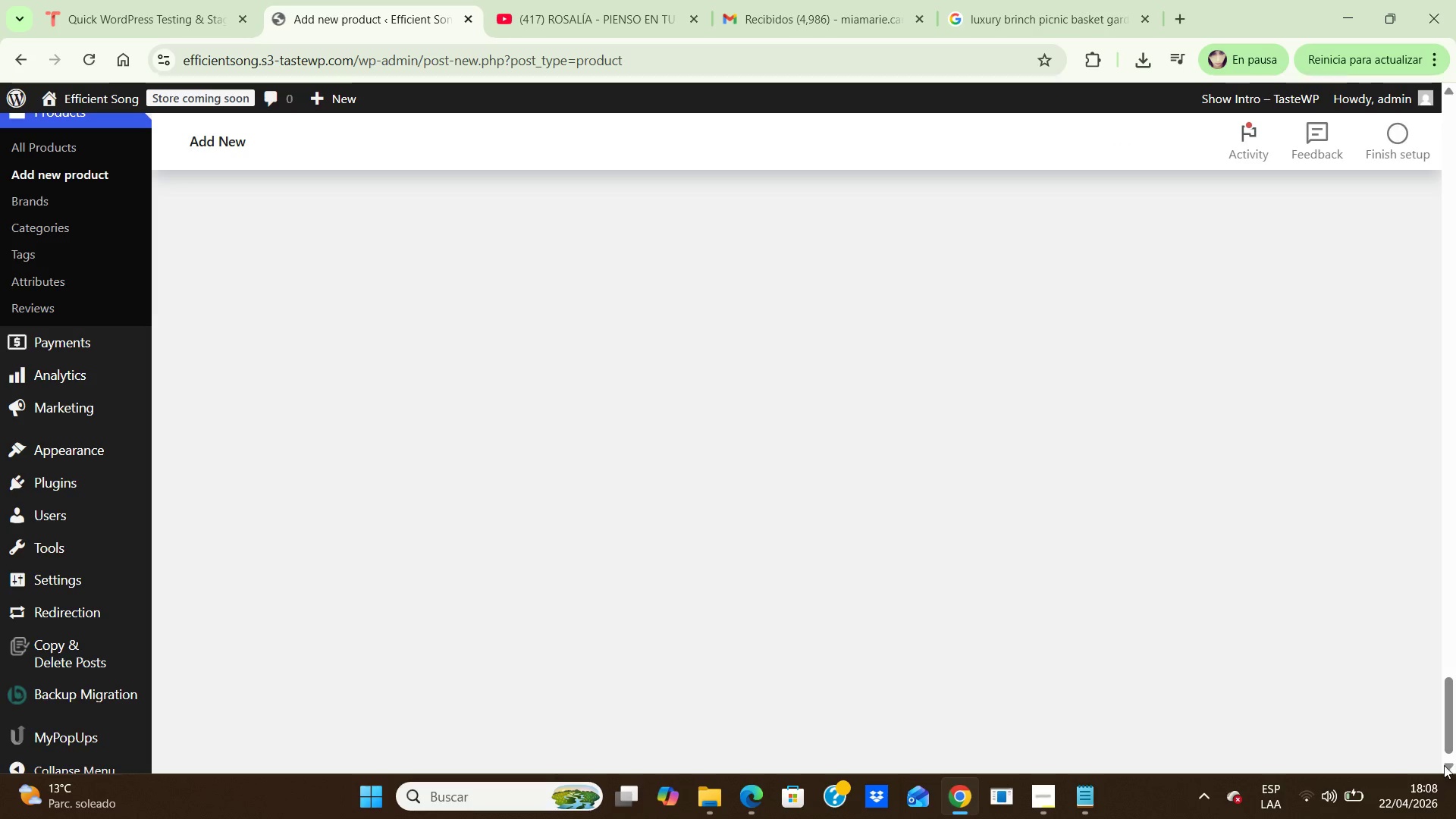 
left_click_drag(start_coordinate=[1447, 734], to_coordinate=[1371, 338])
 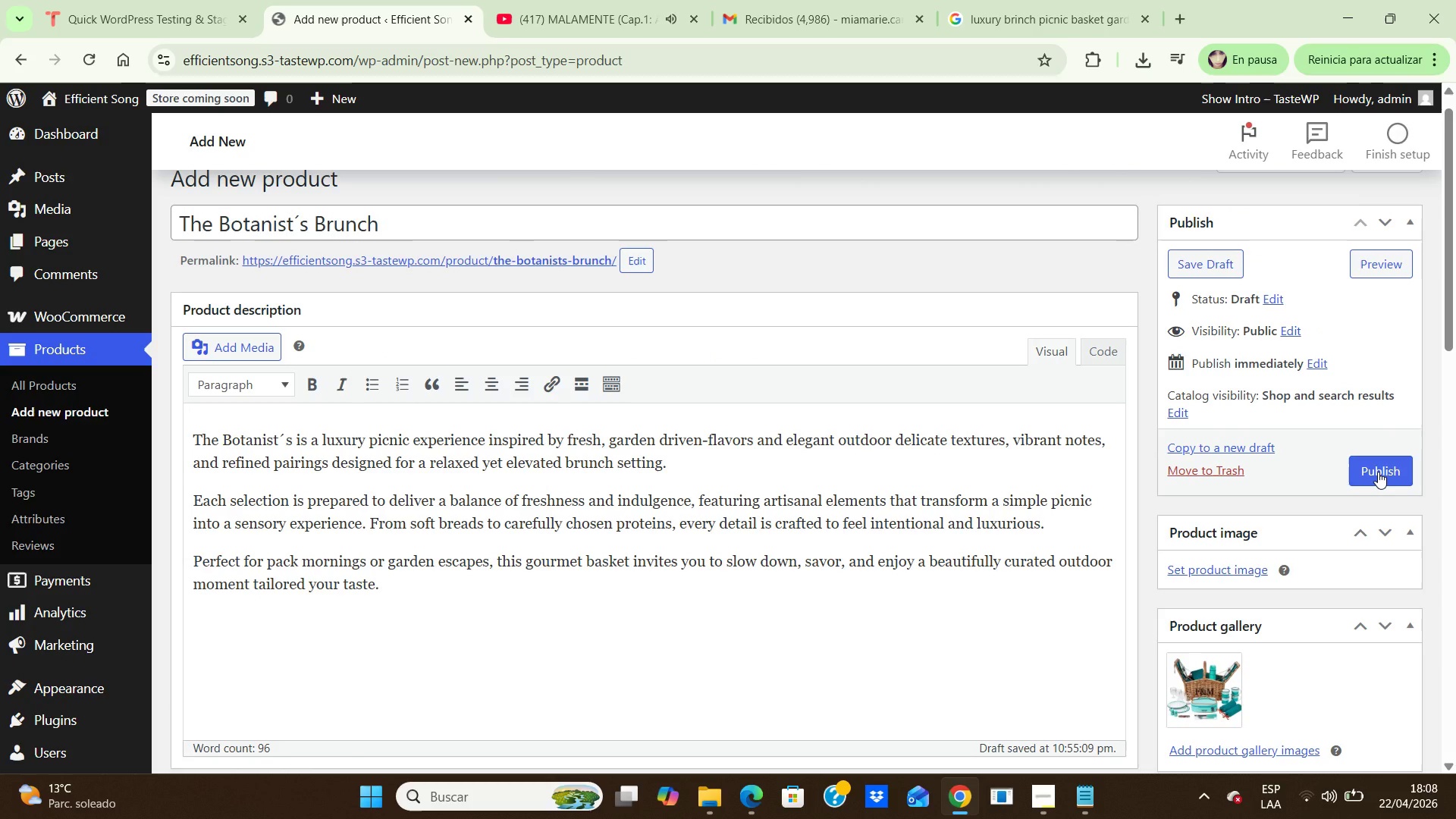 
left_click([1378, 472])
 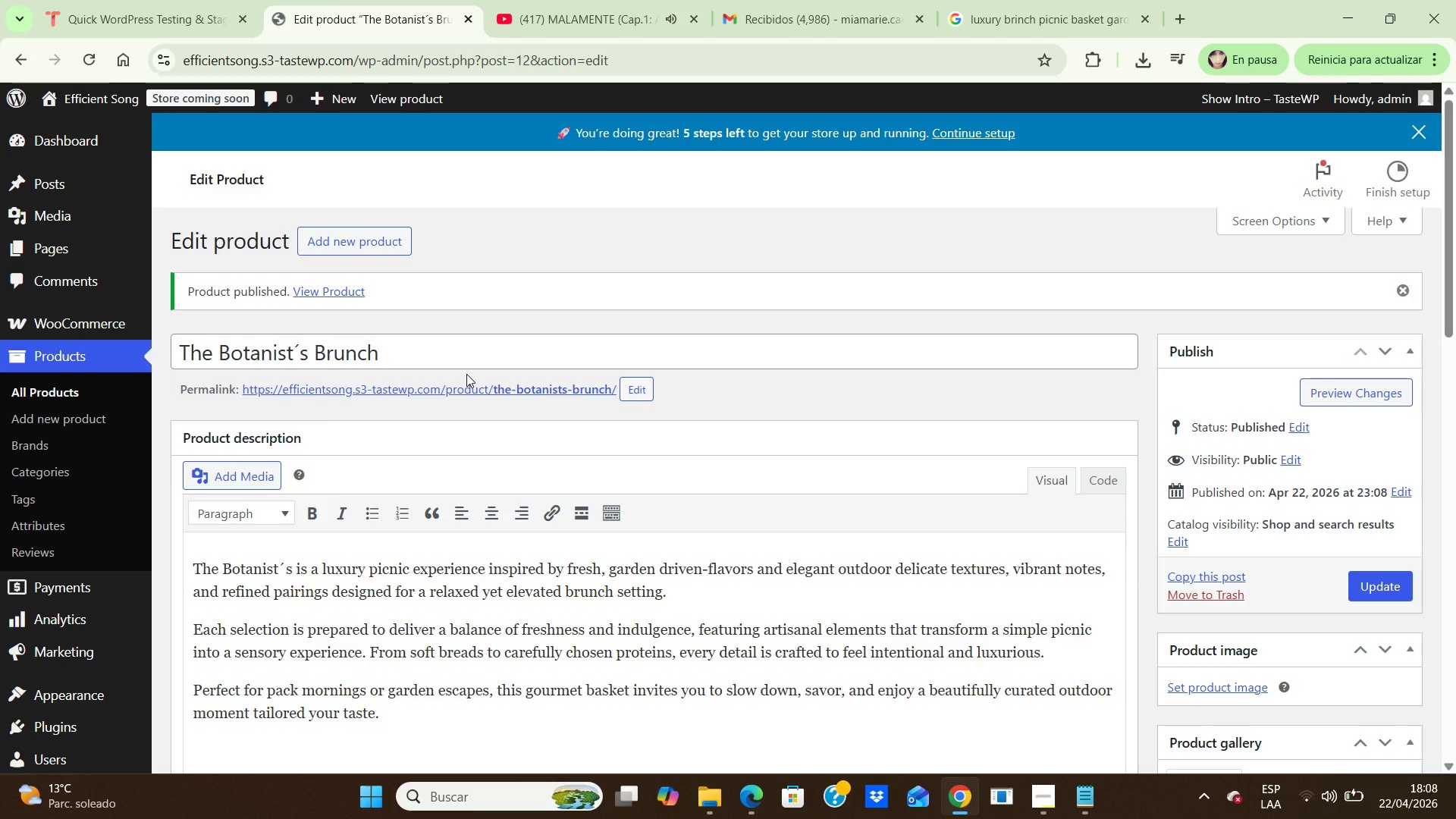 
wait(24.89)
 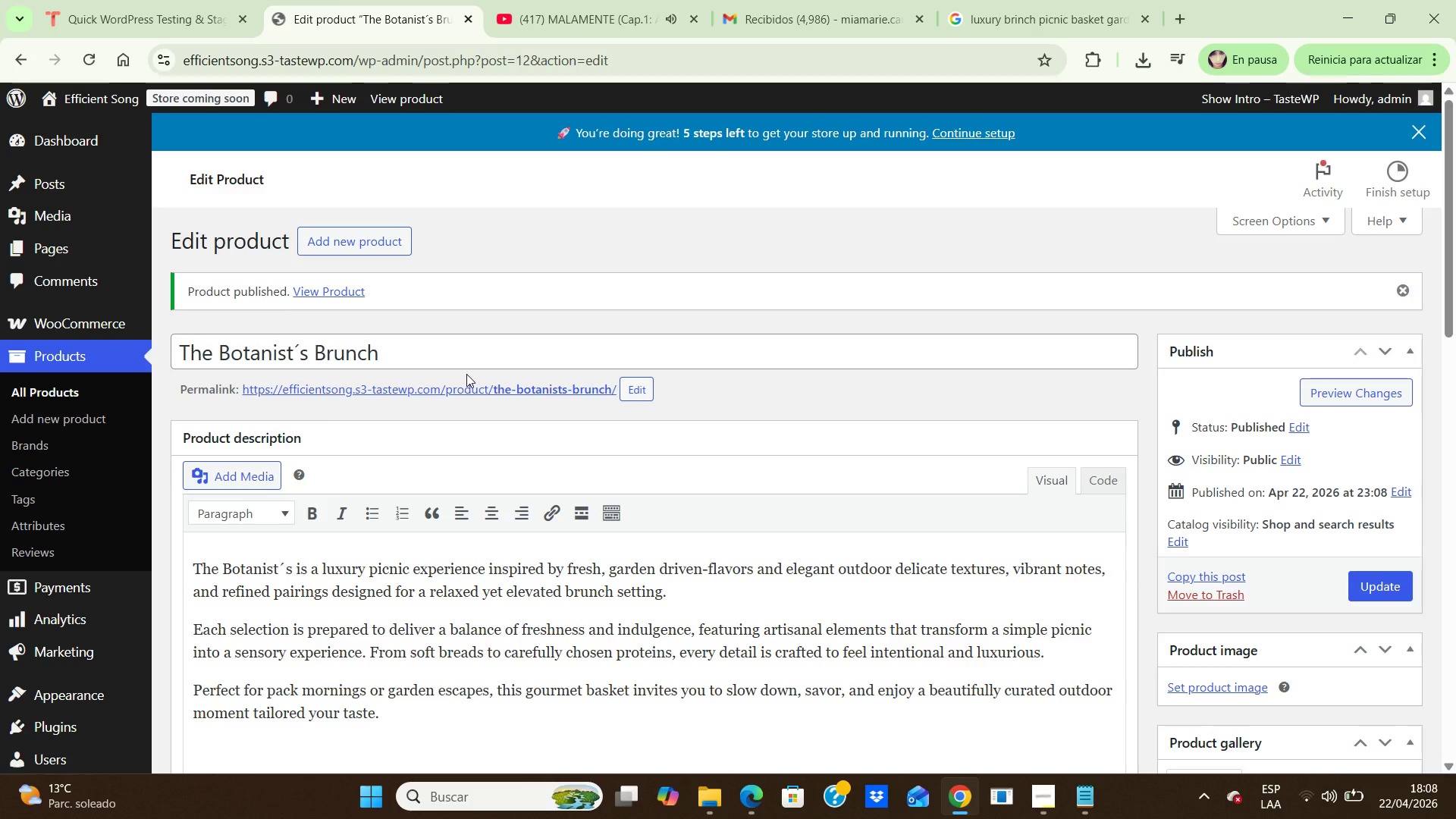 
hold_key(key=ArrowDown, duration=0.84)
 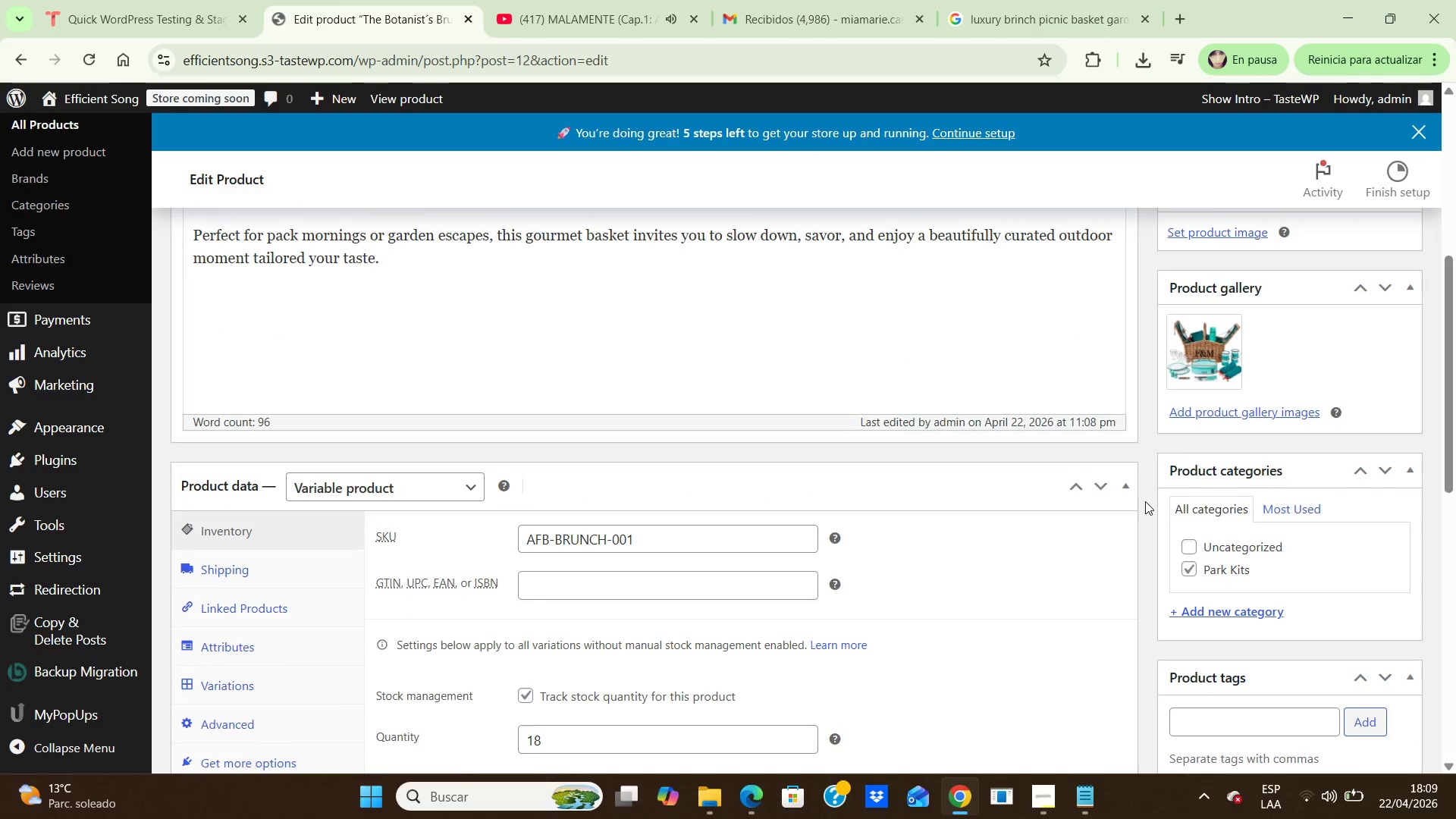 
hold_key(key=ArrowDown, duration=0.75)
 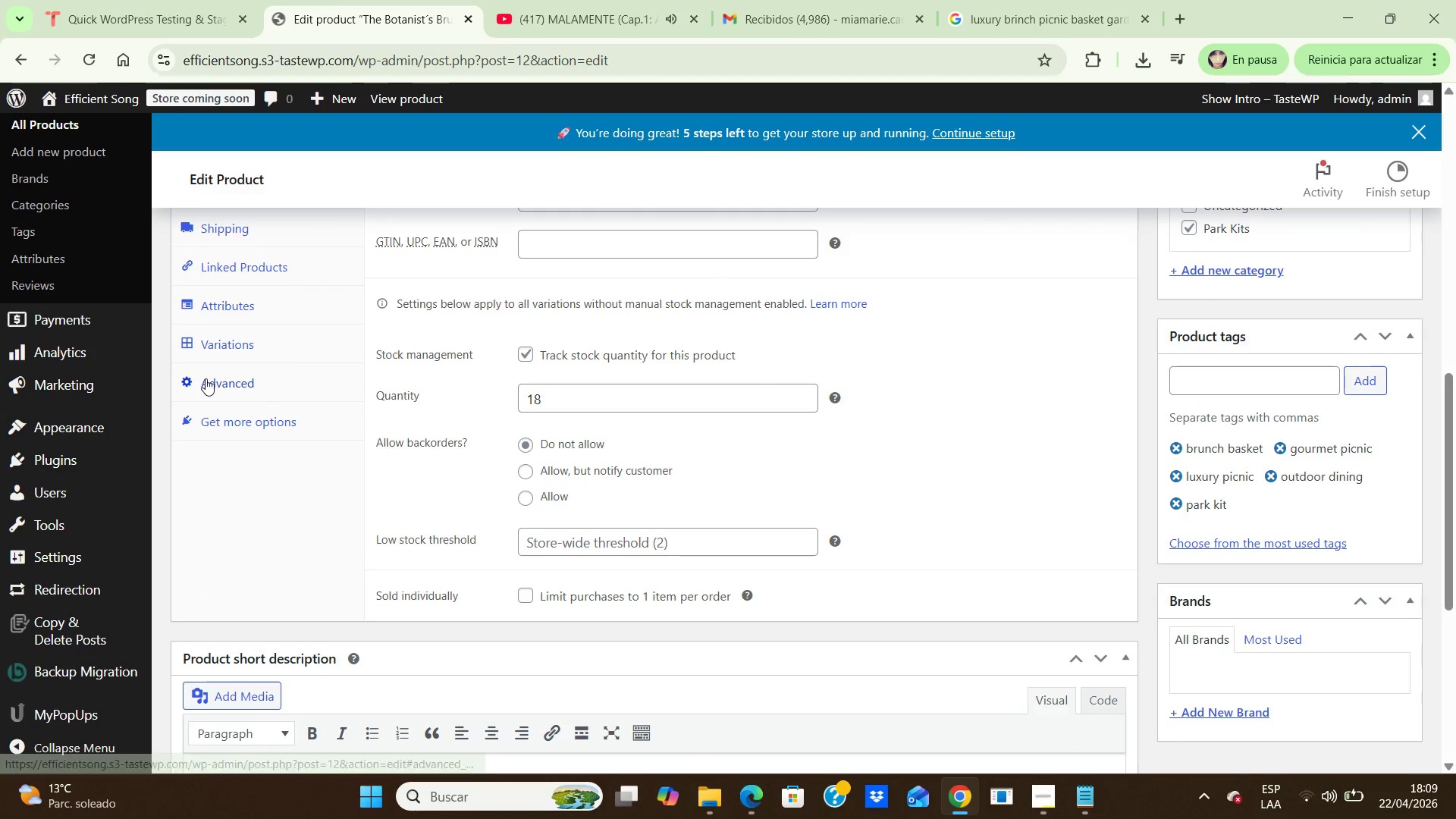 
left_click_drag(start_coordinate=[206, 378], to_coordinate=[206, 387])
 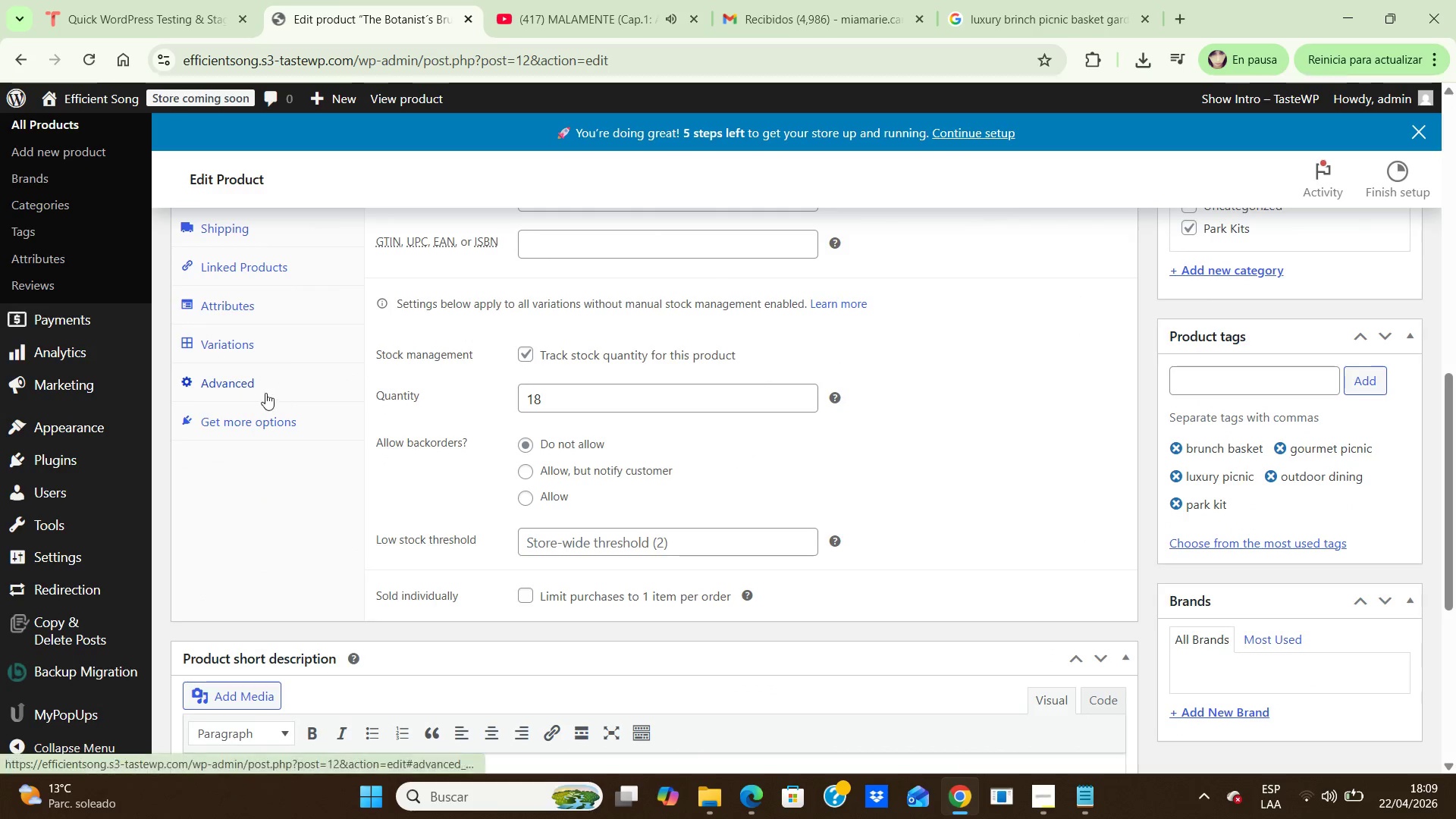 
left_click_drag(start_coordinate=[228, 438], to_coordinate=[228, 447])
 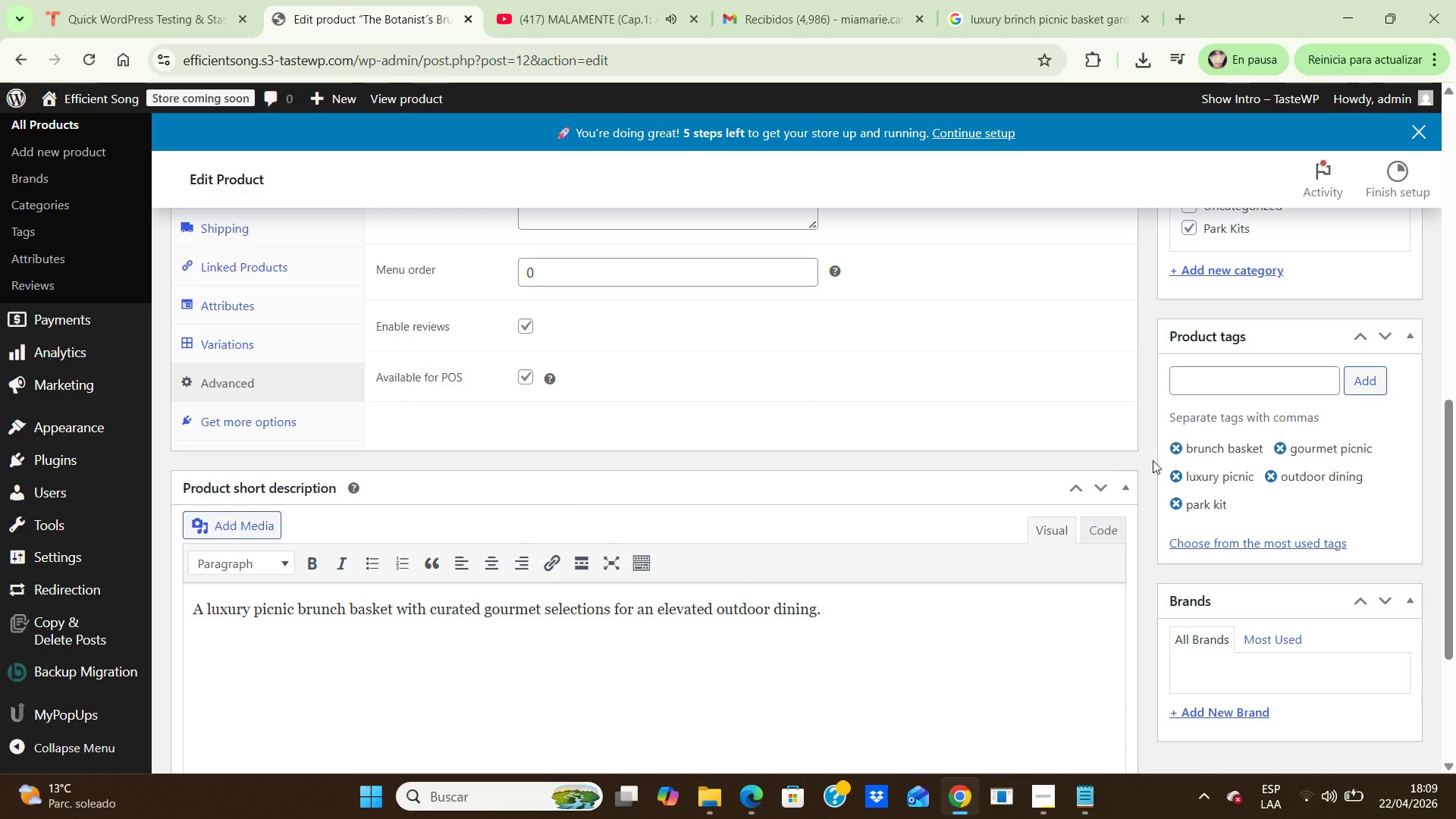 
left_click_drag(start_coordinate=[1447, 613], to_coordinate=[1445, 551])
 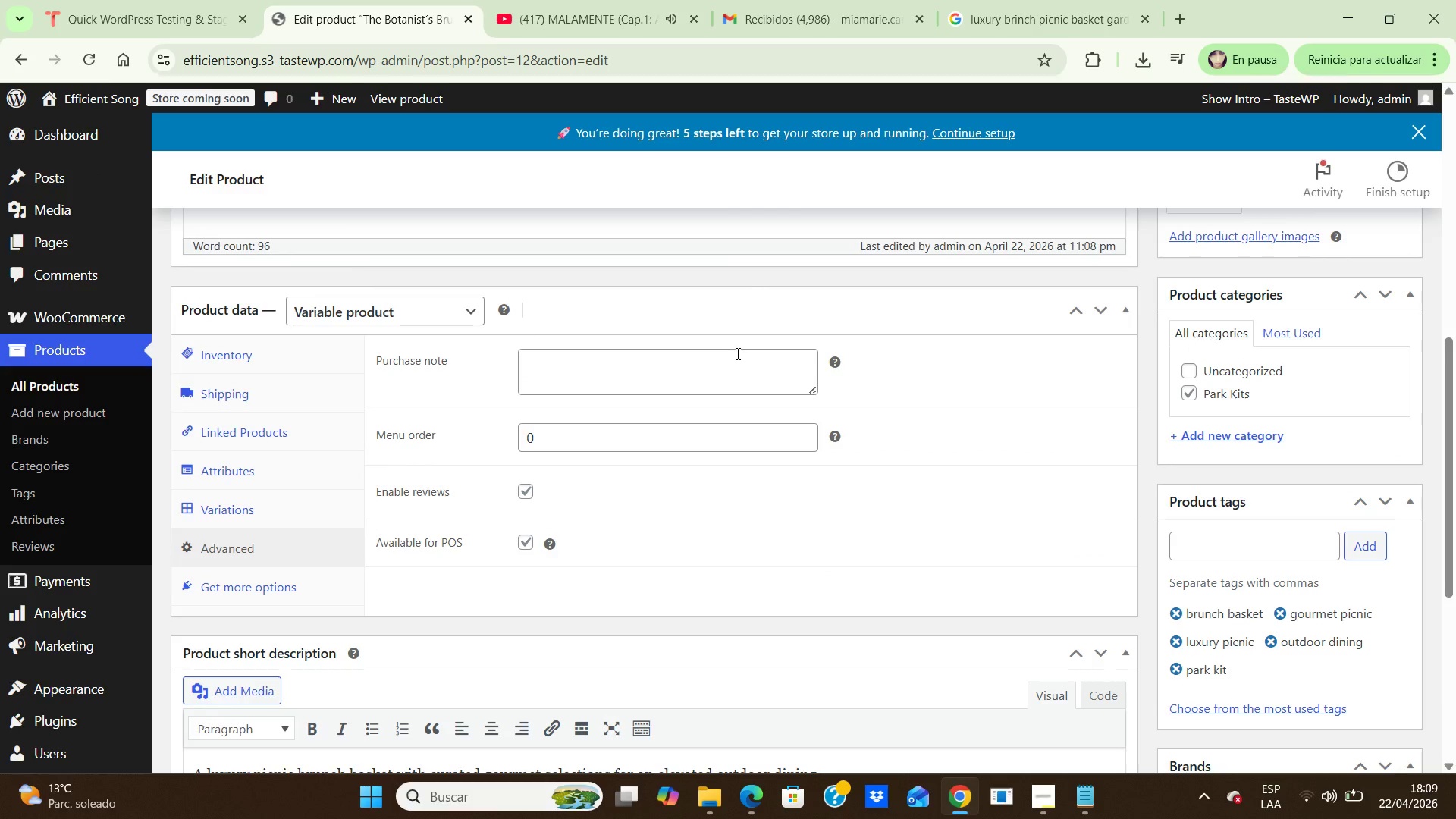 
left_click([737, 353])
 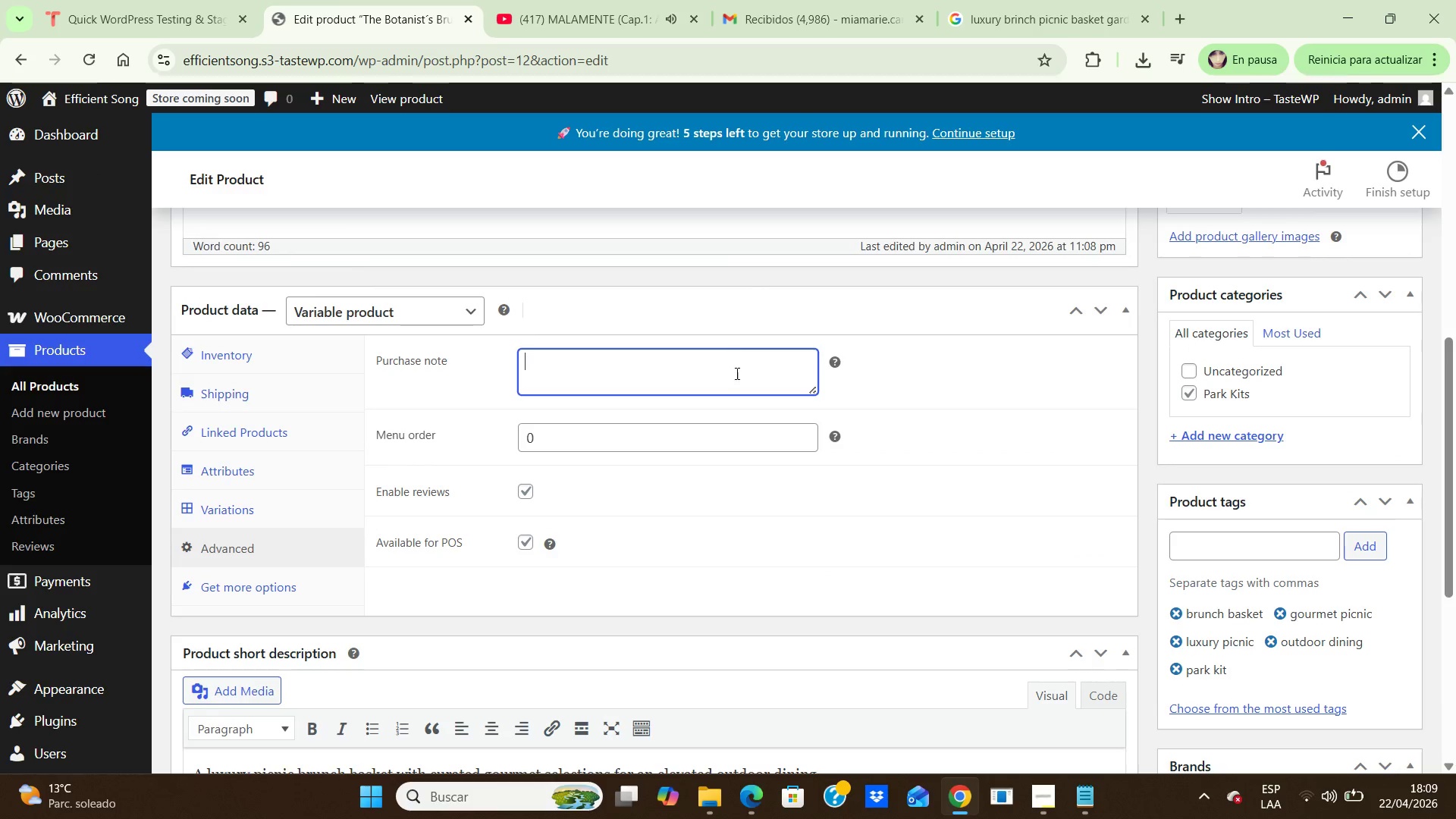 
type(Please)
 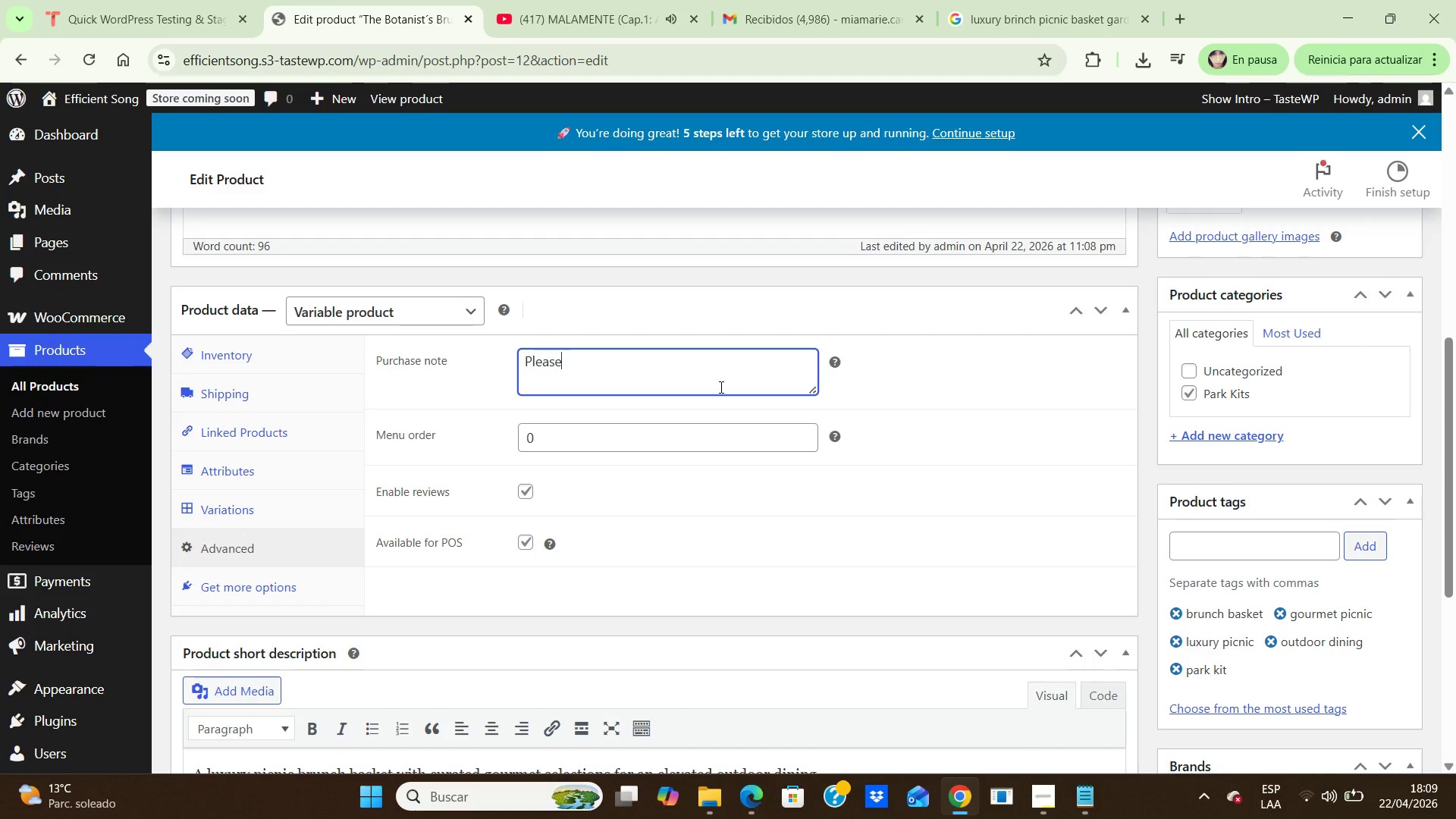 
type( pce )
 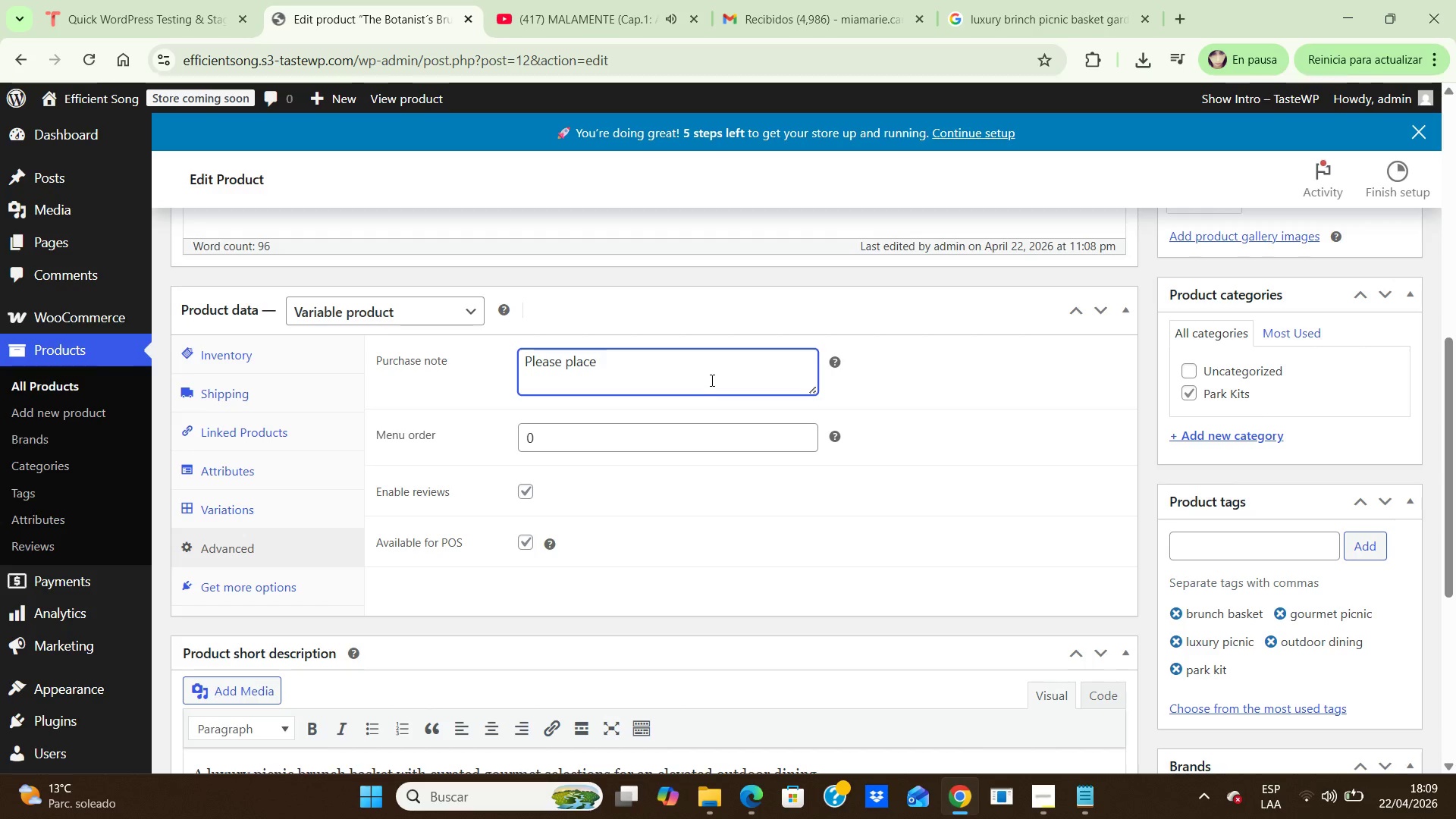 
hold_key(key=L, duration=0.31)
 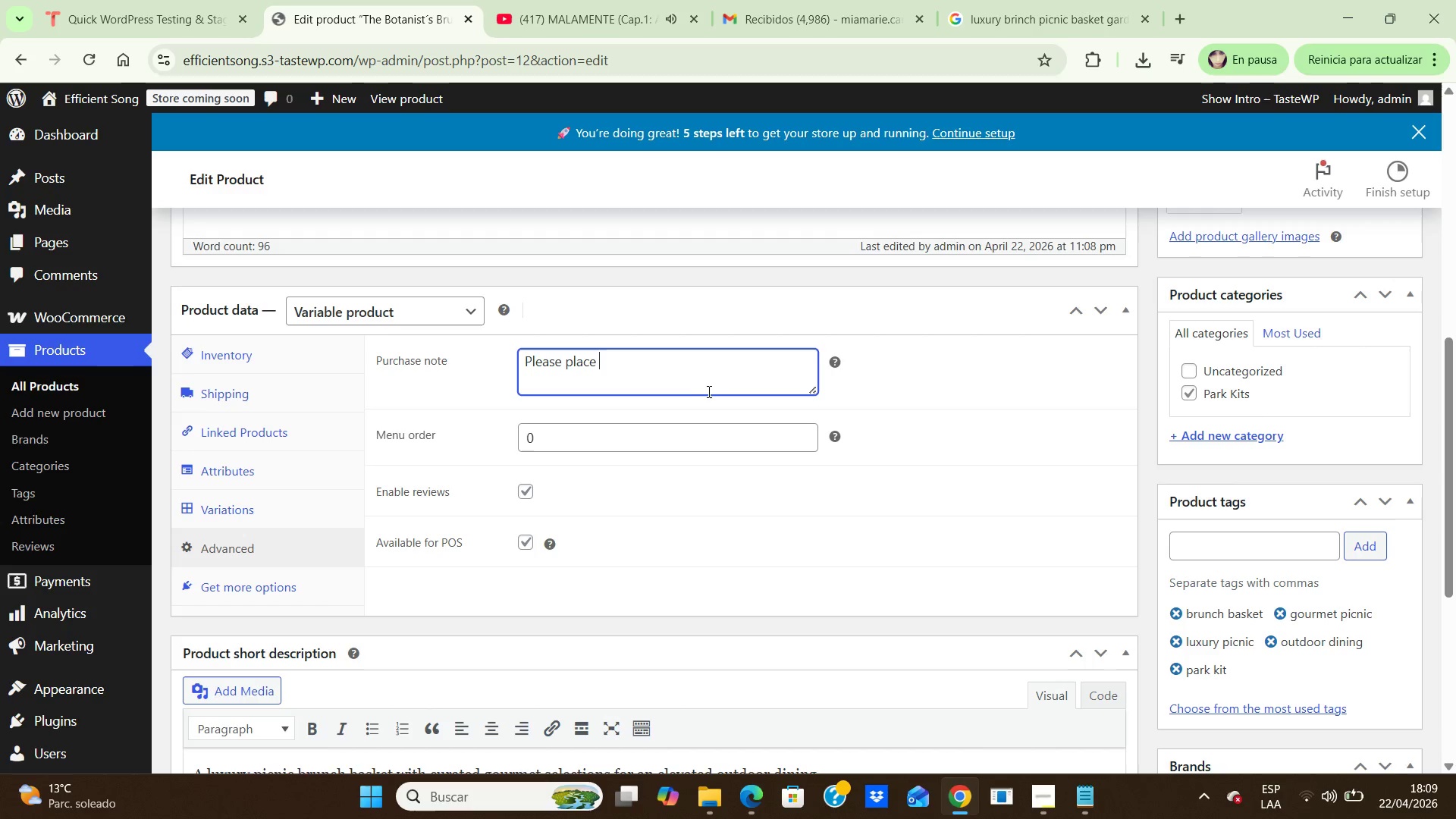 
hold_key(key=A, duration=8.28)
 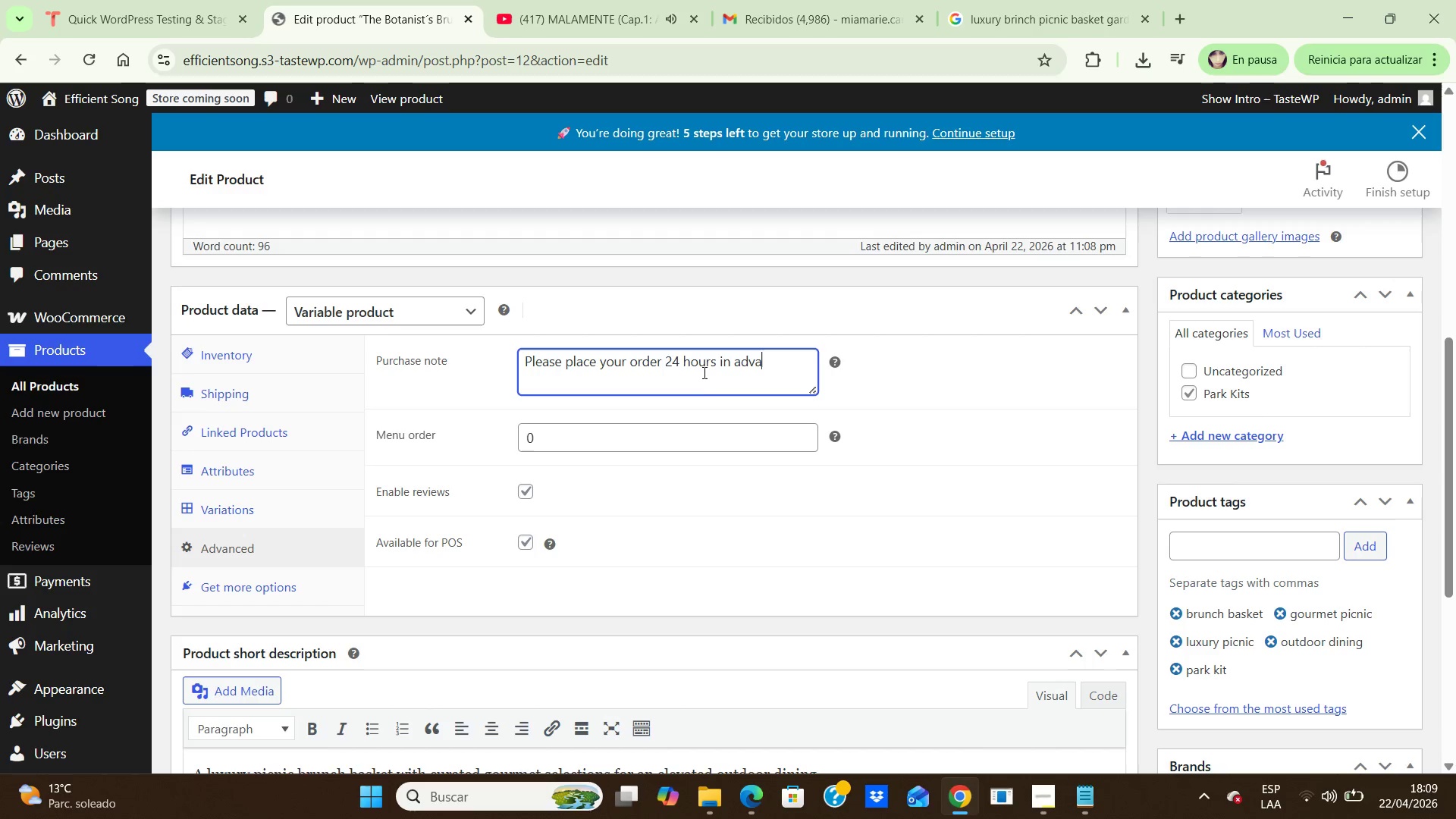 
hold_key(key=Y, duration=0.31)
 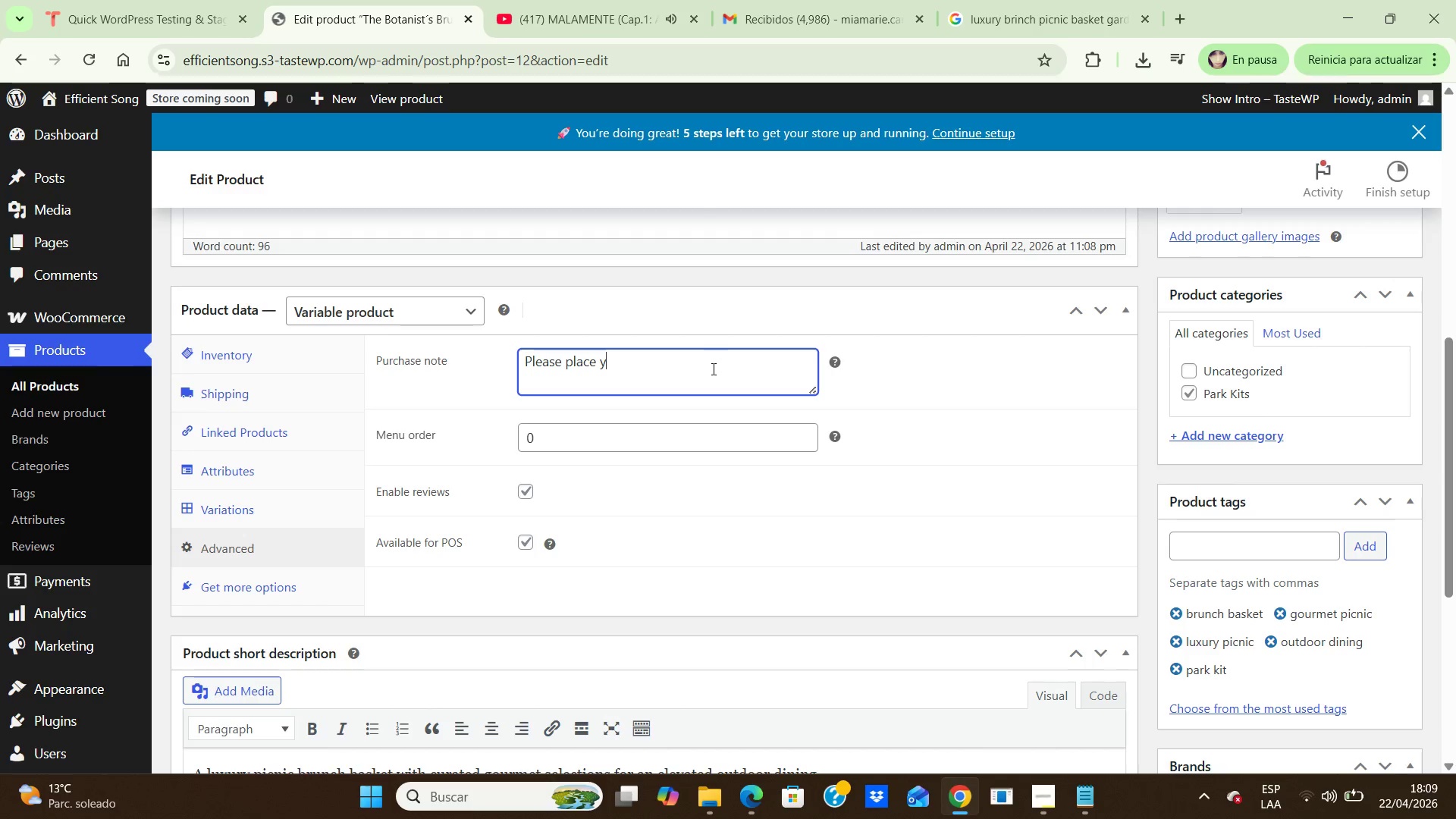 
type(our order 24 hours in dvance for the freshest luxury picnic experience)
 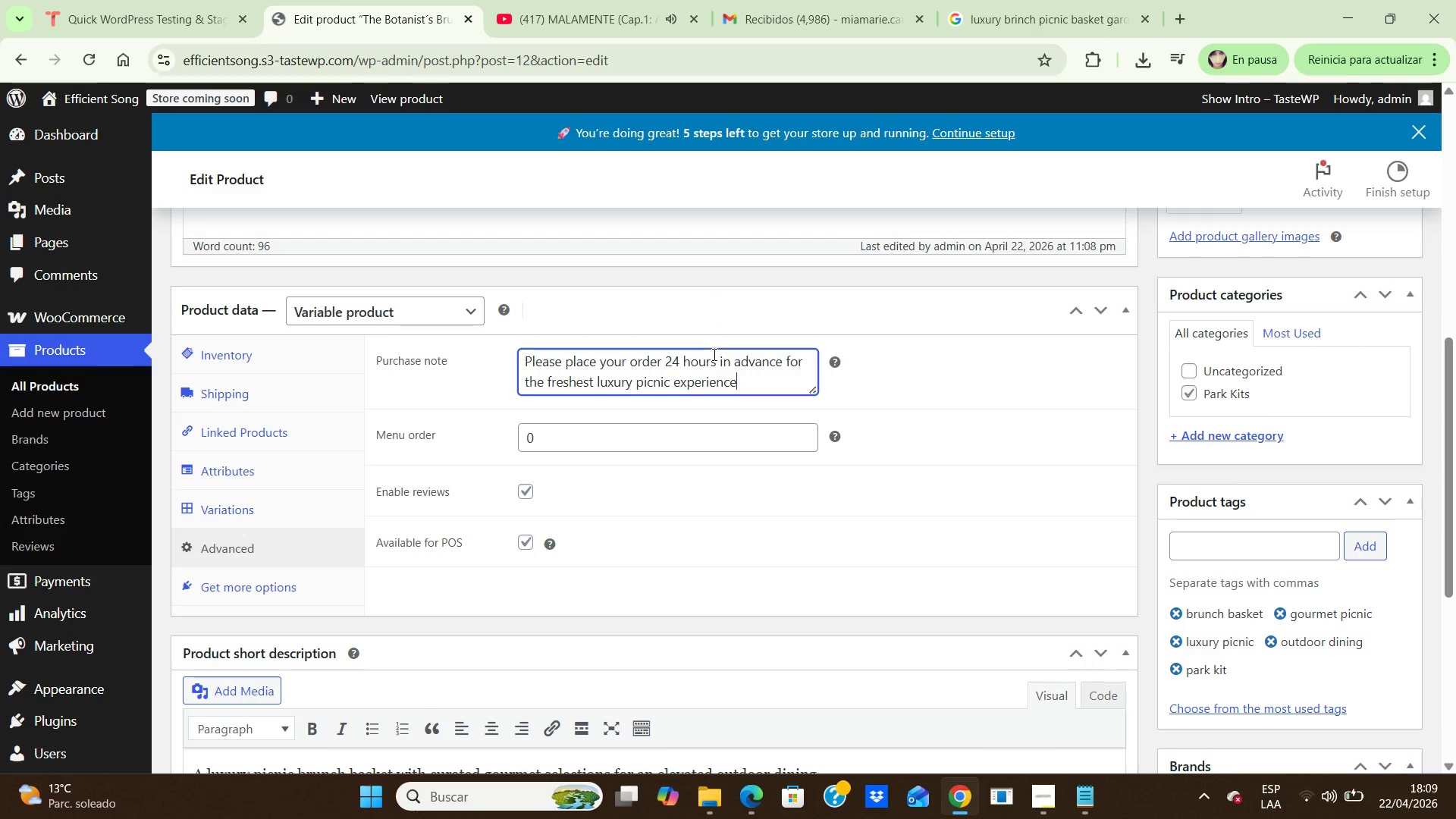 
wait(9.47)
 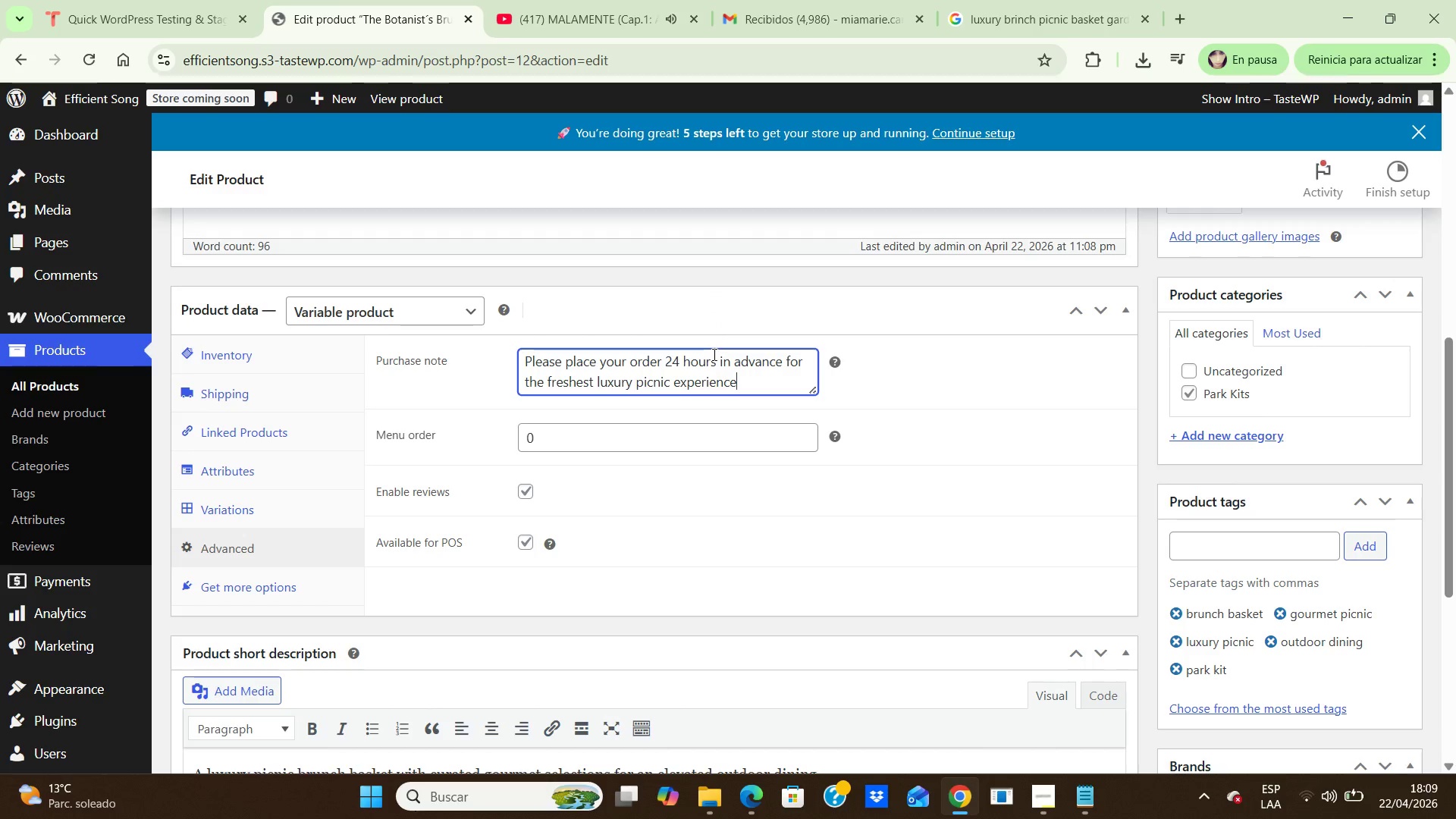 
left_click([811, 528])
 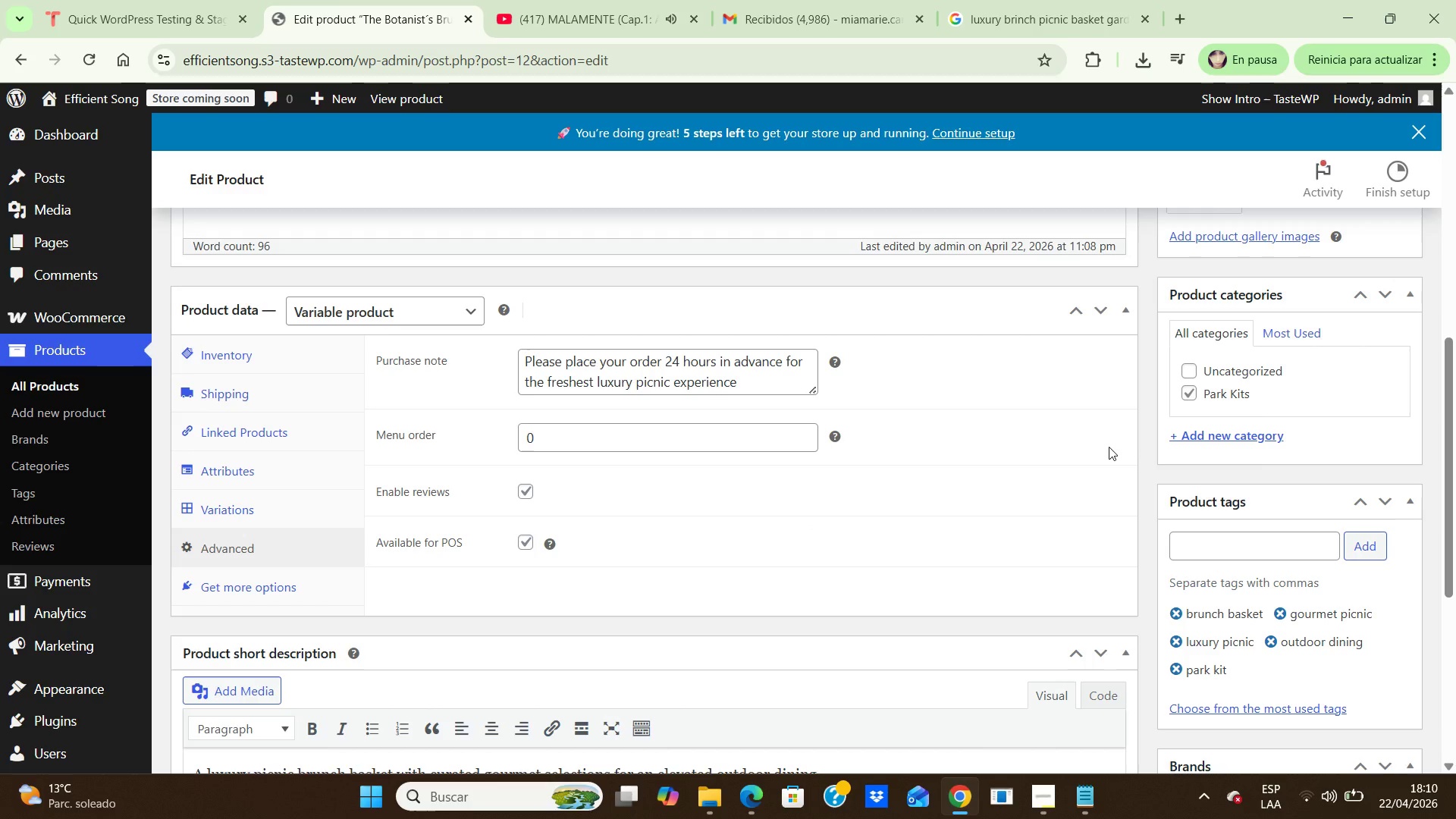 
wait(7.31)
 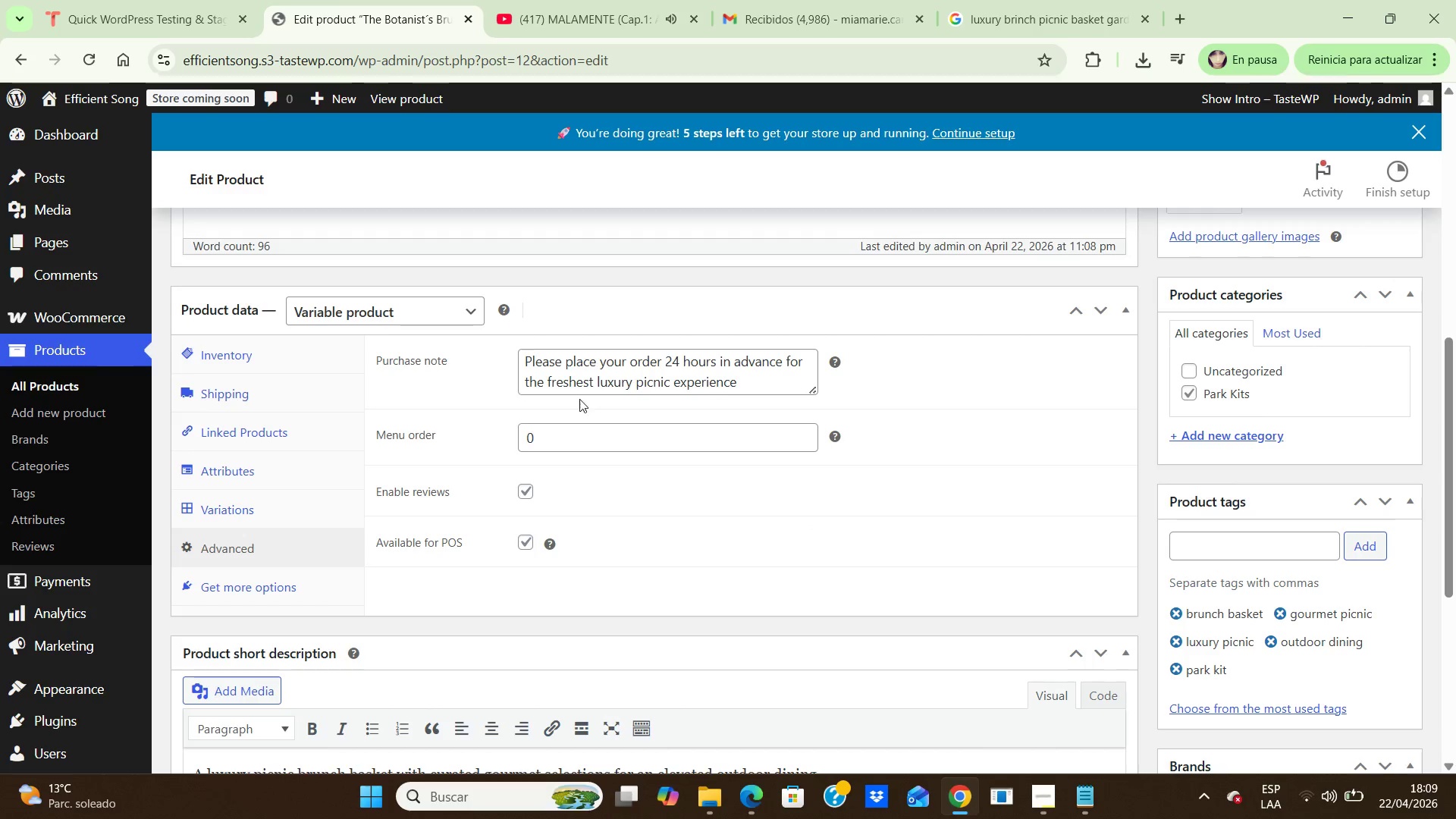 
left_click_drag(start_coordinate=[1448, 497], to_coordinate=[1447, 388])
 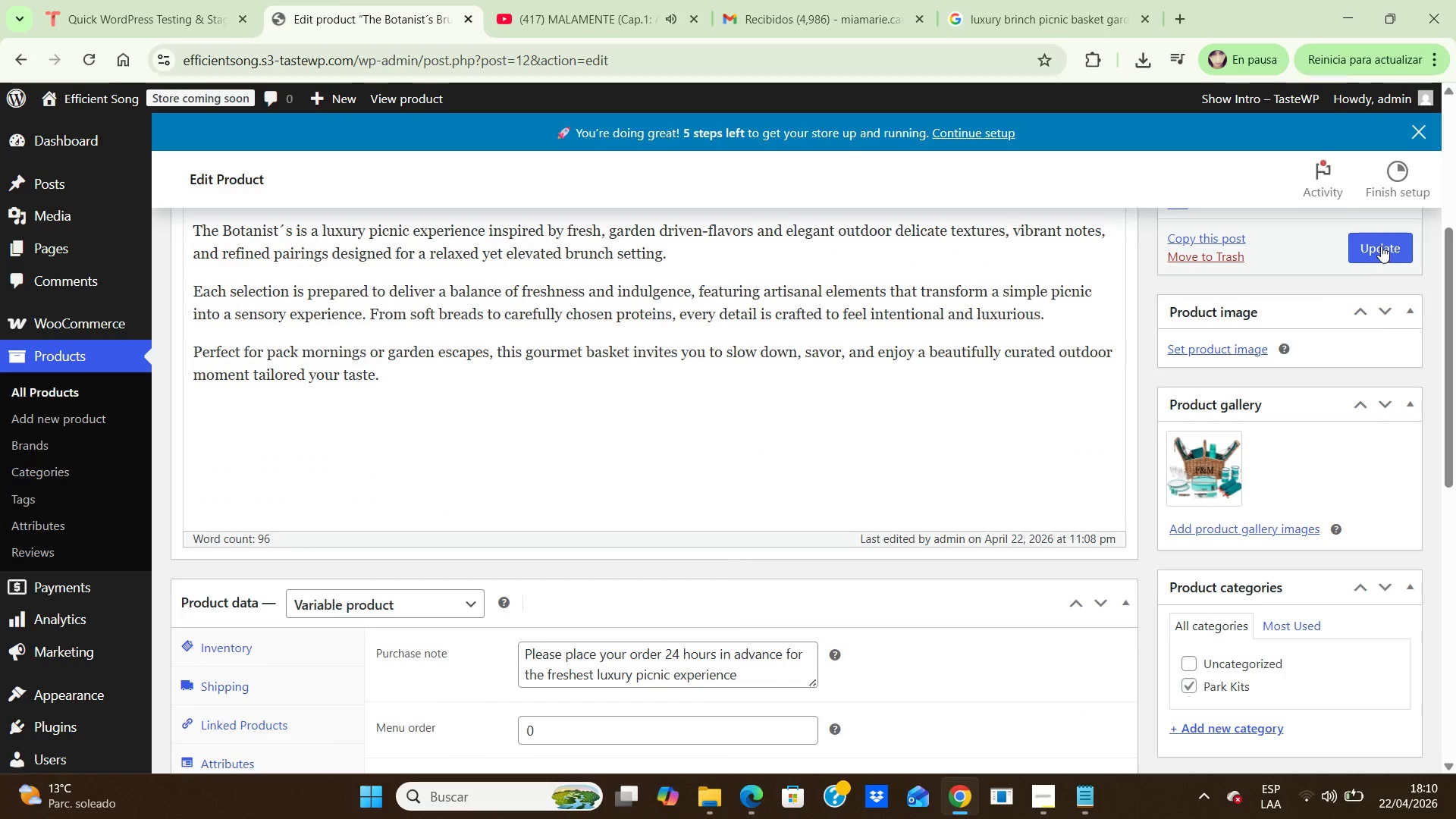 
left_click([1379, 246])
 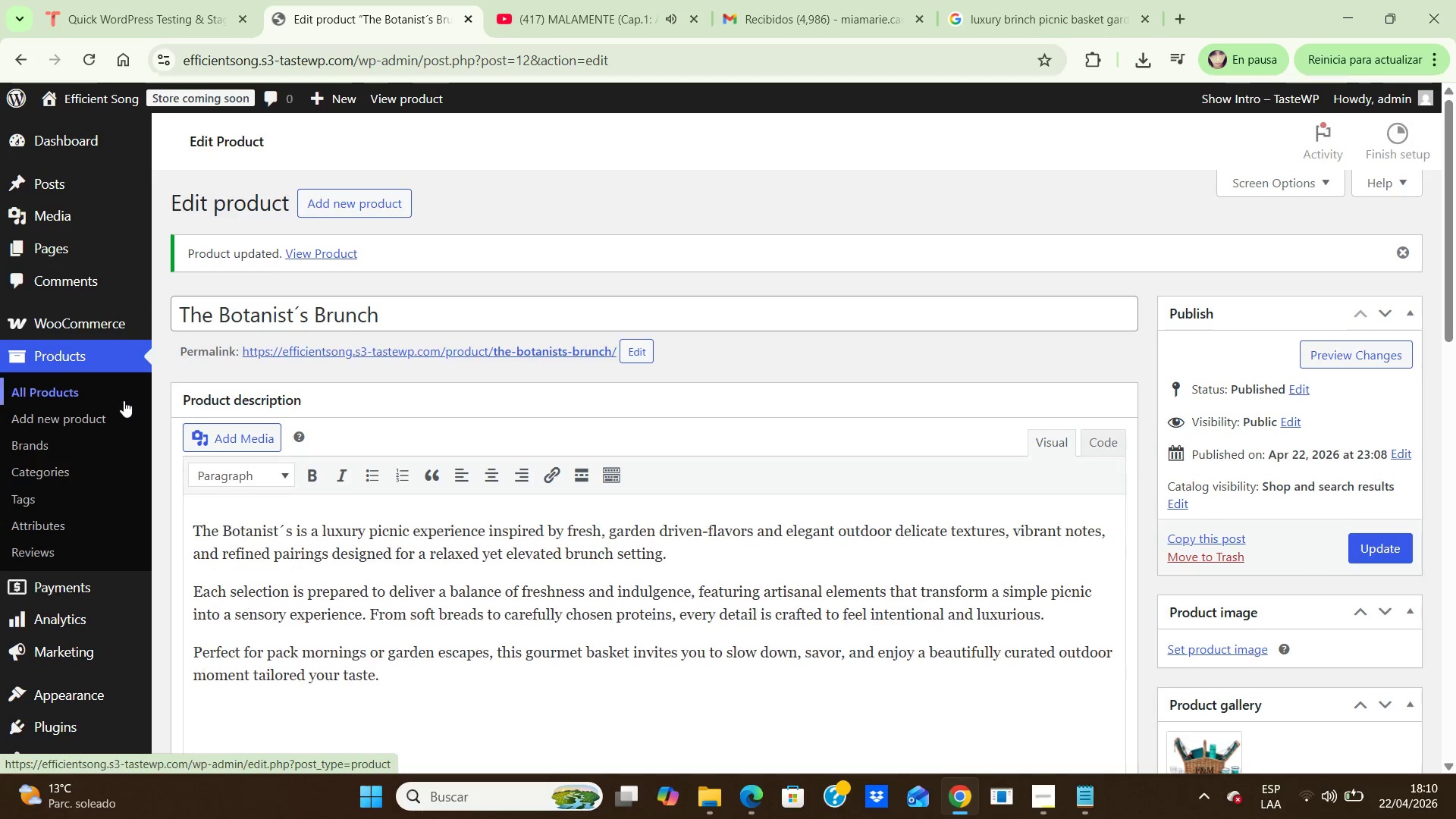 
wait(5.05)
 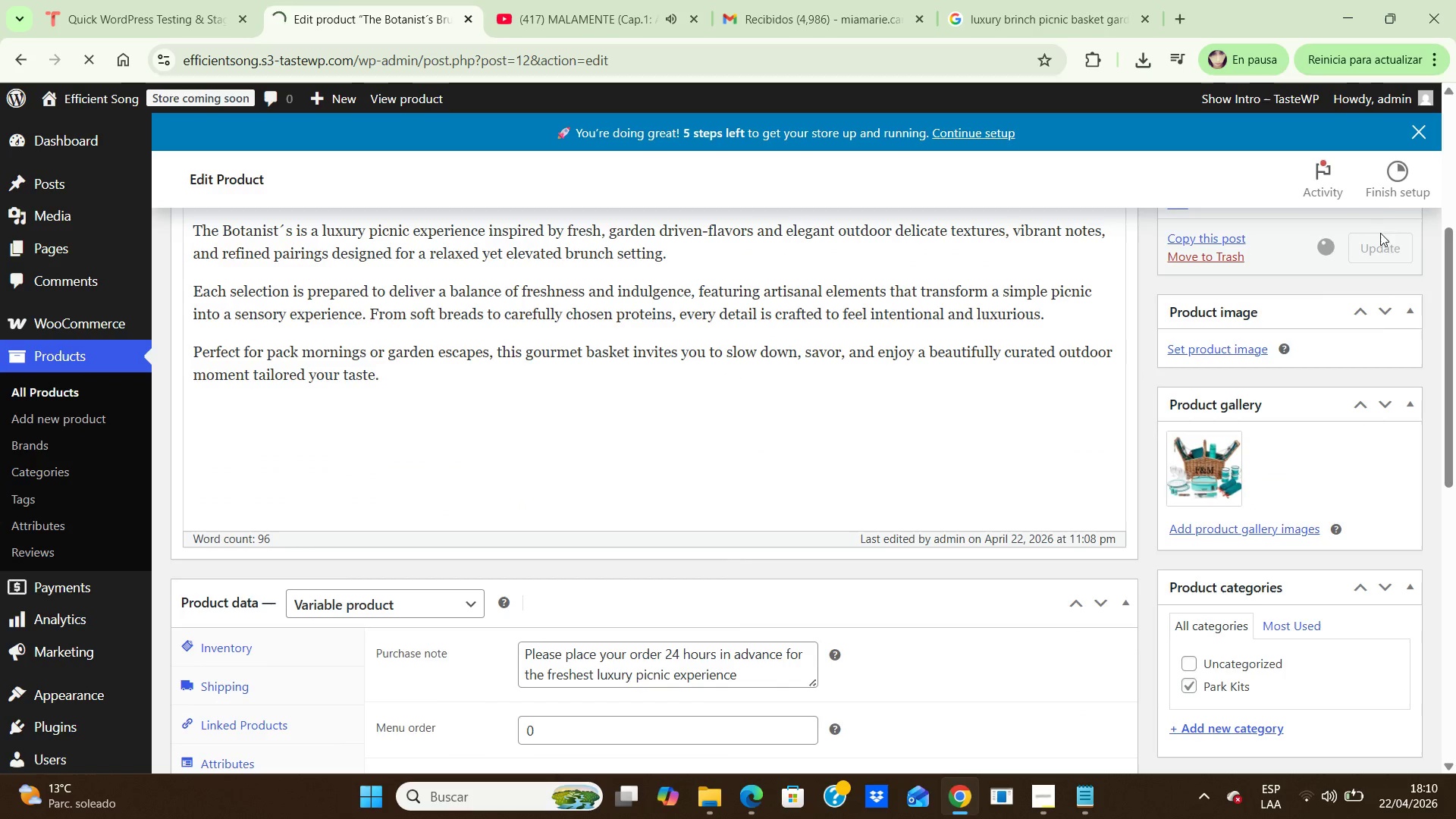 
left_click_drag(start_coordinate=[125, 284], to_coordinate=[103, 573])
 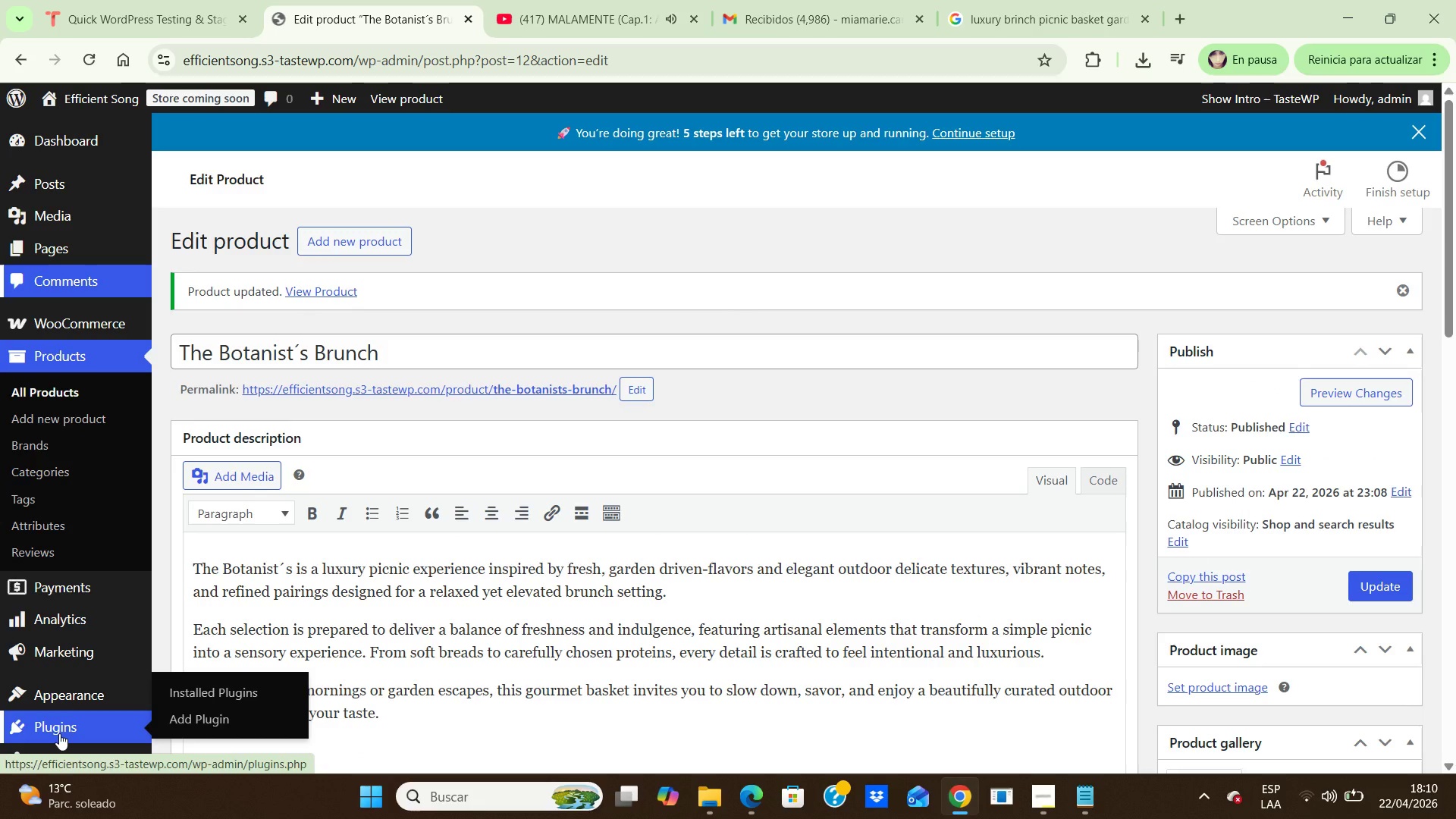 
left_click([59, 733])
 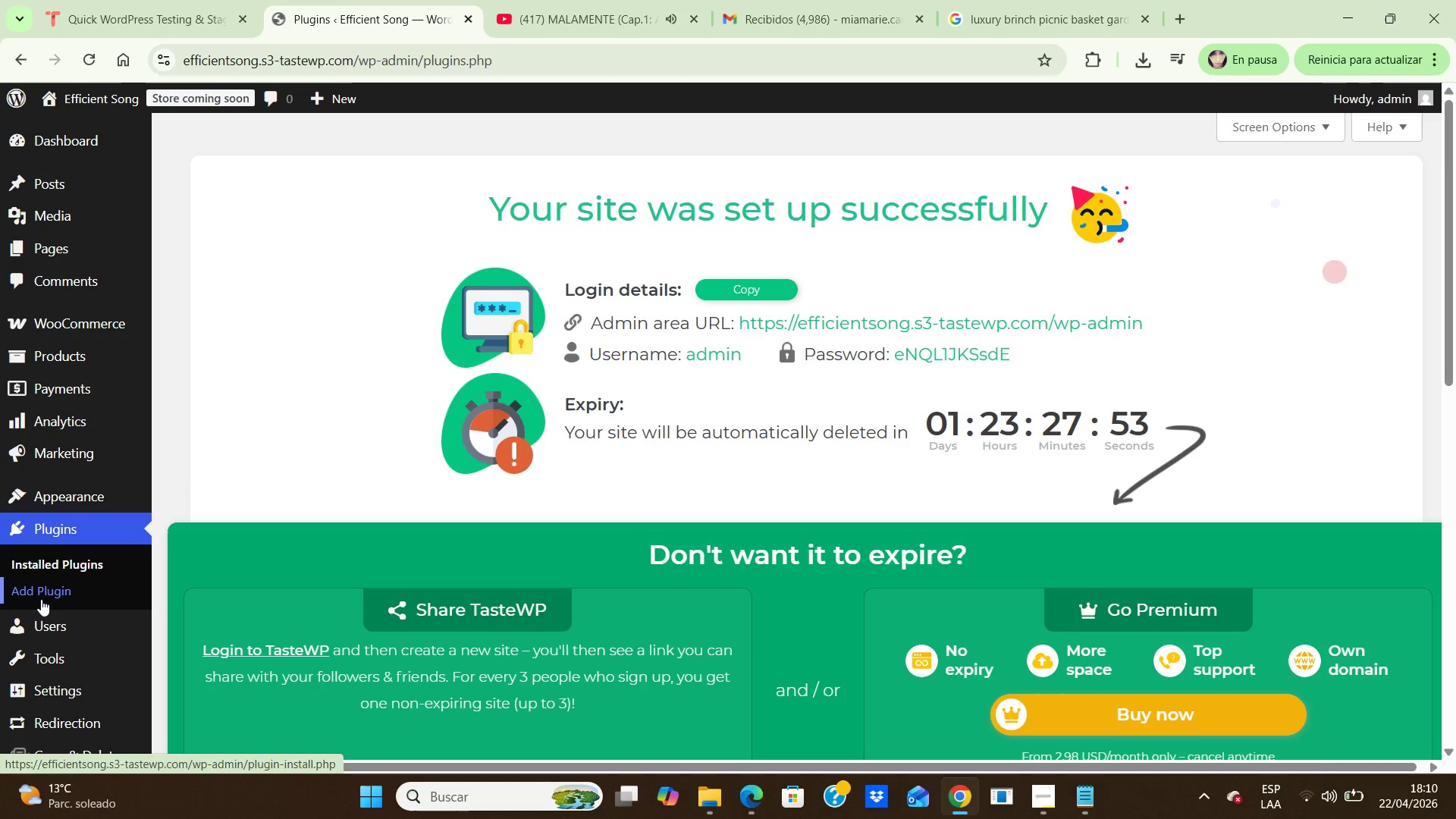 
wait(7.11)
 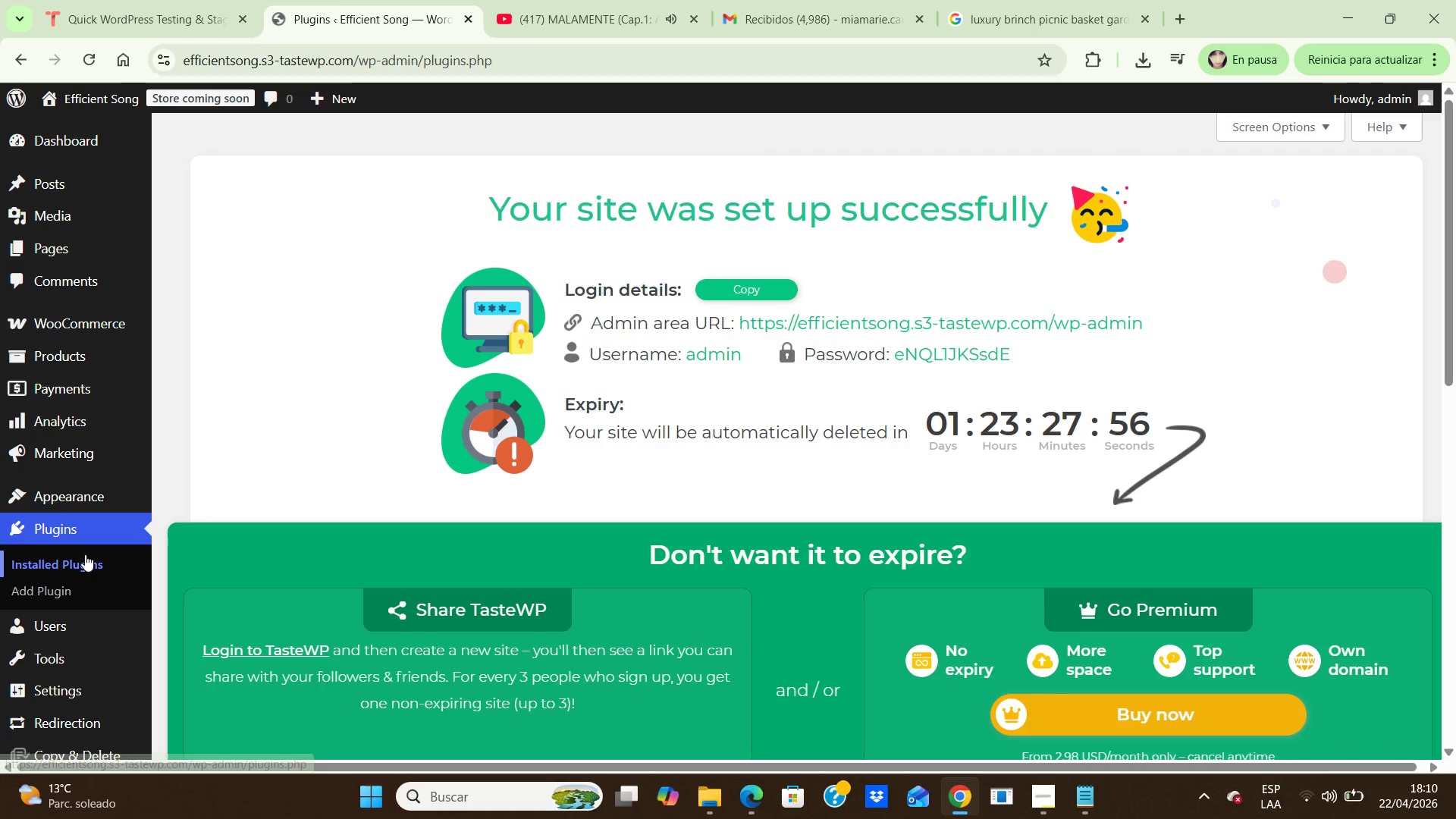 
left_click([61, 598])
 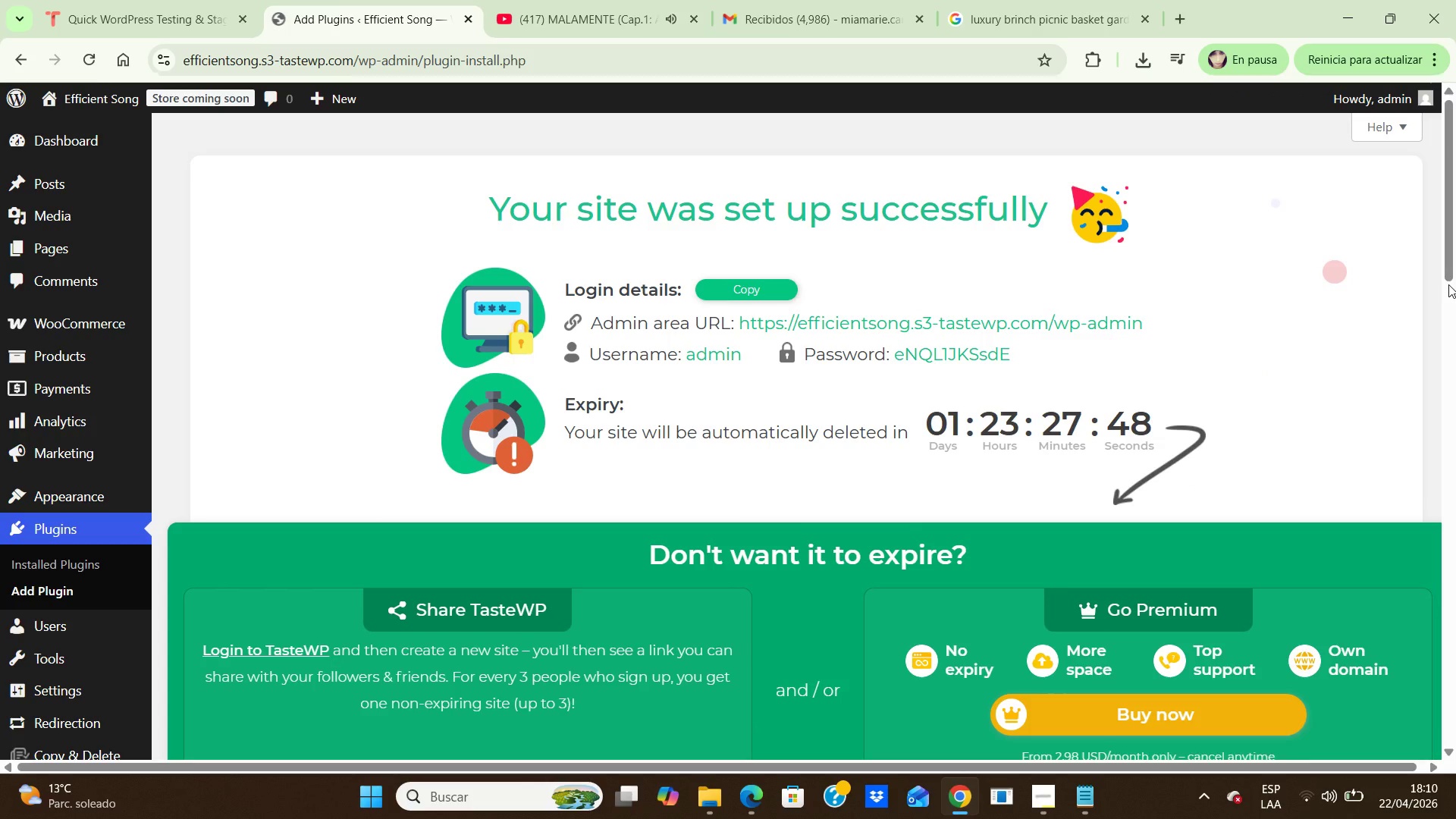 
left_click_drag(start_coordinate=[1451, 258], to_coordinate=[1455, 441])
 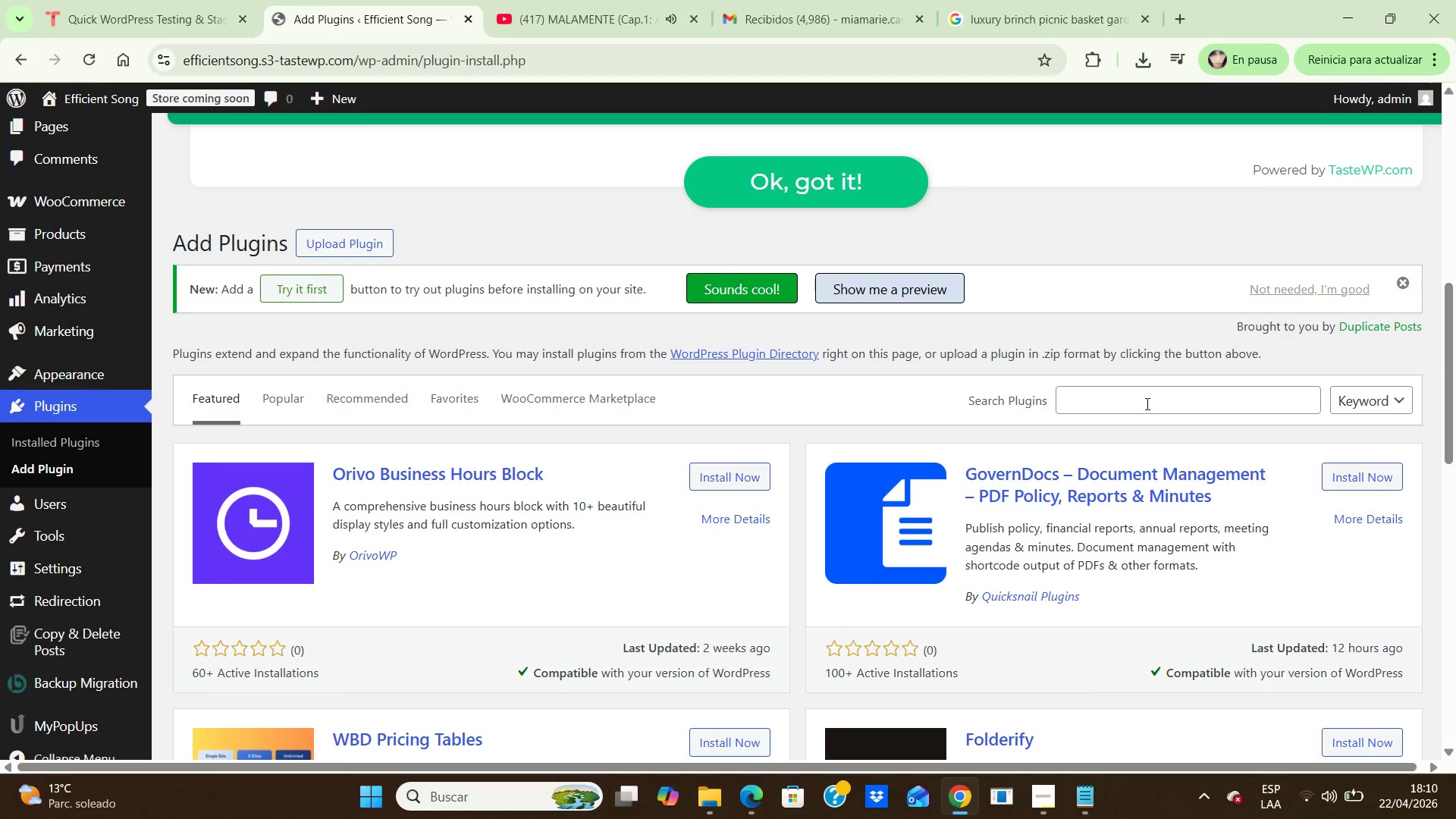 
left_click([1146, 403])
 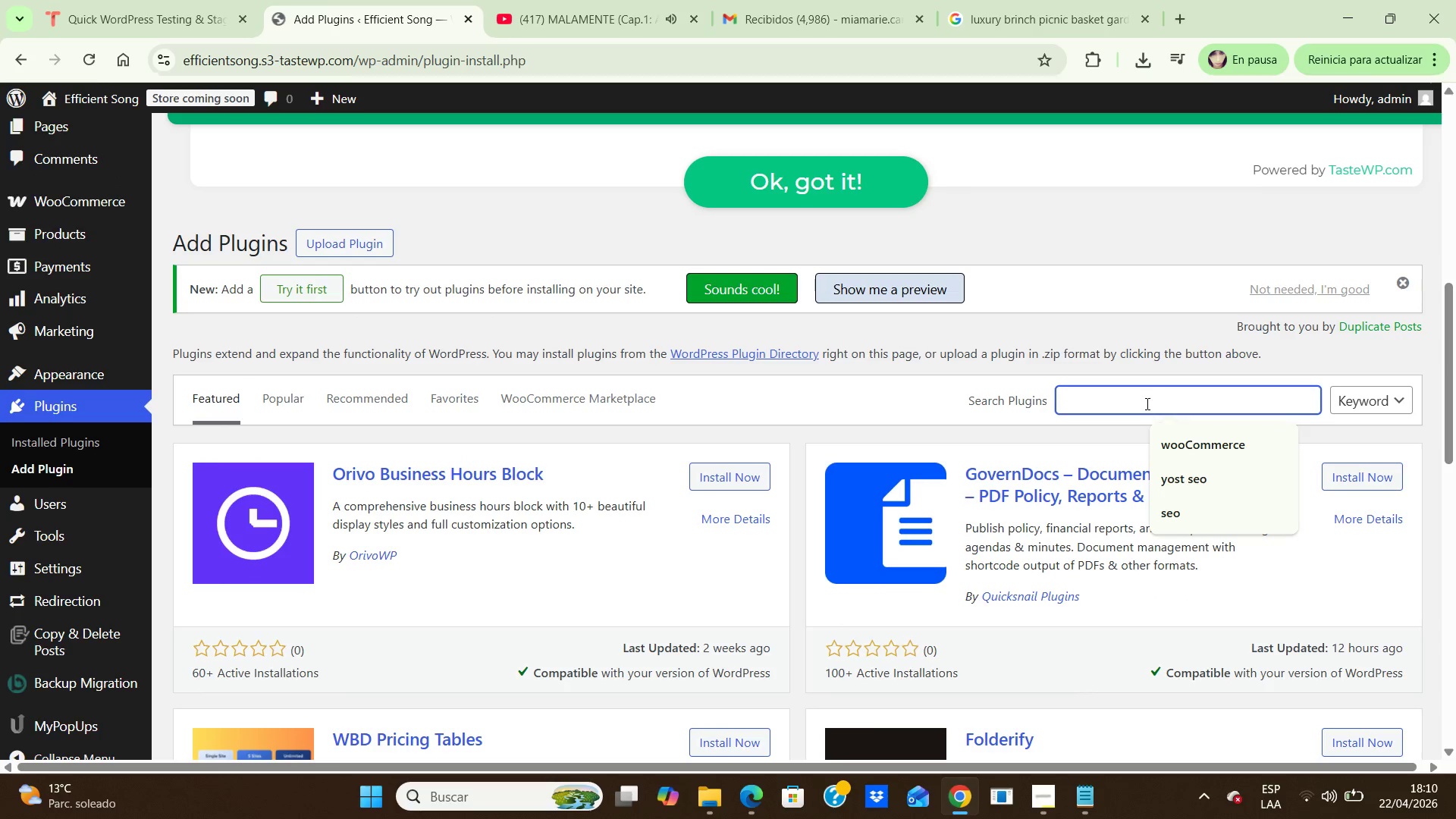 
type(yoast)
 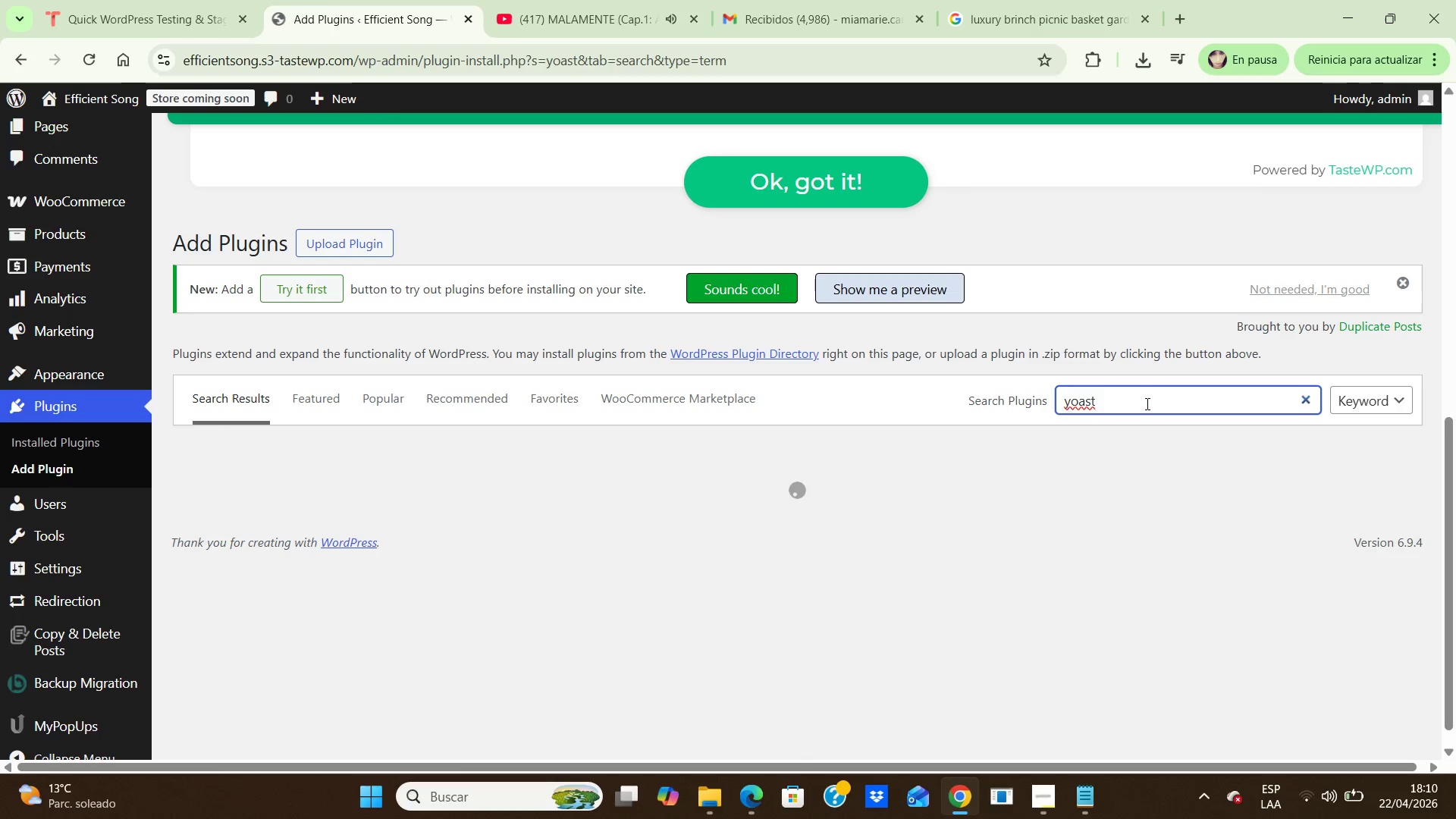 
key(Space)
 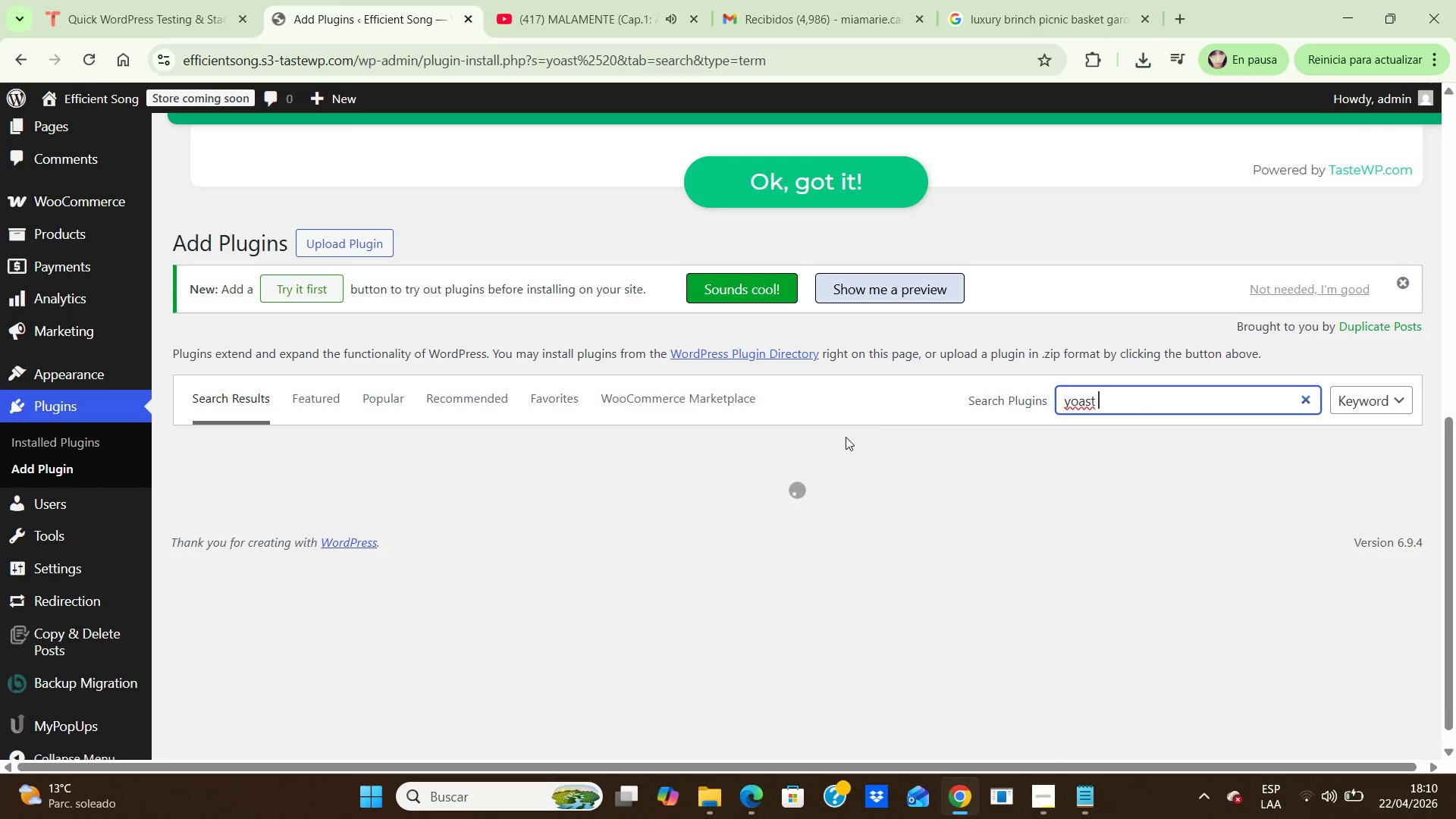 
mouse_move([723, 452])
 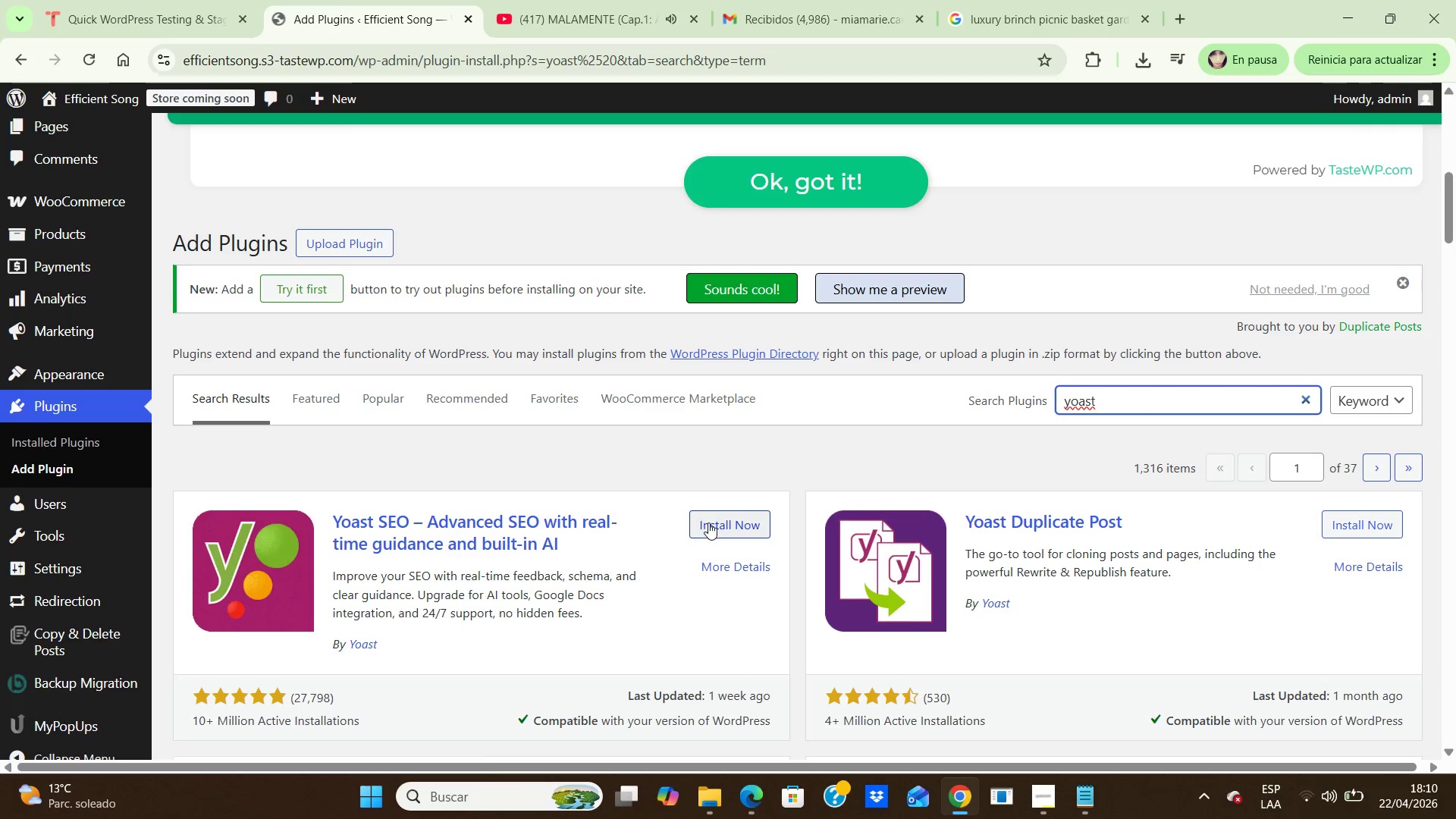 
left_click([708, 522])
 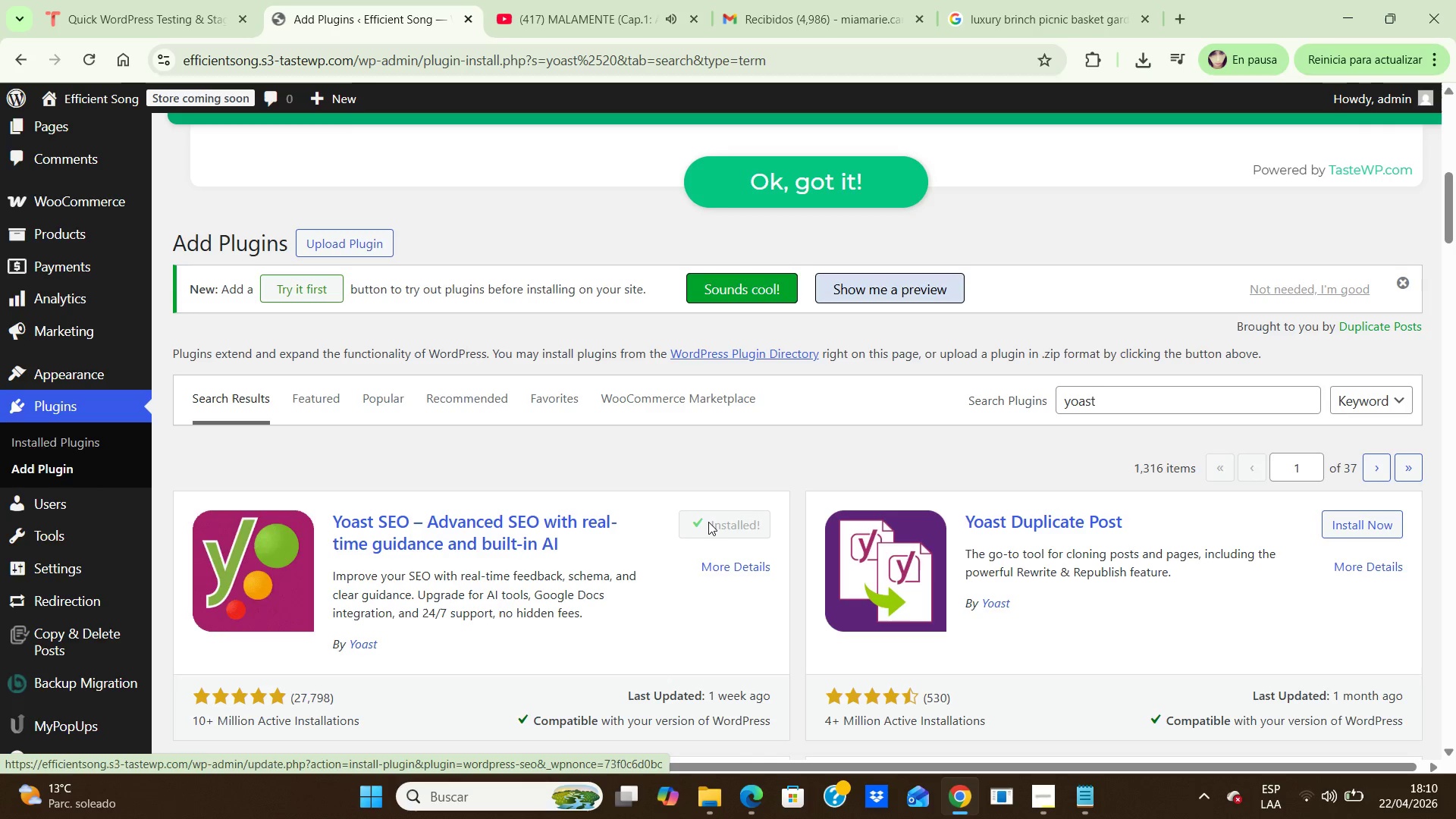 
wait(6.08)
 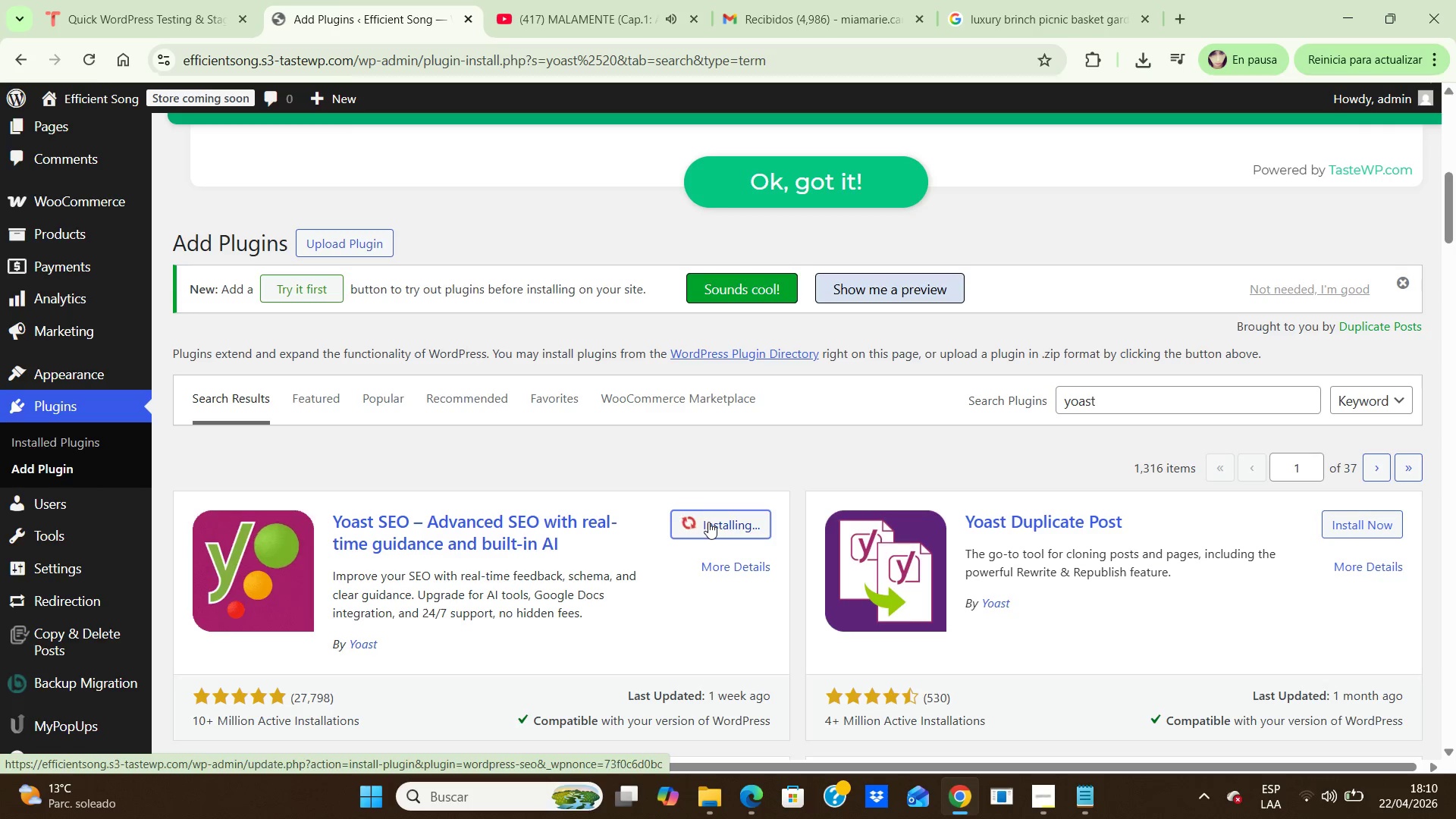 
left_click([726, 524])
 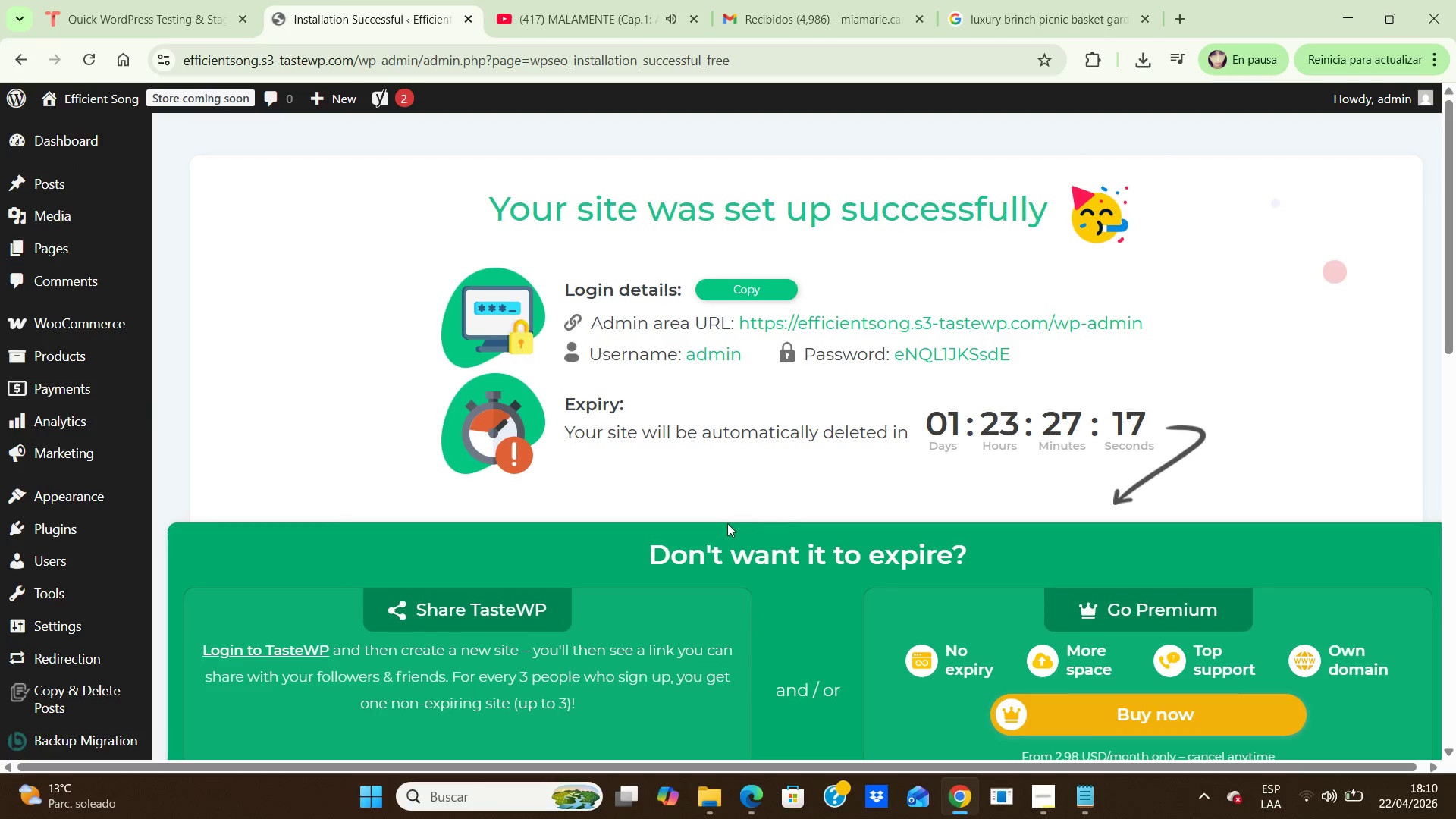 
wait(11.64)
 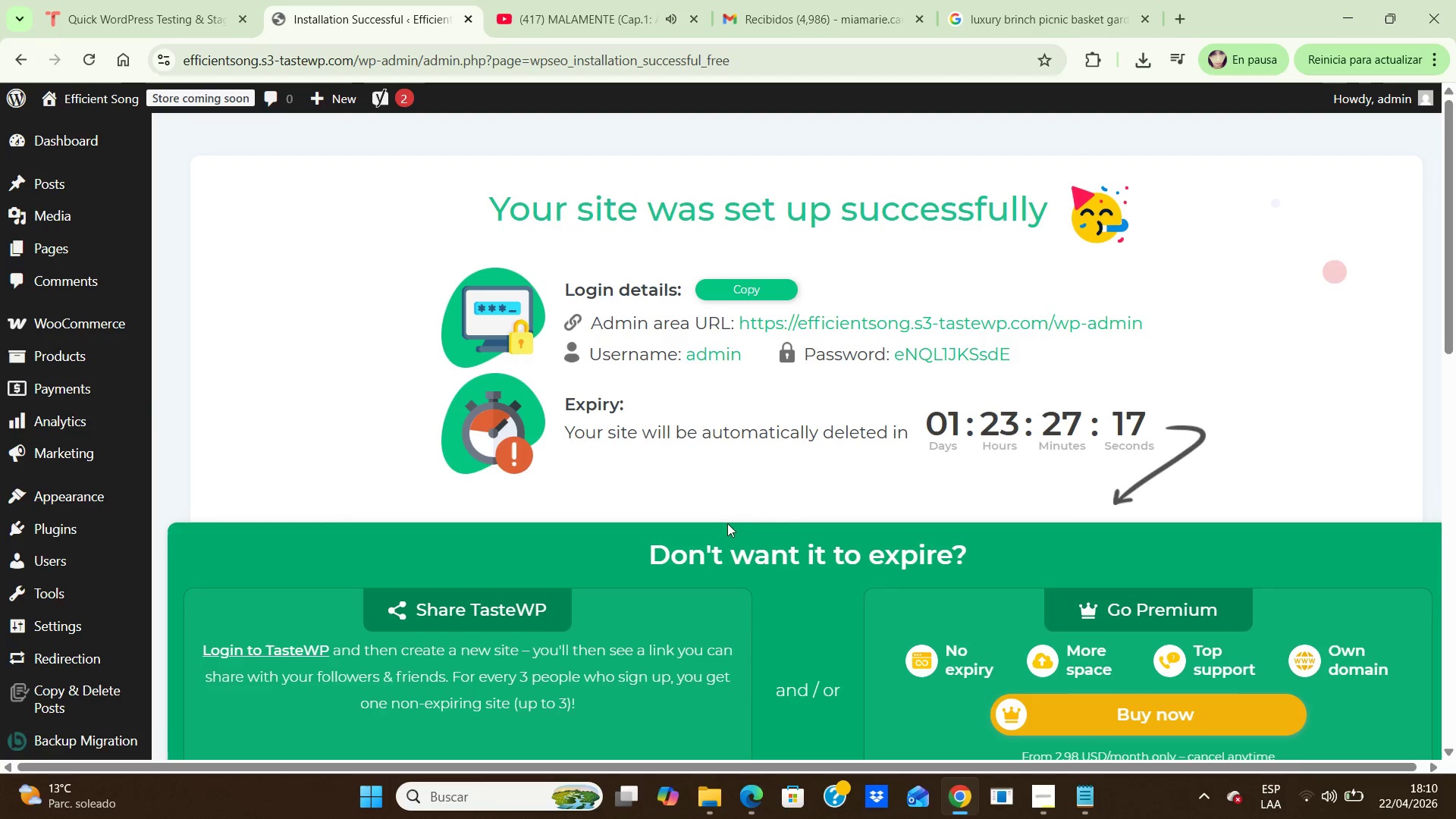 
left_click_drag(start_coordinate=[1445, 327], to_coordinate=[1454, 446])
 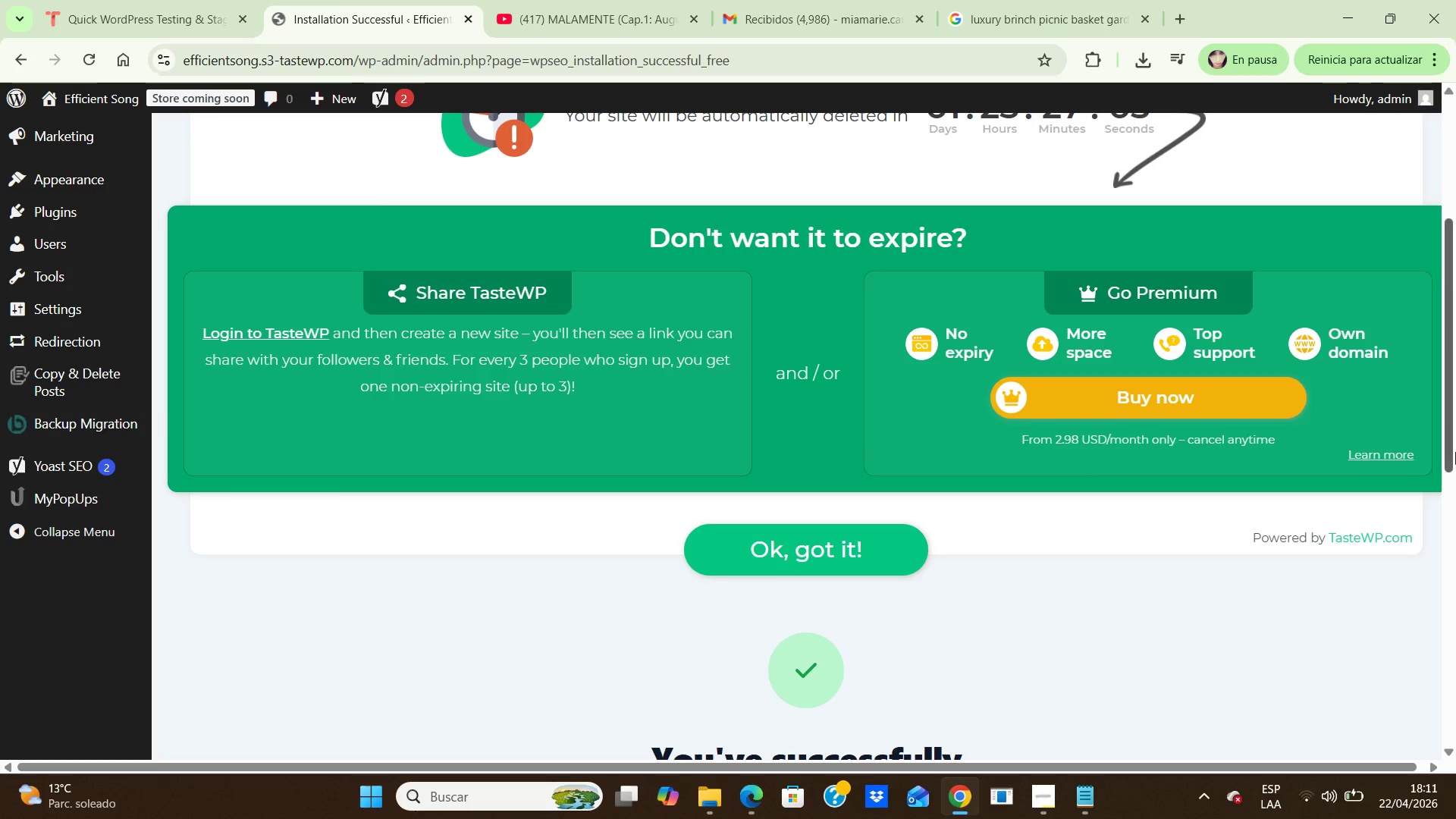 
left_click([1454, 469])
 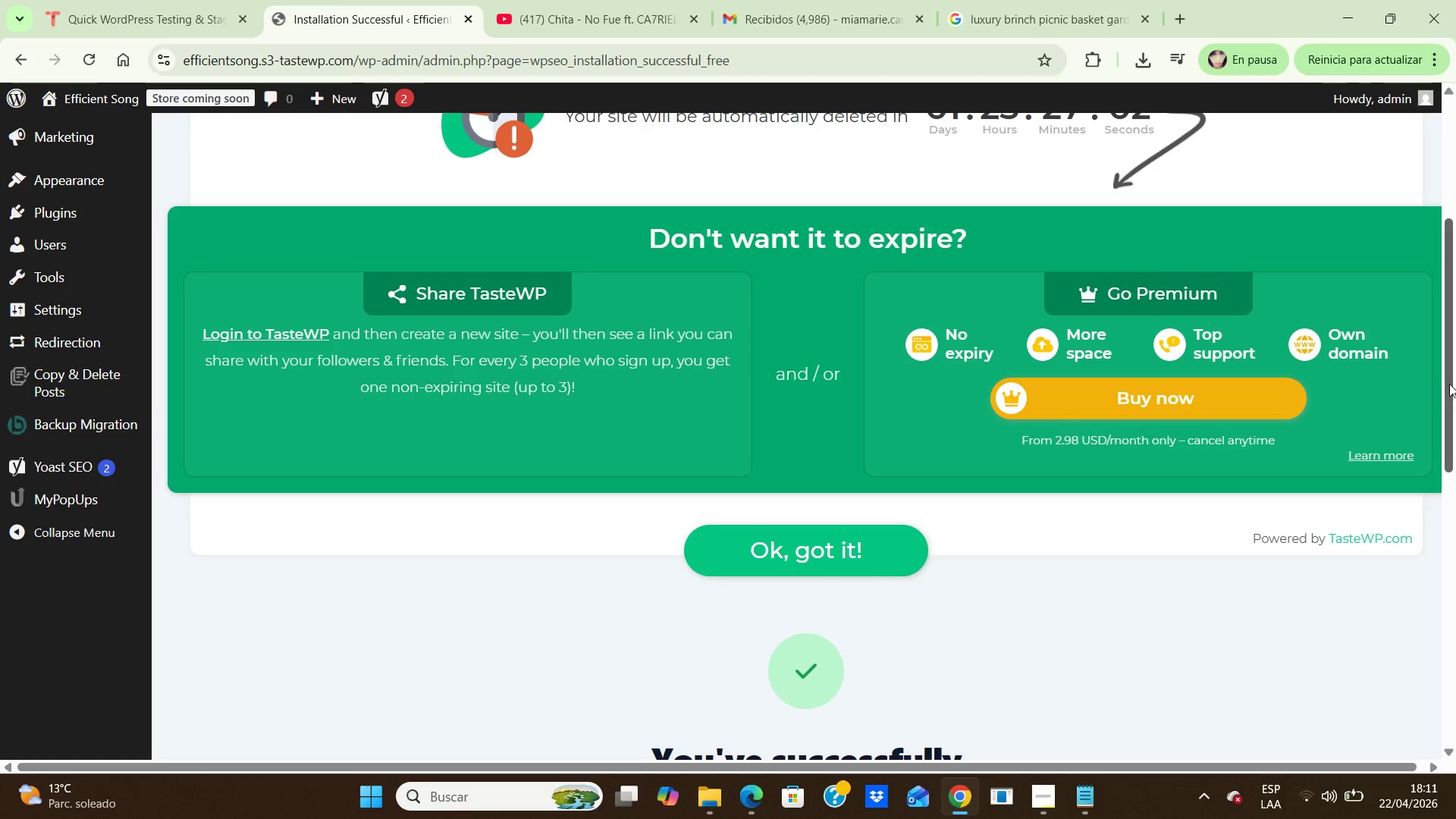 
left_click_drag(start_coordinate=[1450, 384], to_coordinate=[1433, 218])
 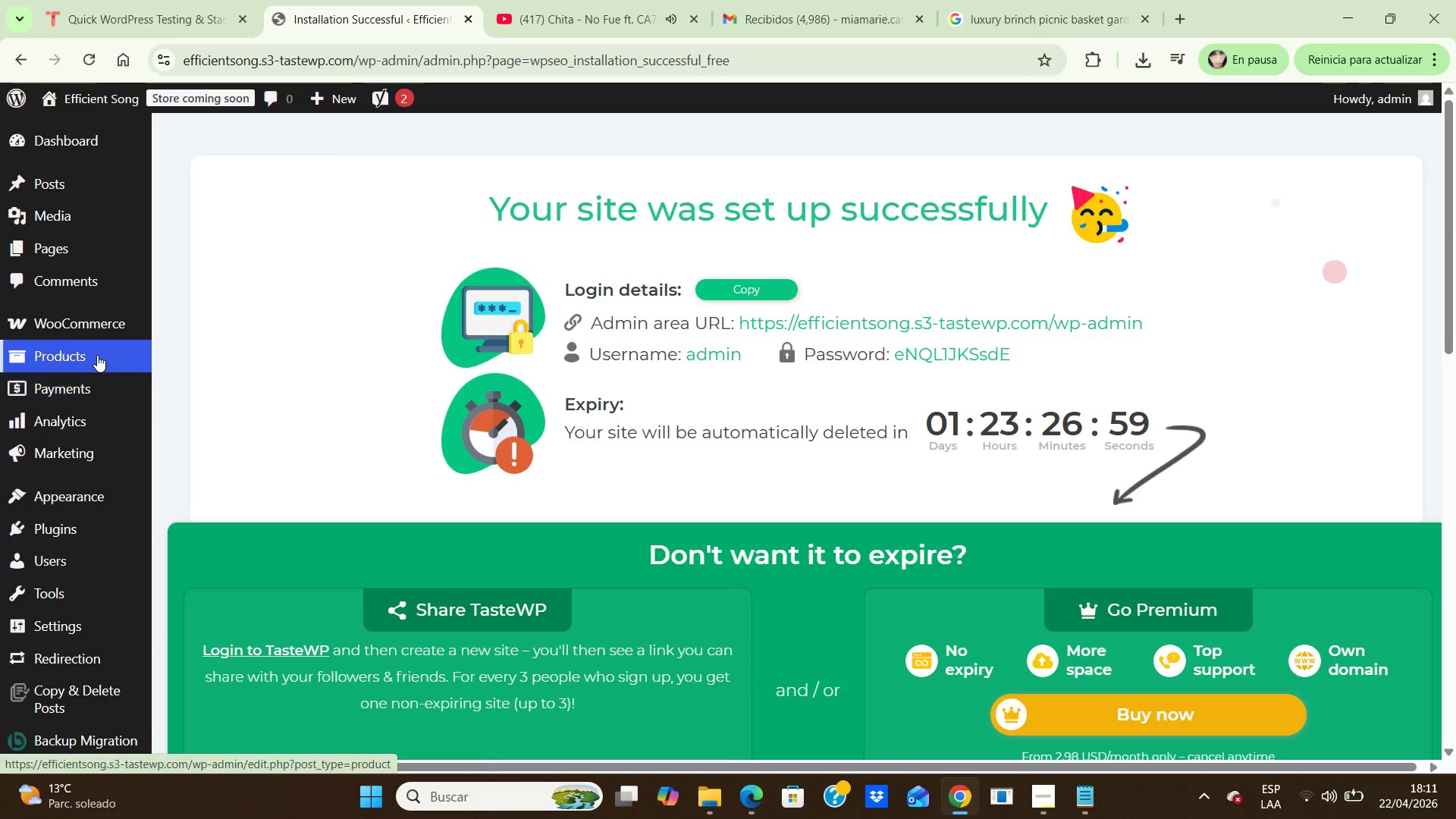 
left_click([97, 350])
 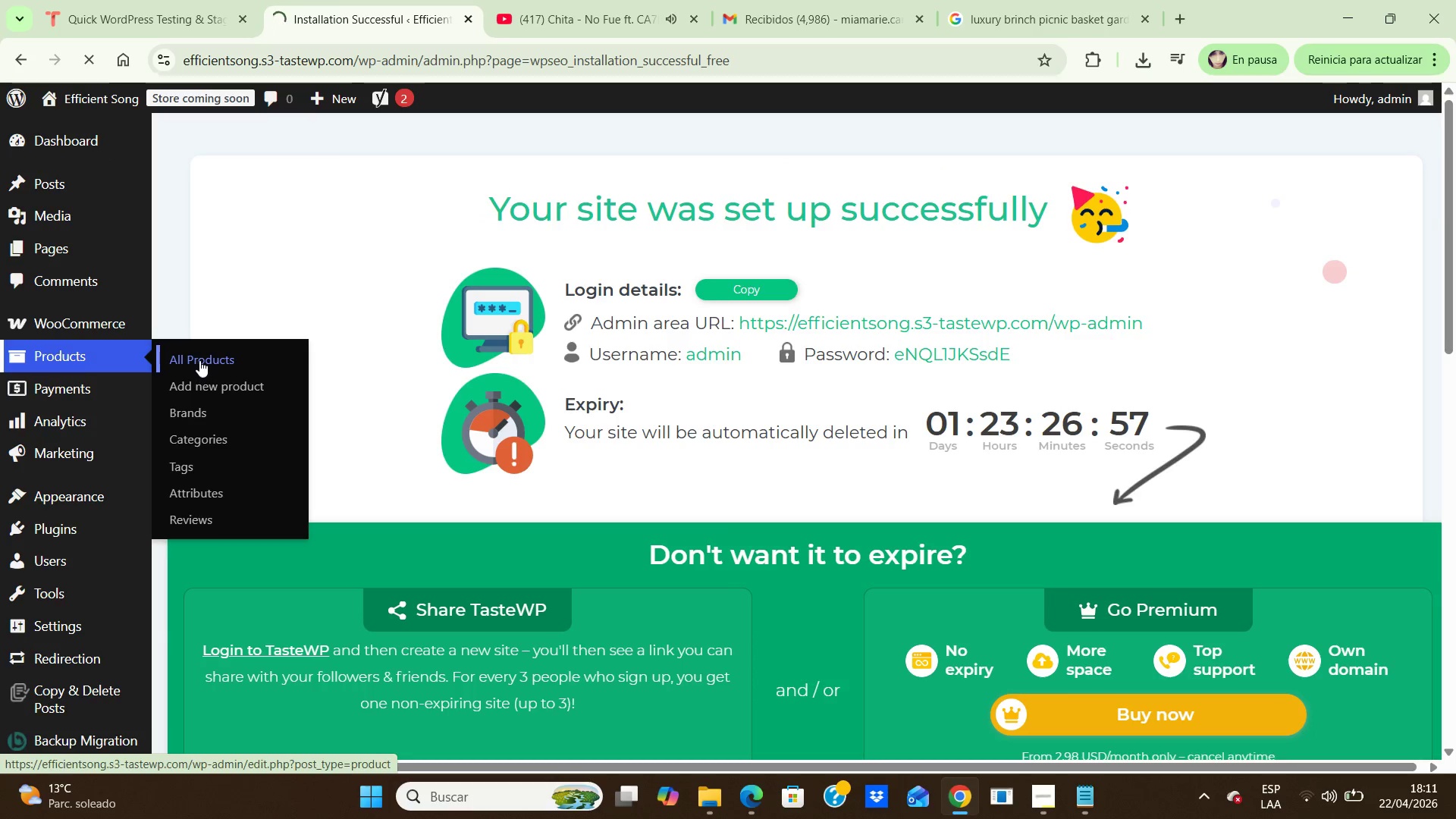 
left_click([202, 356])
 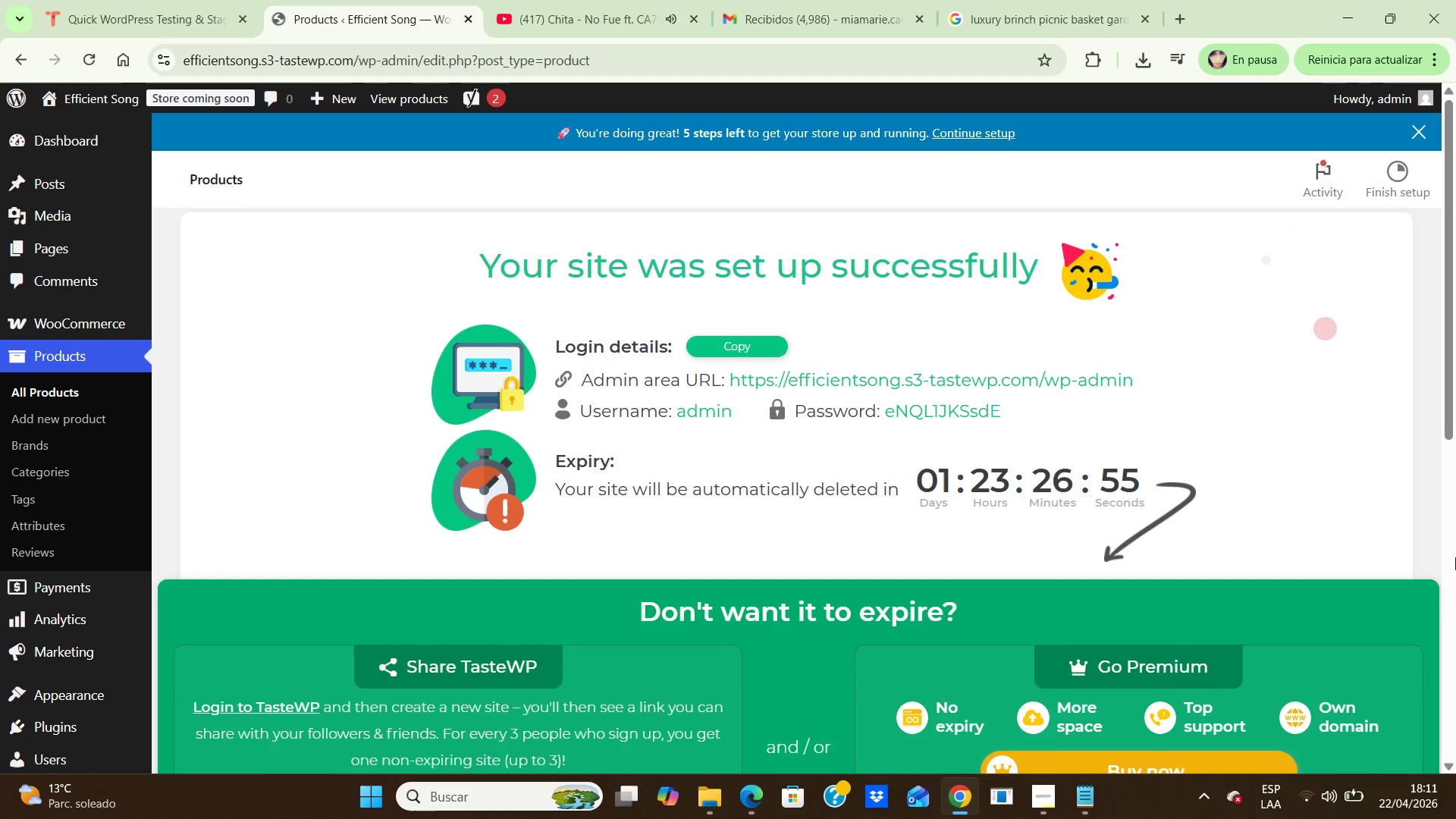 
left_click_drag(start_coordinate=[1451, 407], to_coordinate=[1455, 736])
 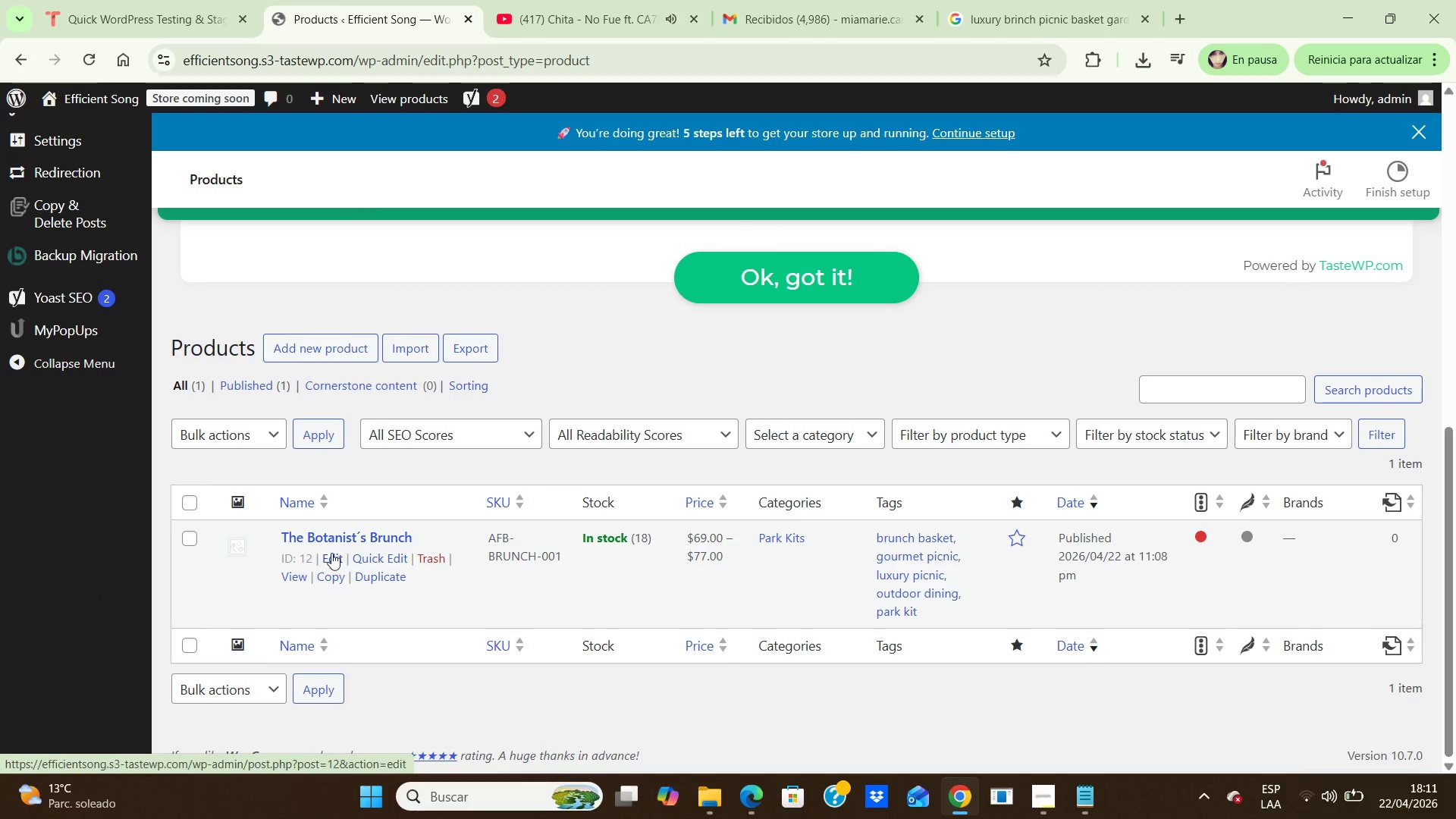 
left_click([328, 555])
 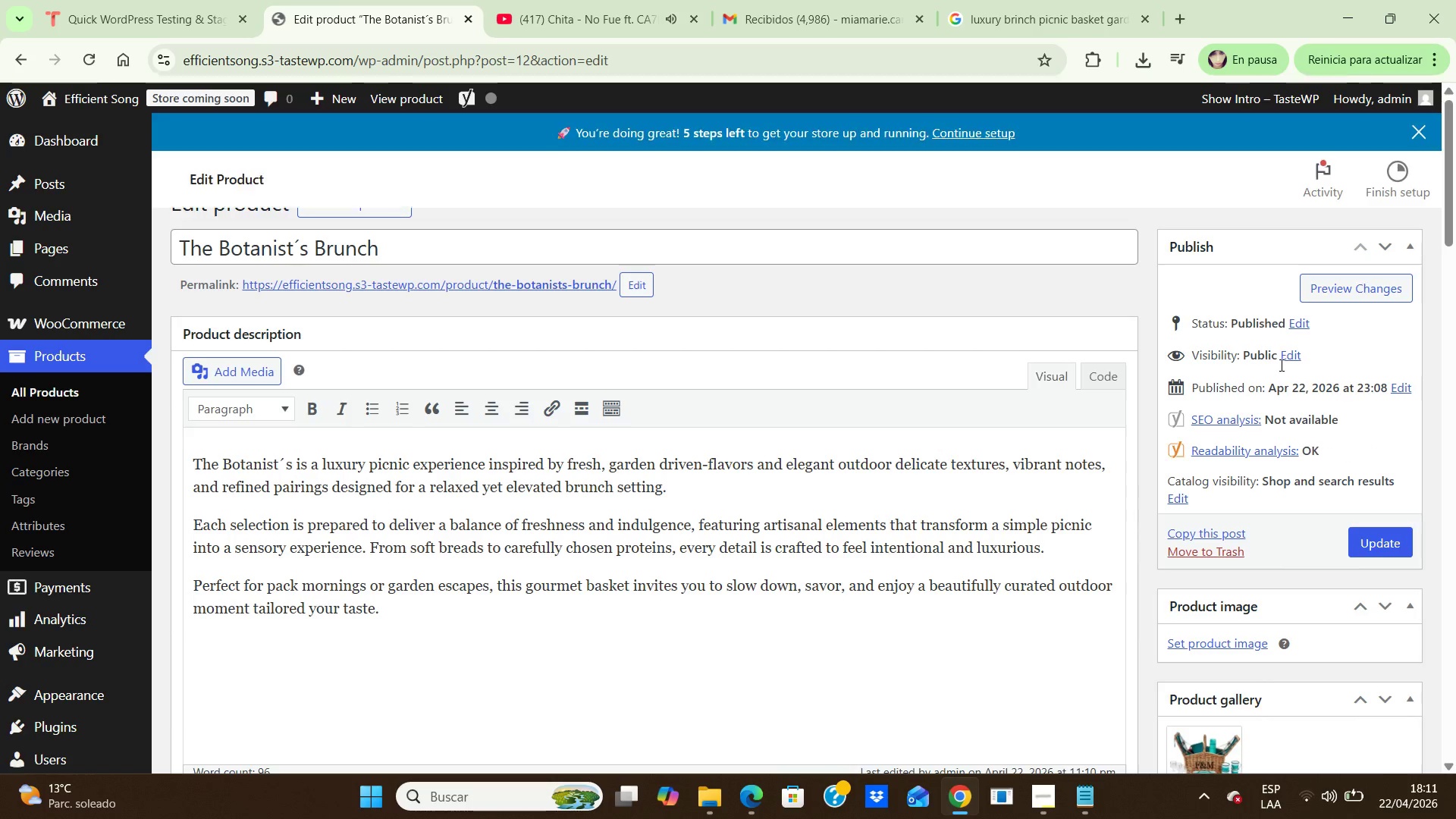 
wait(5.91)
 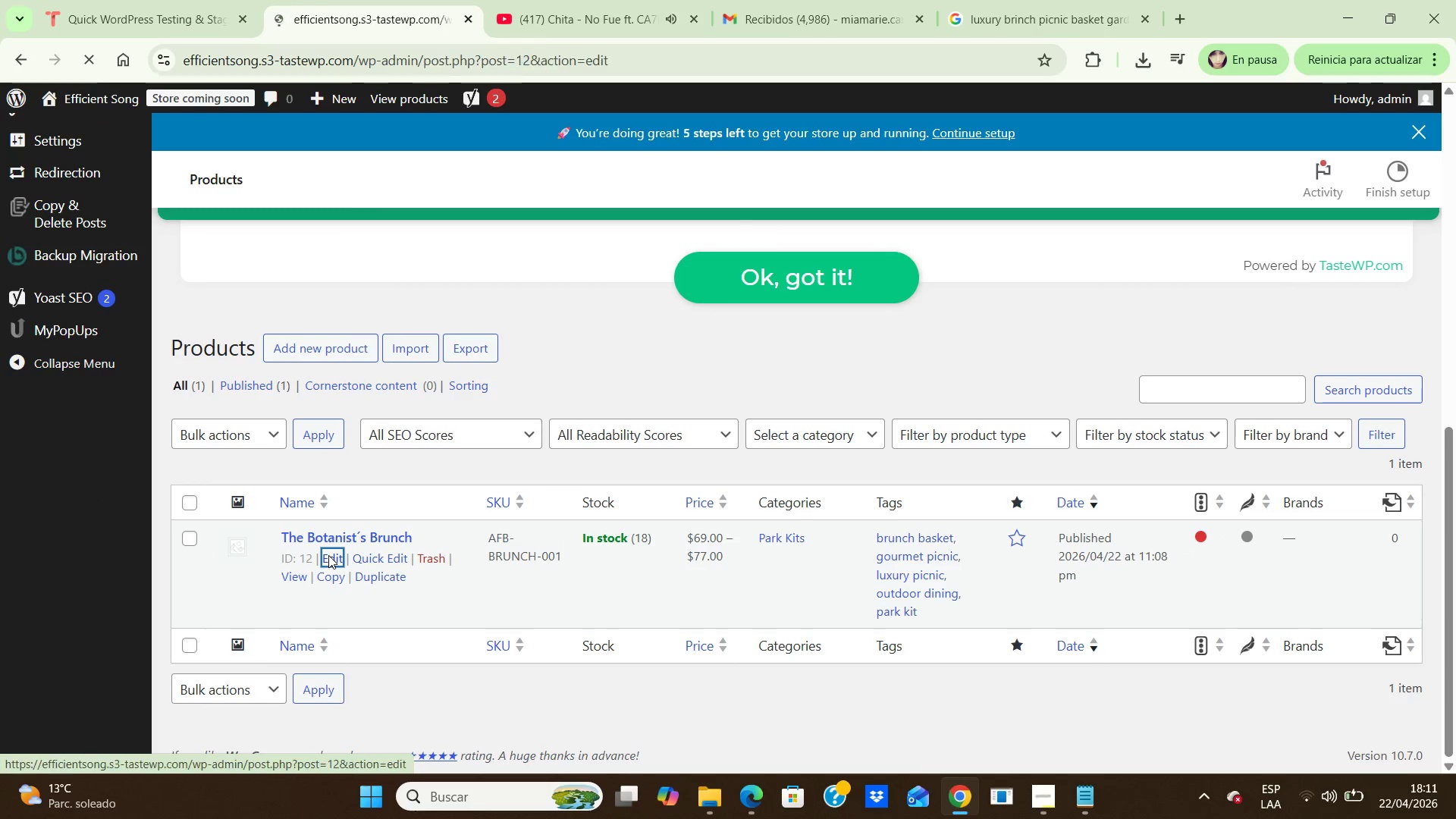 
left_click_drag(start_coordinate=[1451, 181], to_coordinate=[1455, 321])
 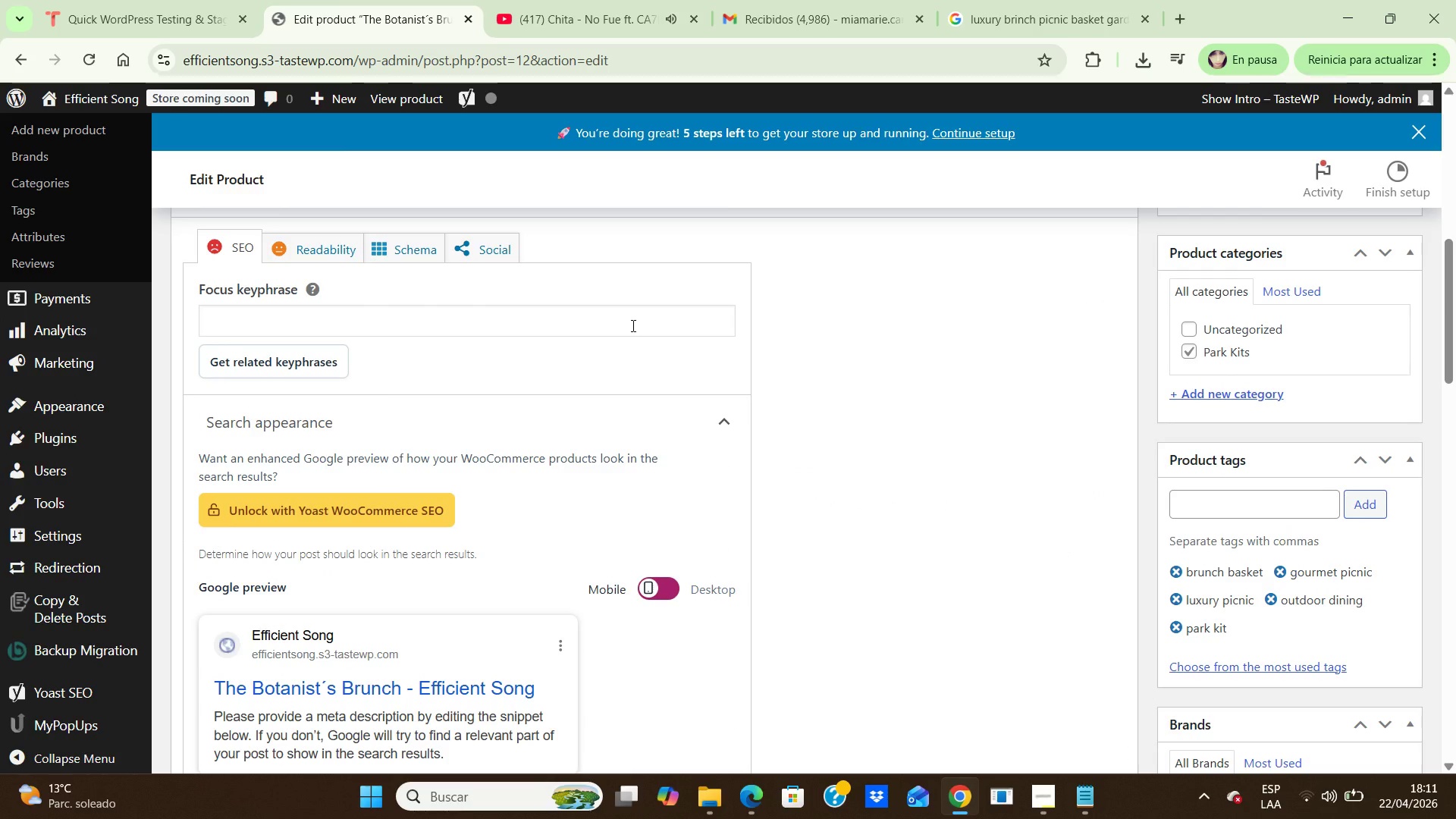 
left_click([632, 325])
 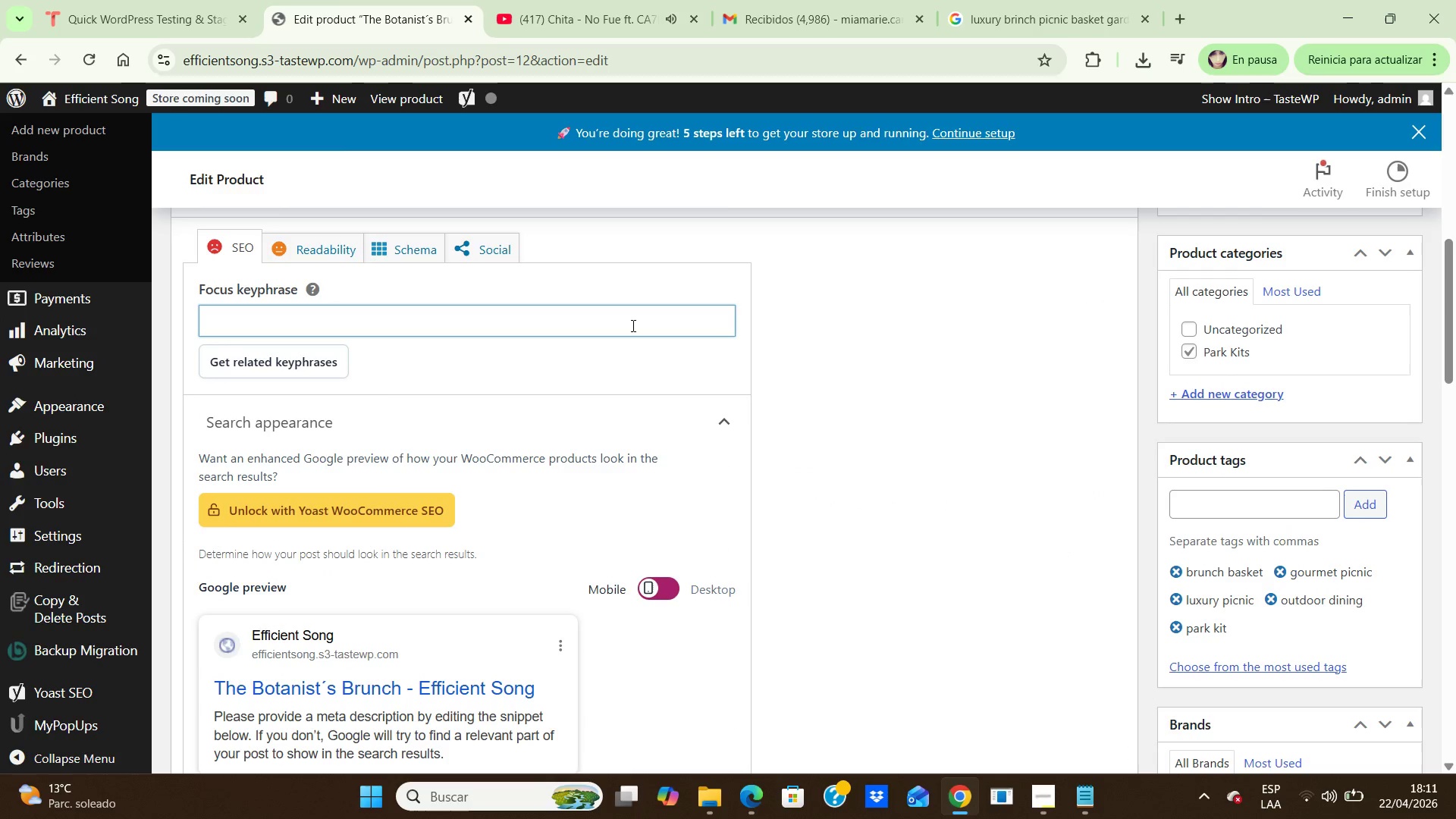 
type(luxury picnic brunch basket)
 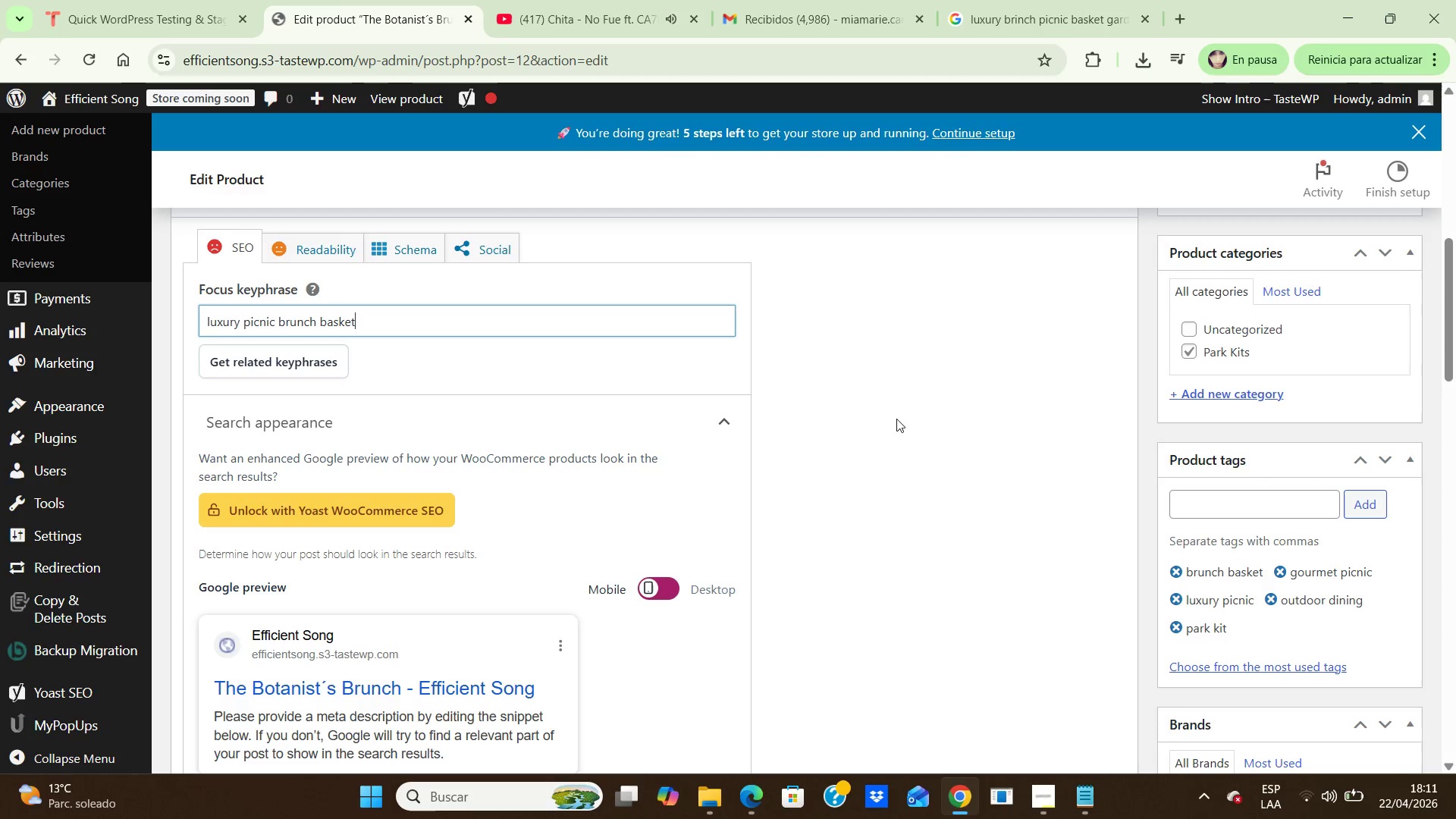 
left_click([835, 443])
 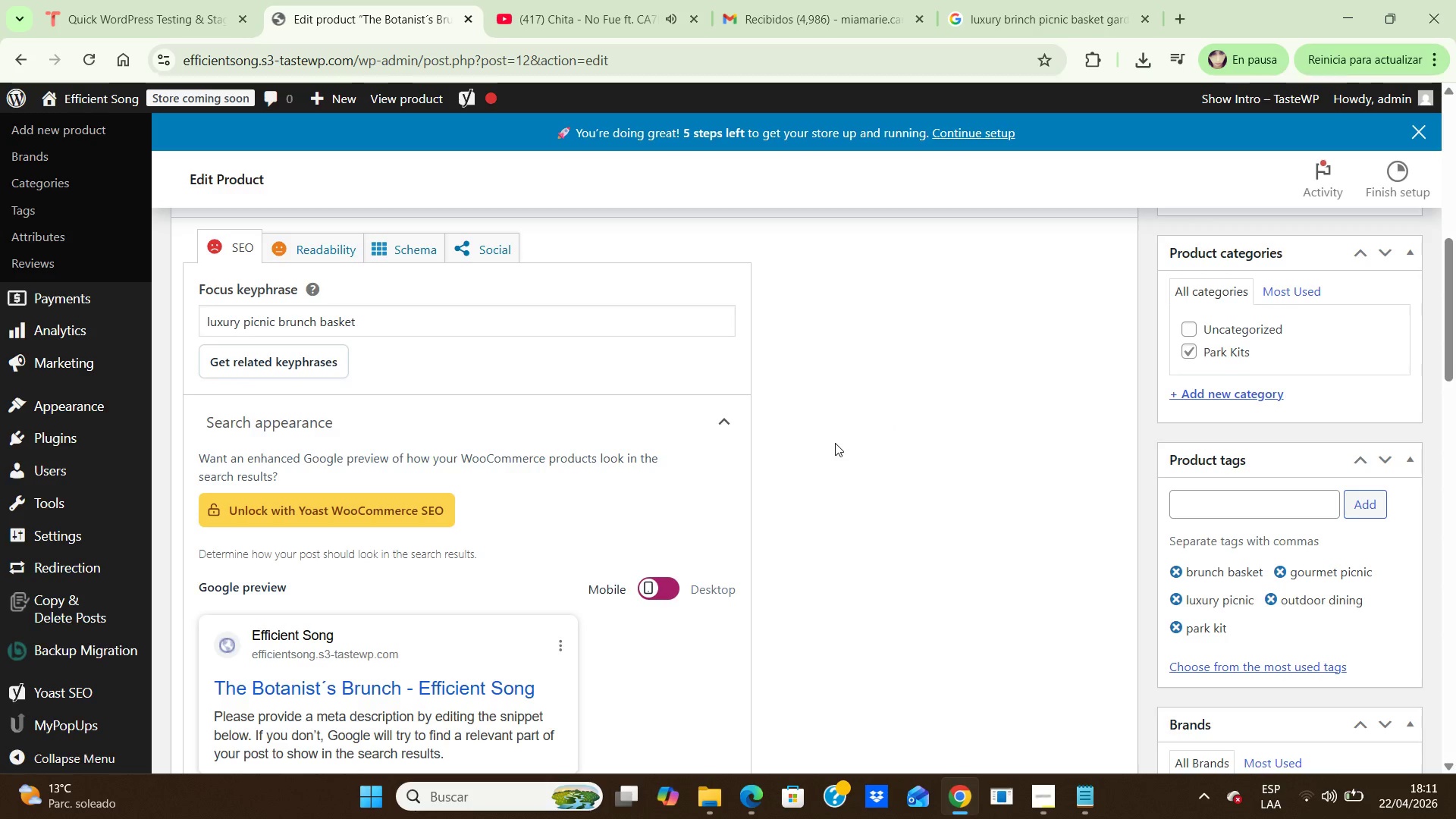 
key(ArrowDown)
 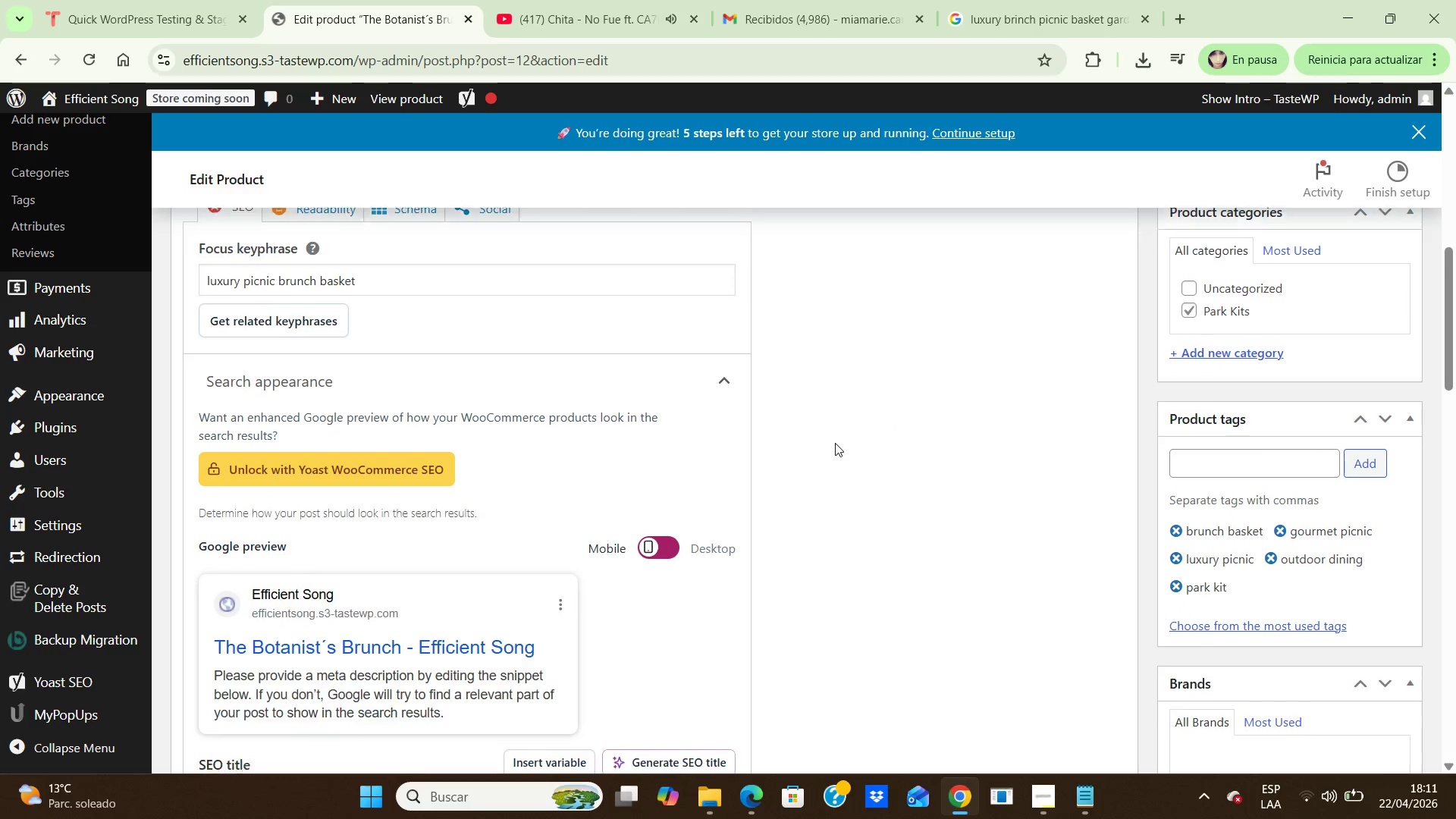 
key(ArrowDown)
 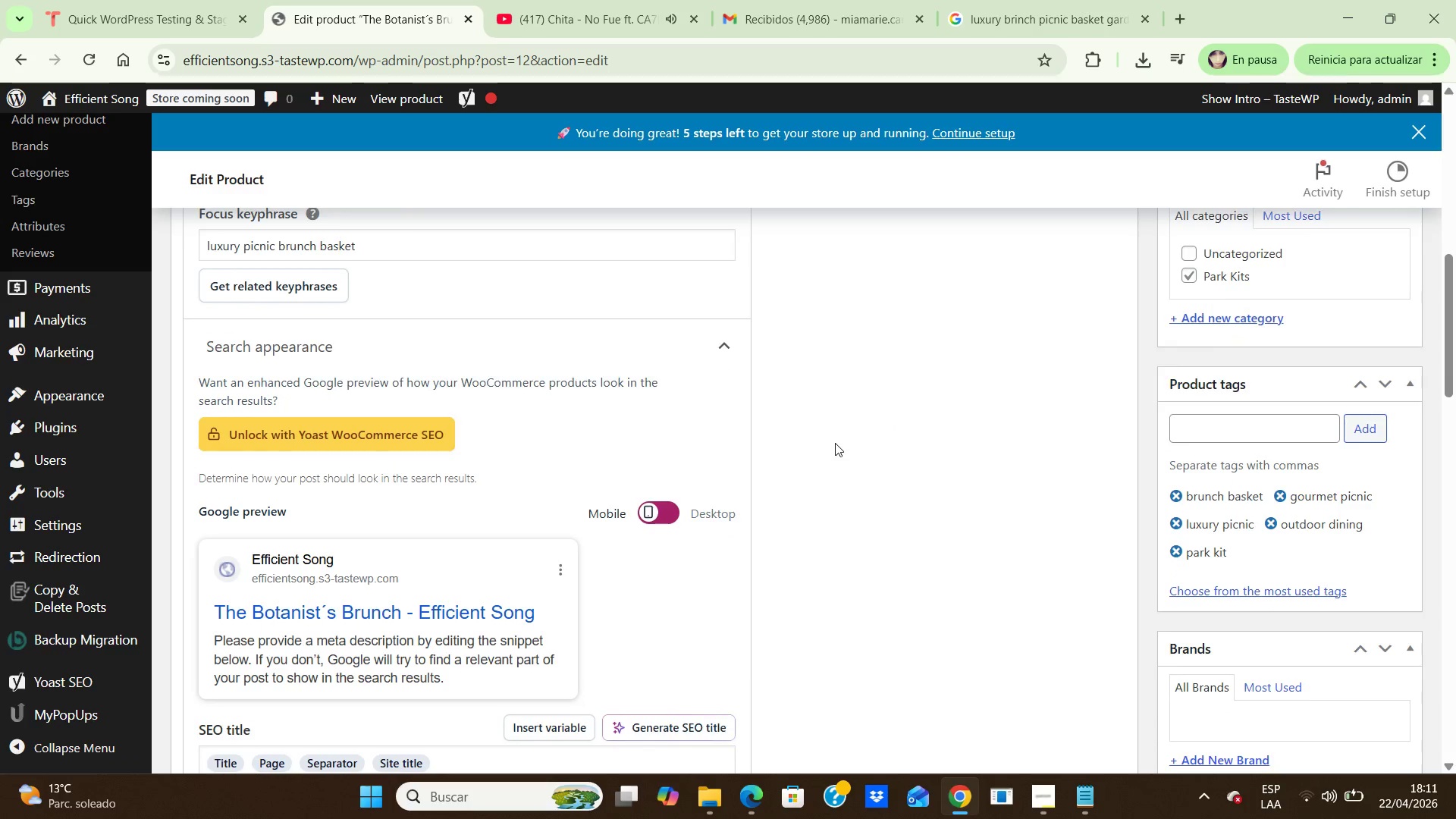 
key(ArrowDown)
 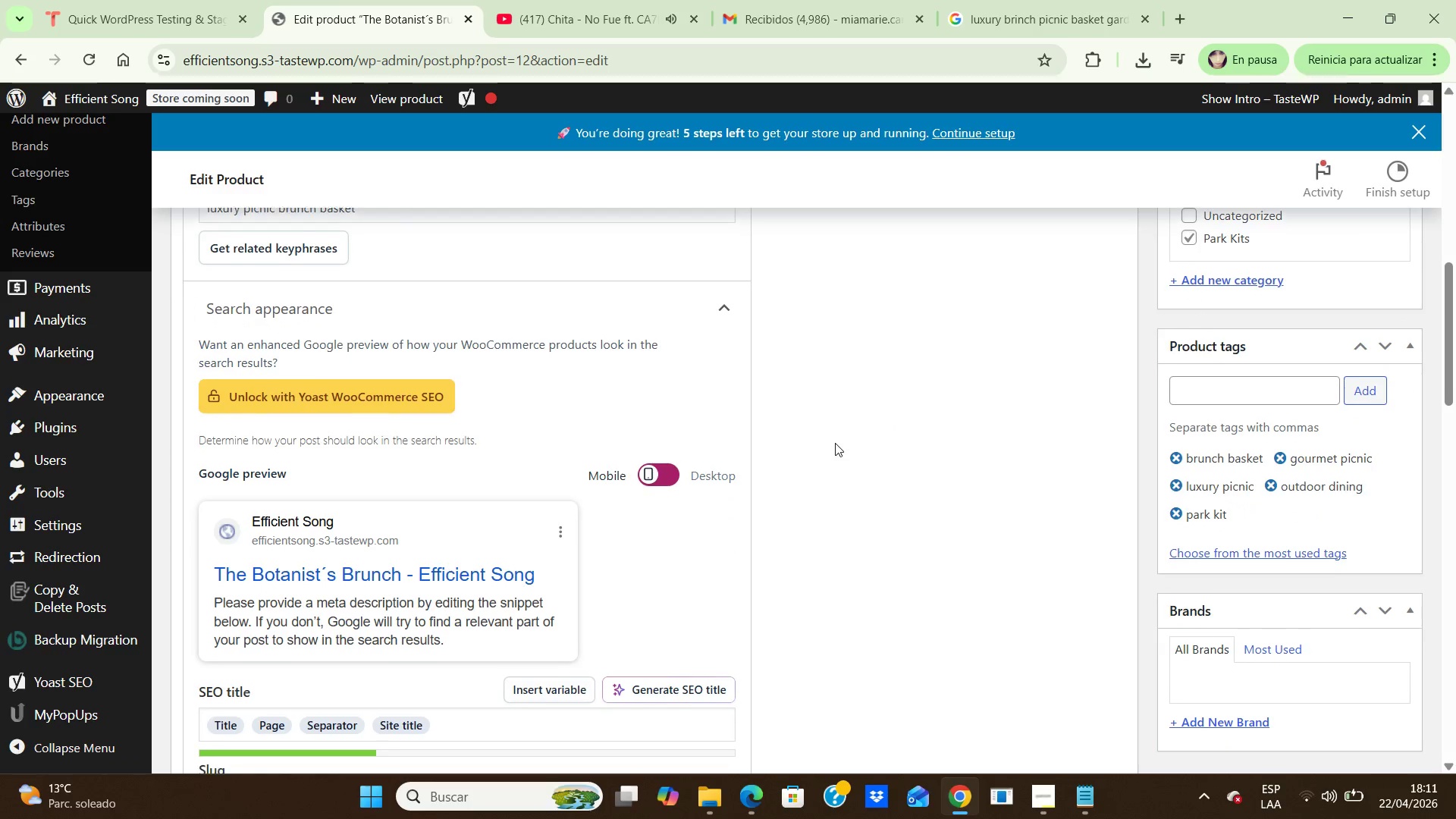 
key(ArrowDown)
 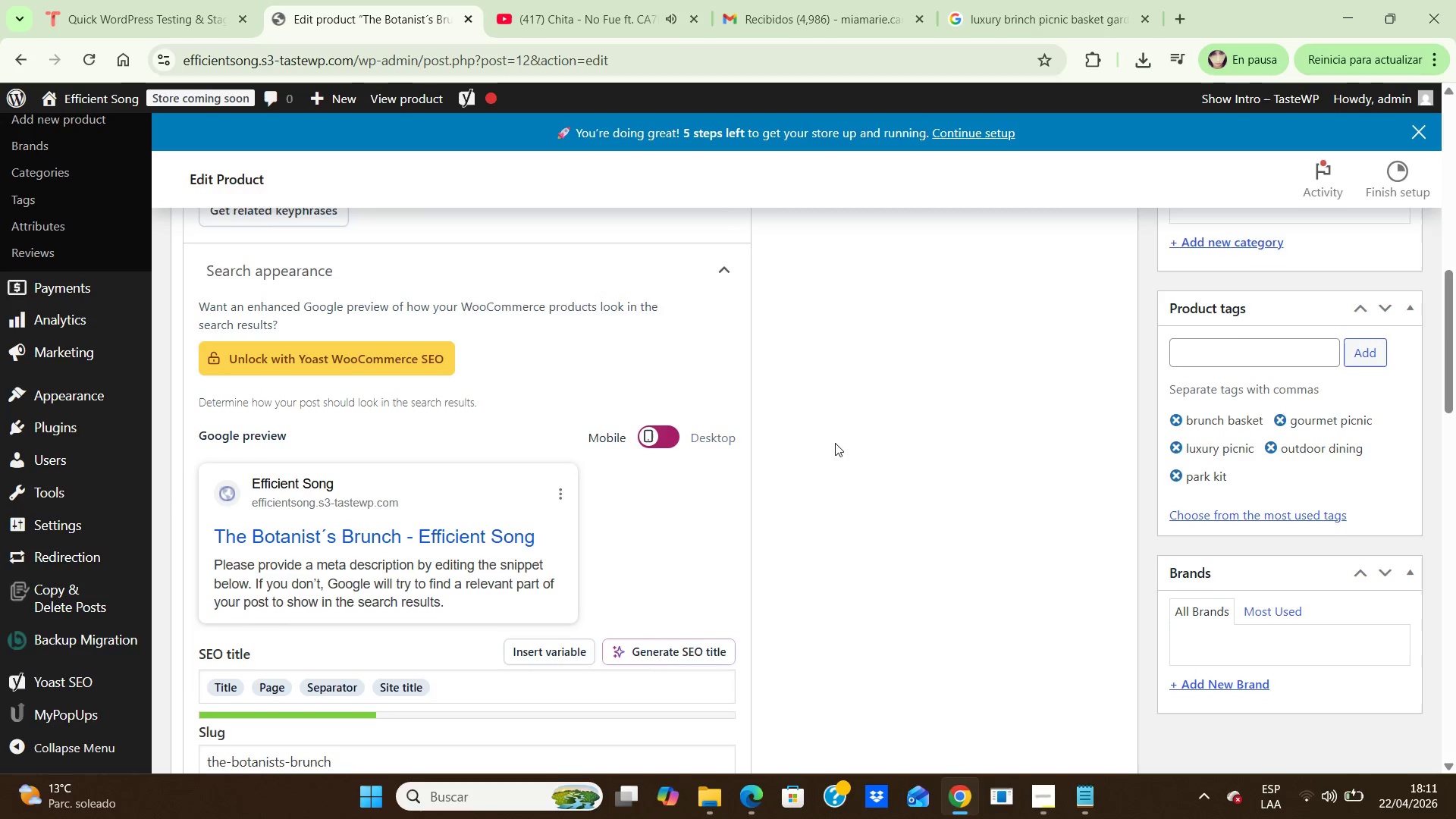 
key(ArrowDown)
 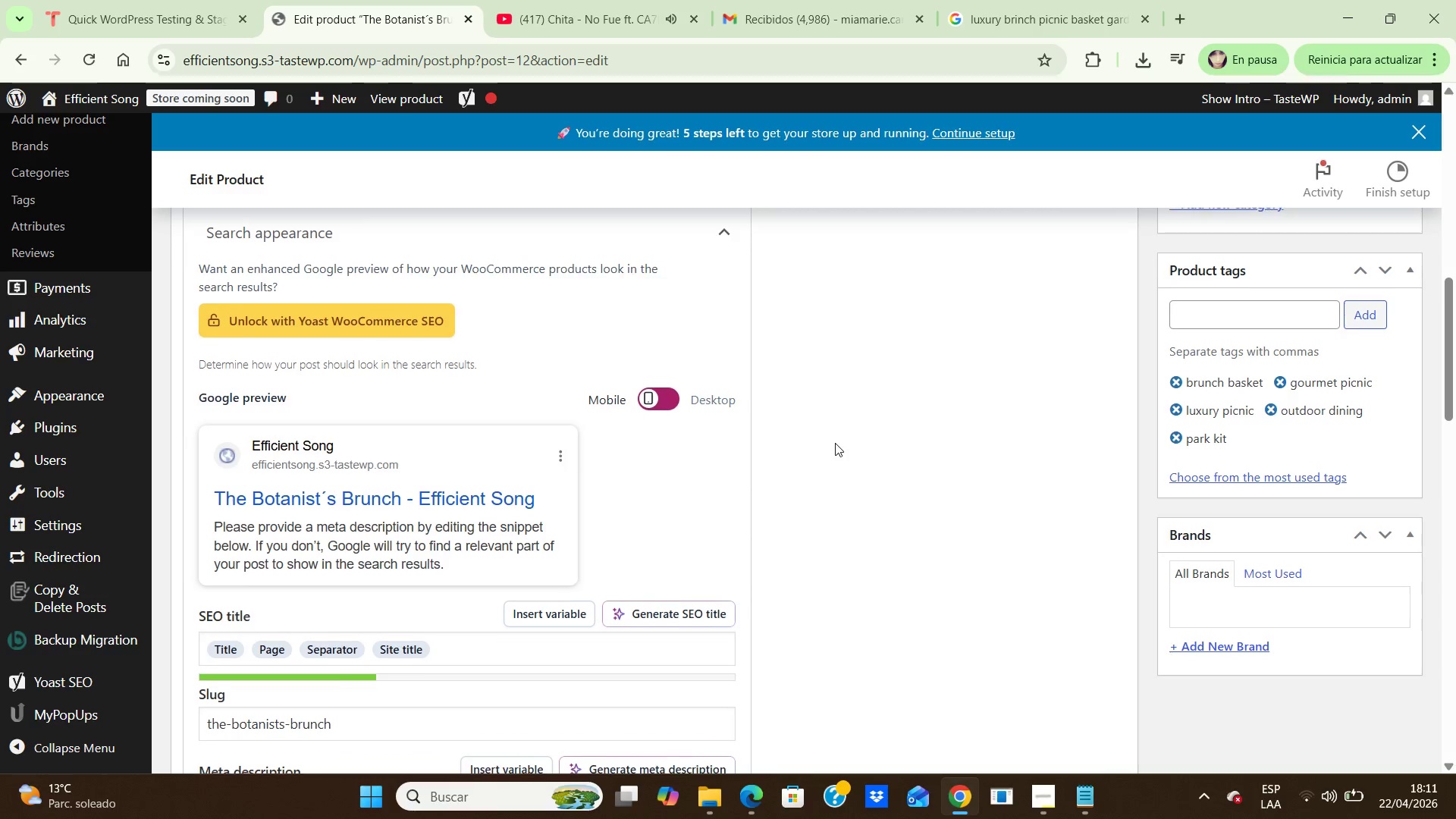 
key(ArrowDown)
 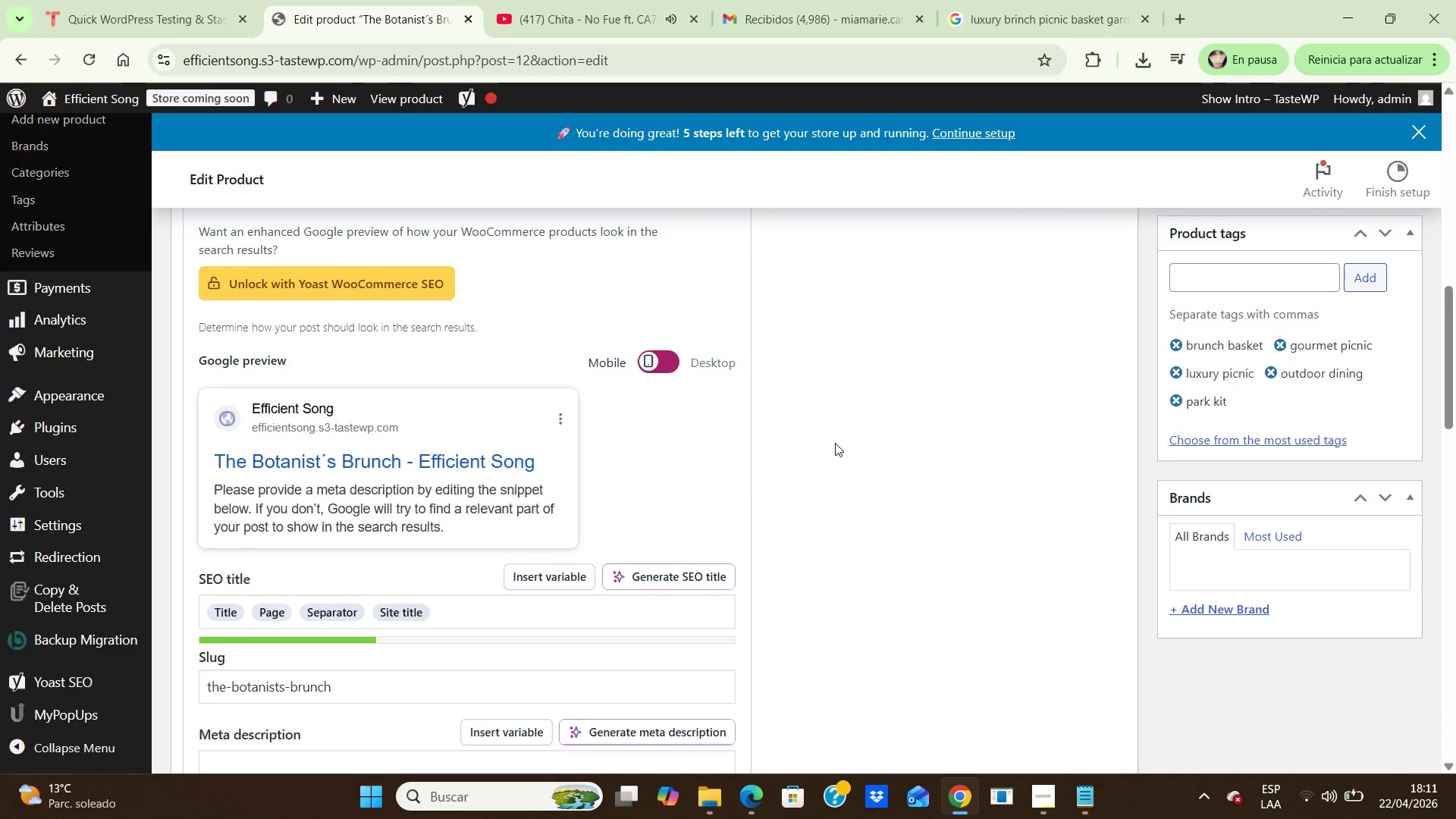 
key(ArrowDown)
 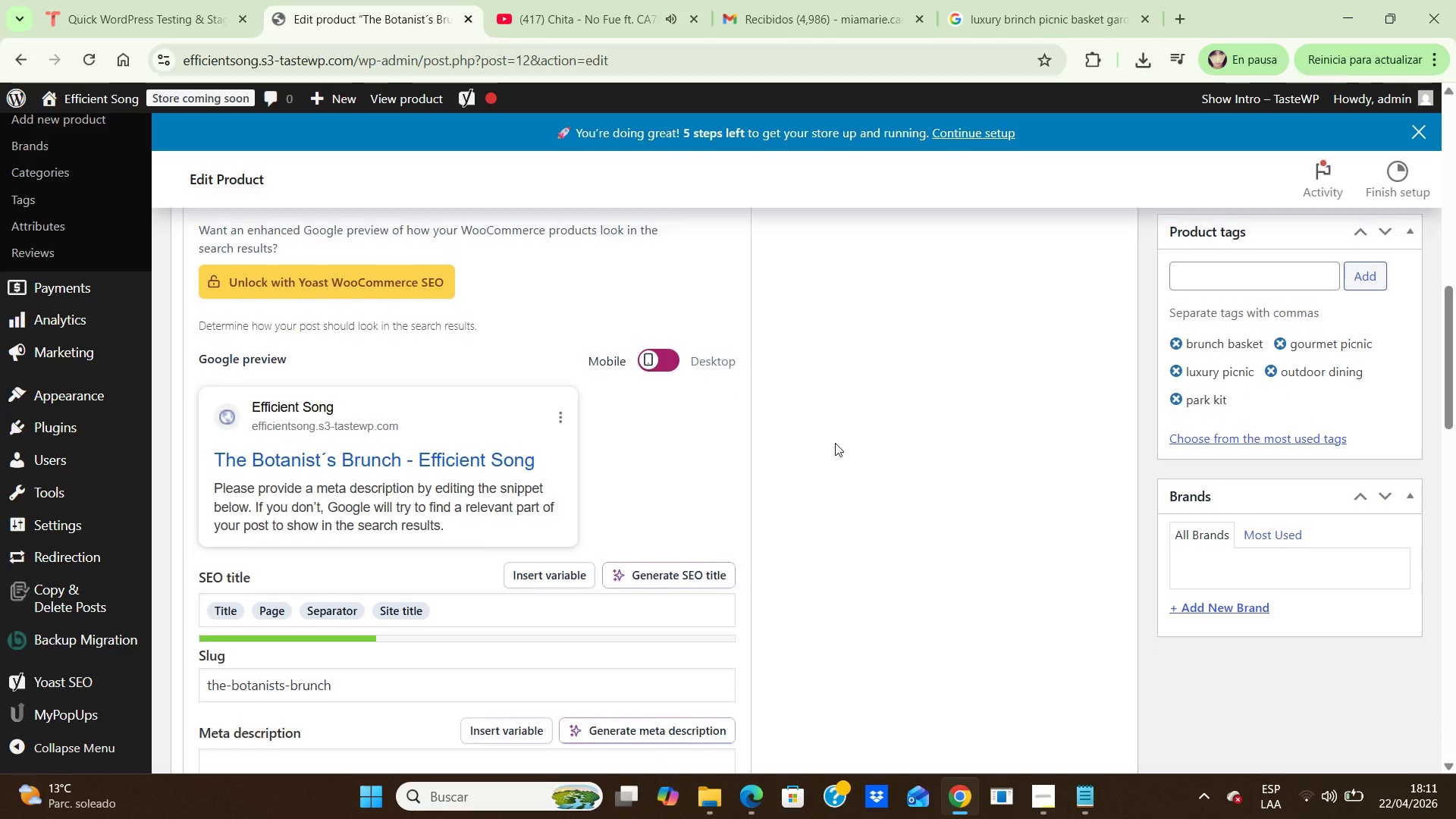 
key(ArrowDown)
 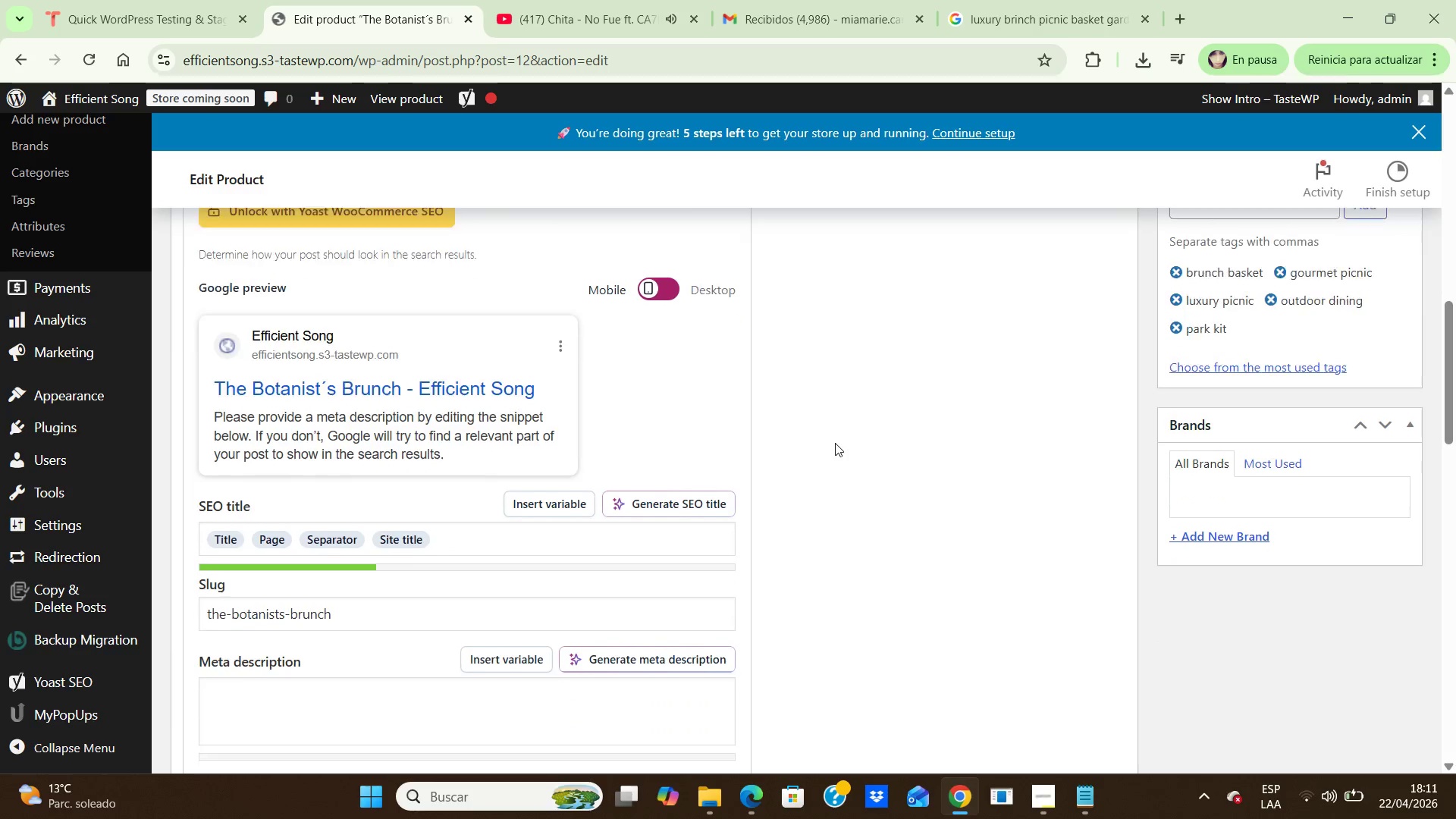 
key(ArrowDown)
 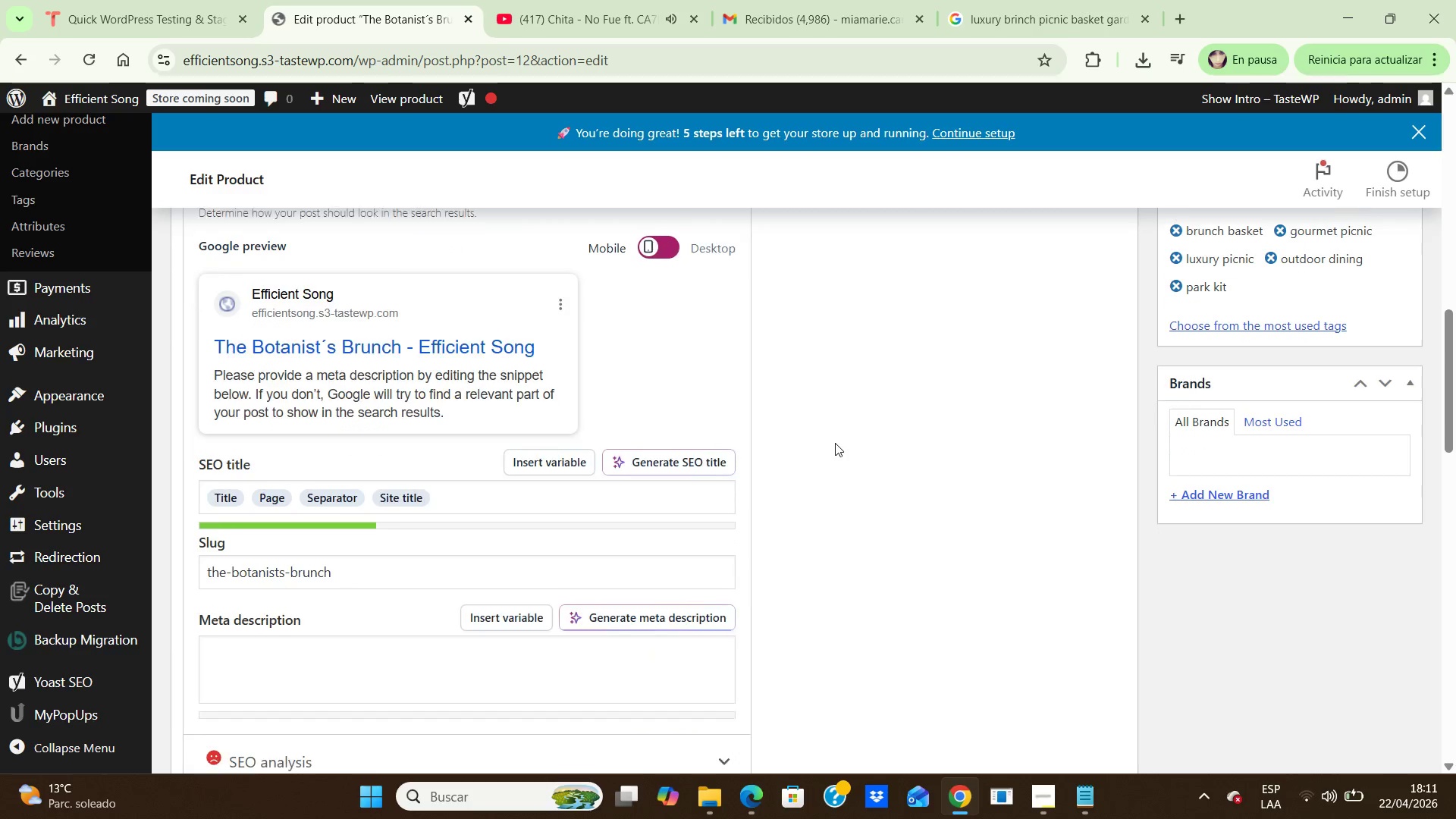 
key(ArrowDown)
 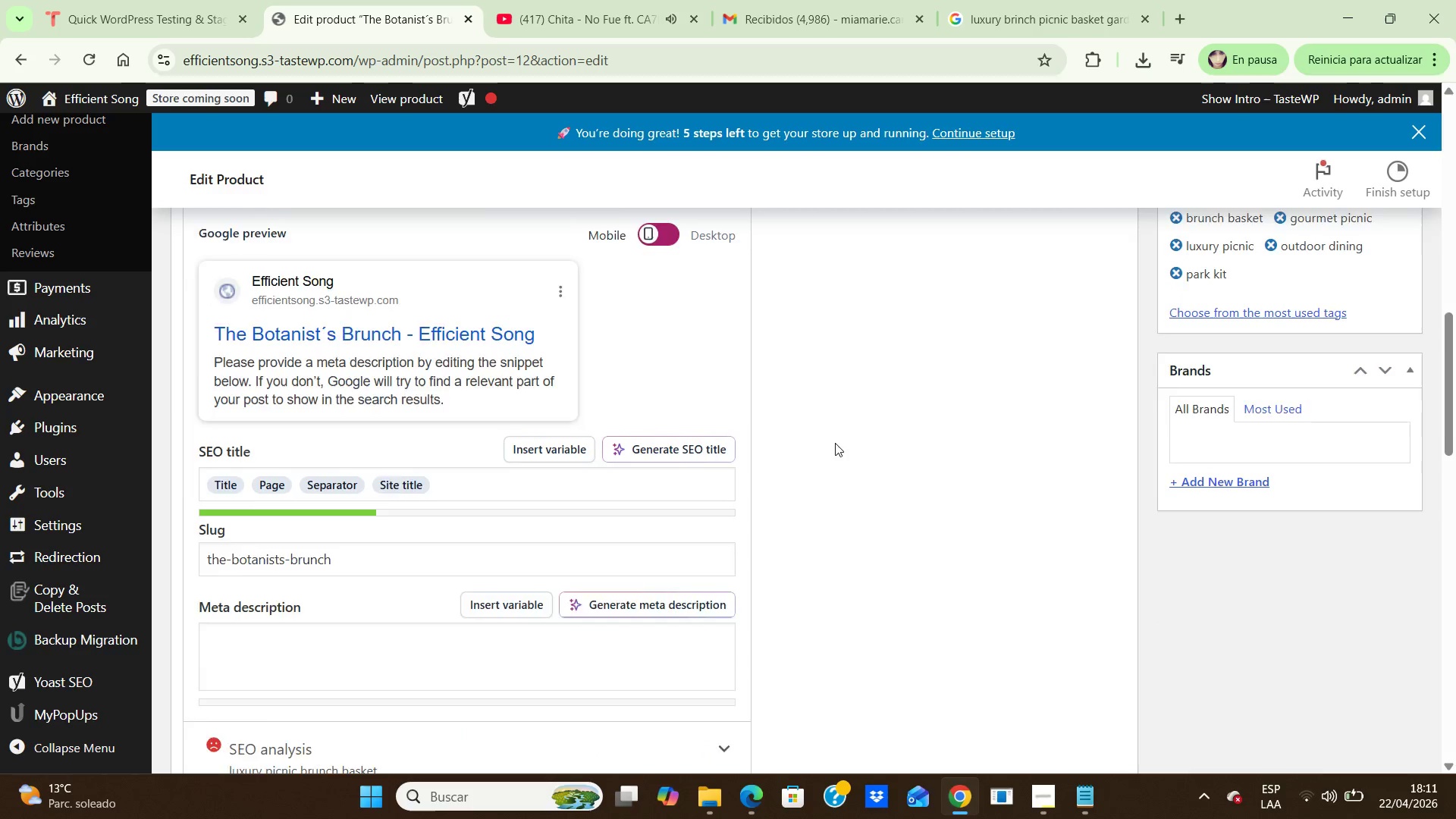 
key(ArrowDown)
 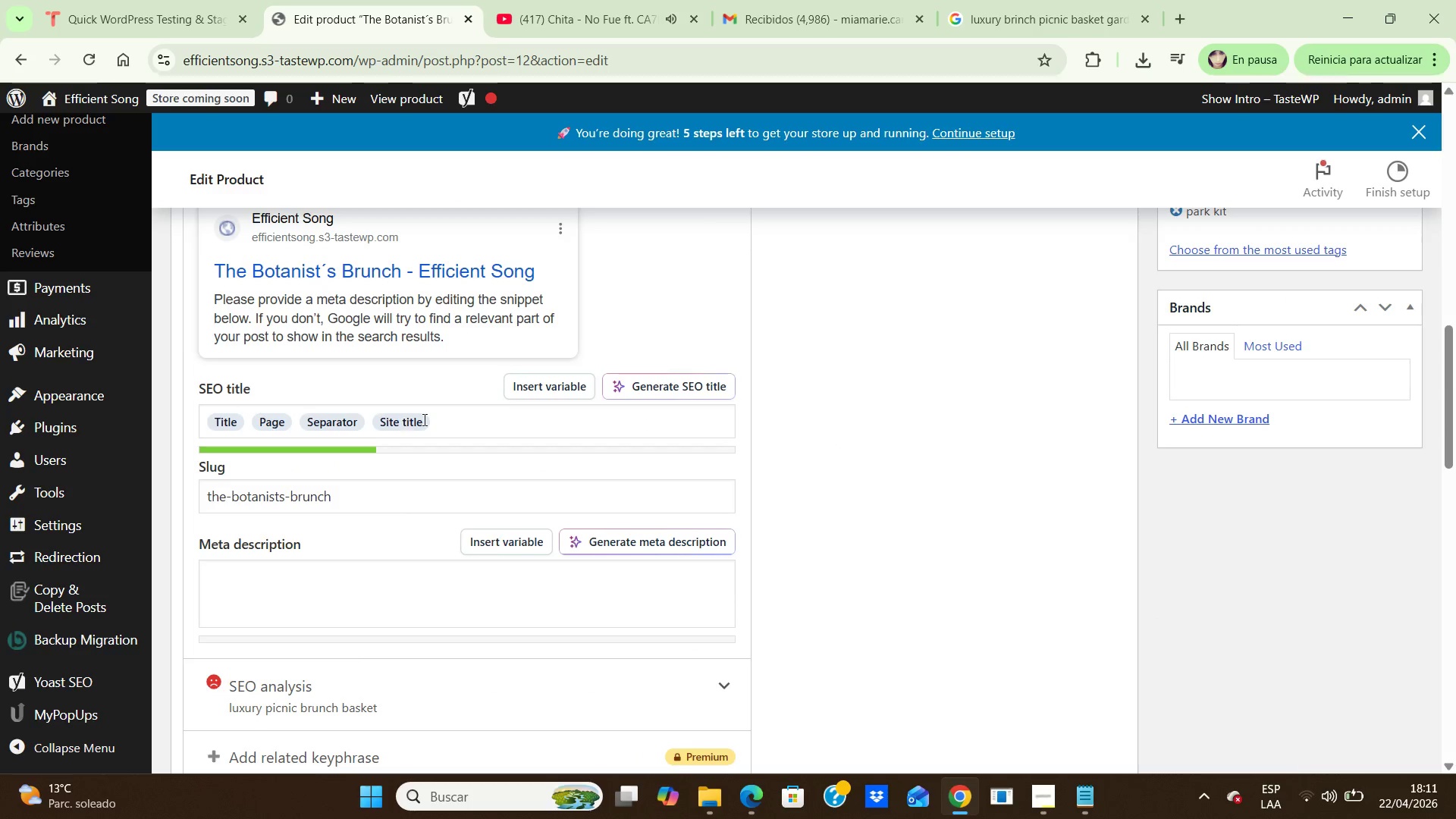 
left_click_drag(start_coordinate=[457, 422], to_coordinate=[78, 383])
 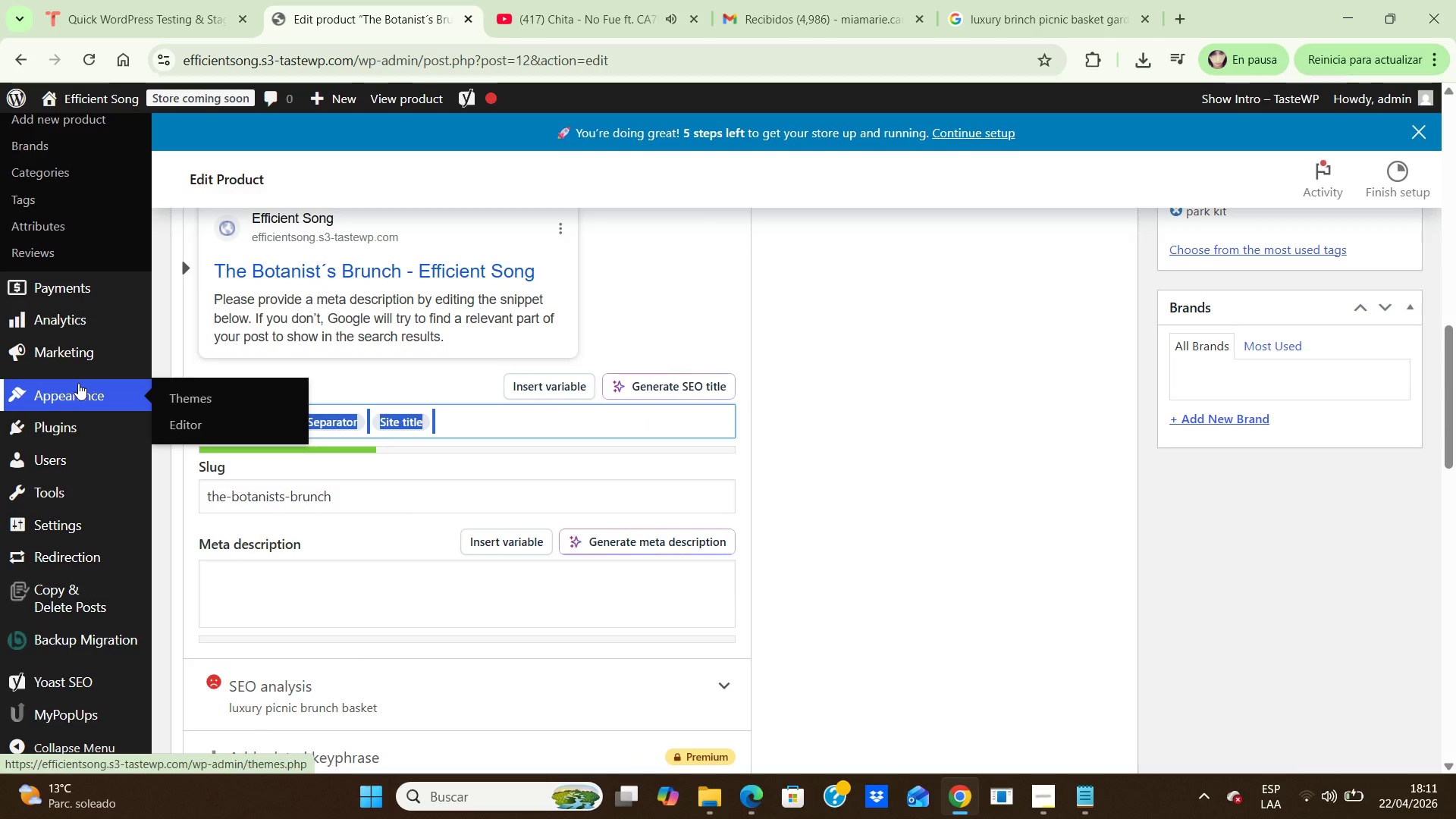 
key(Backspace)
 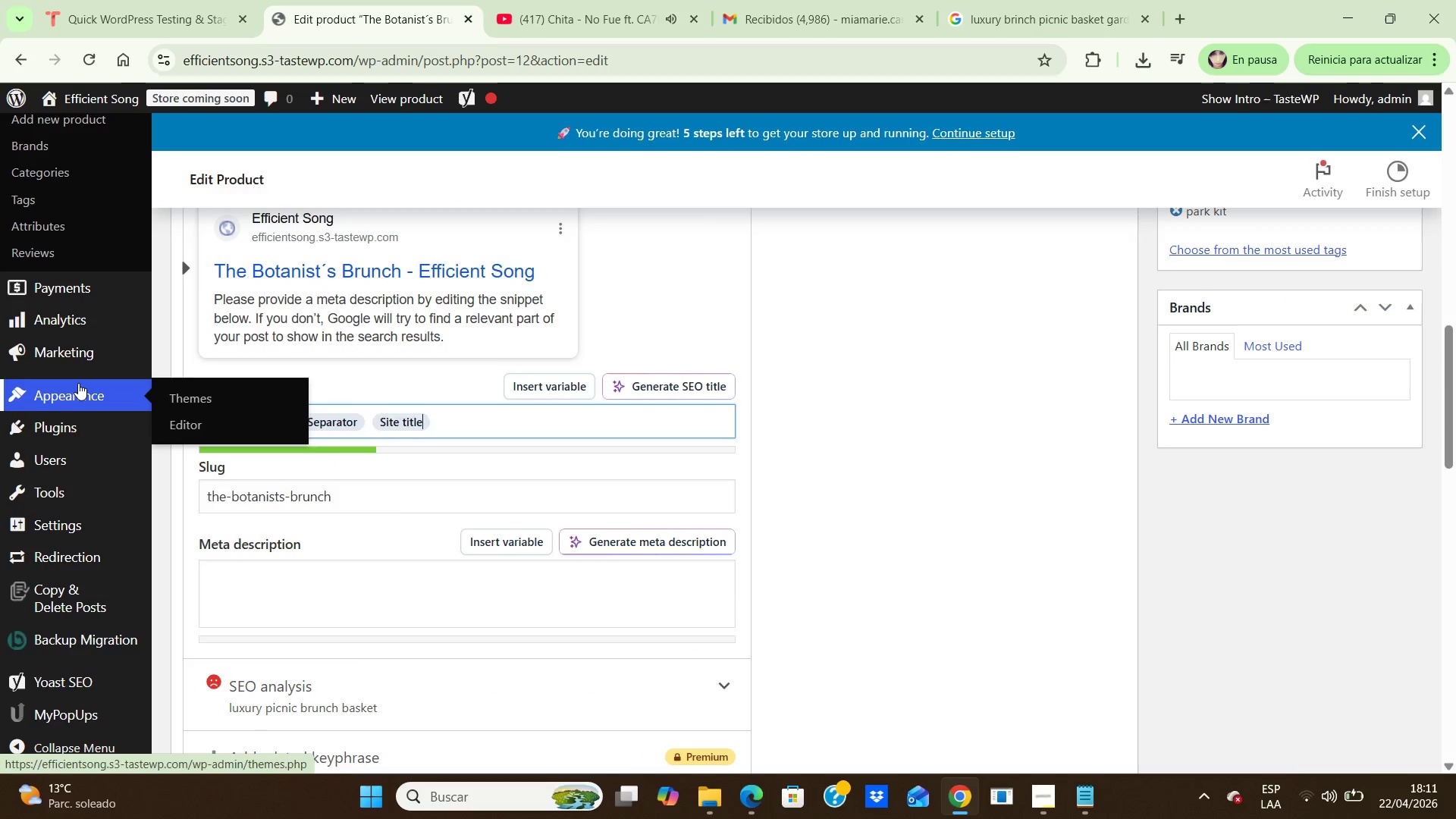 
key(Backspace)
 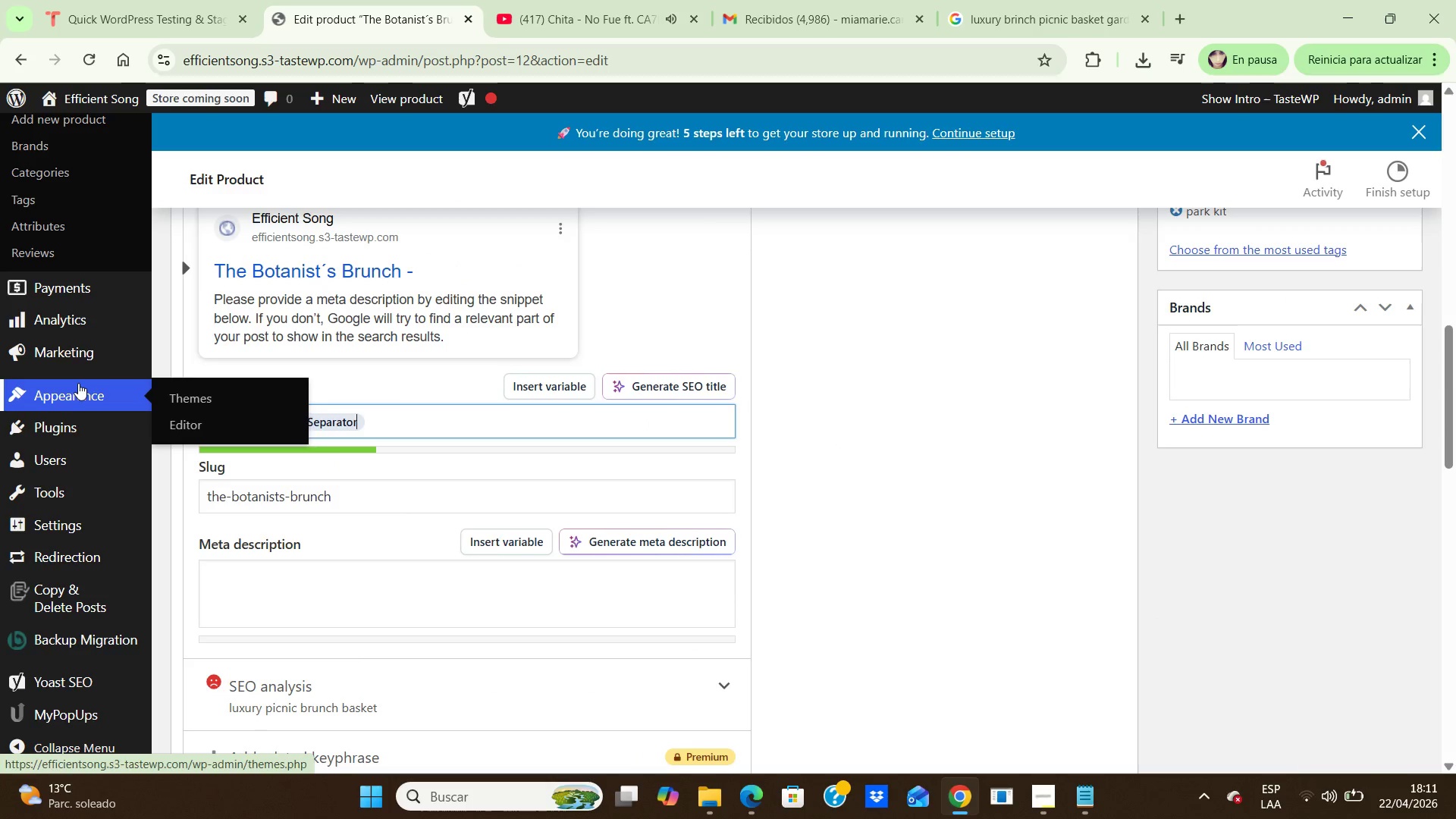 
key(Backspace)
 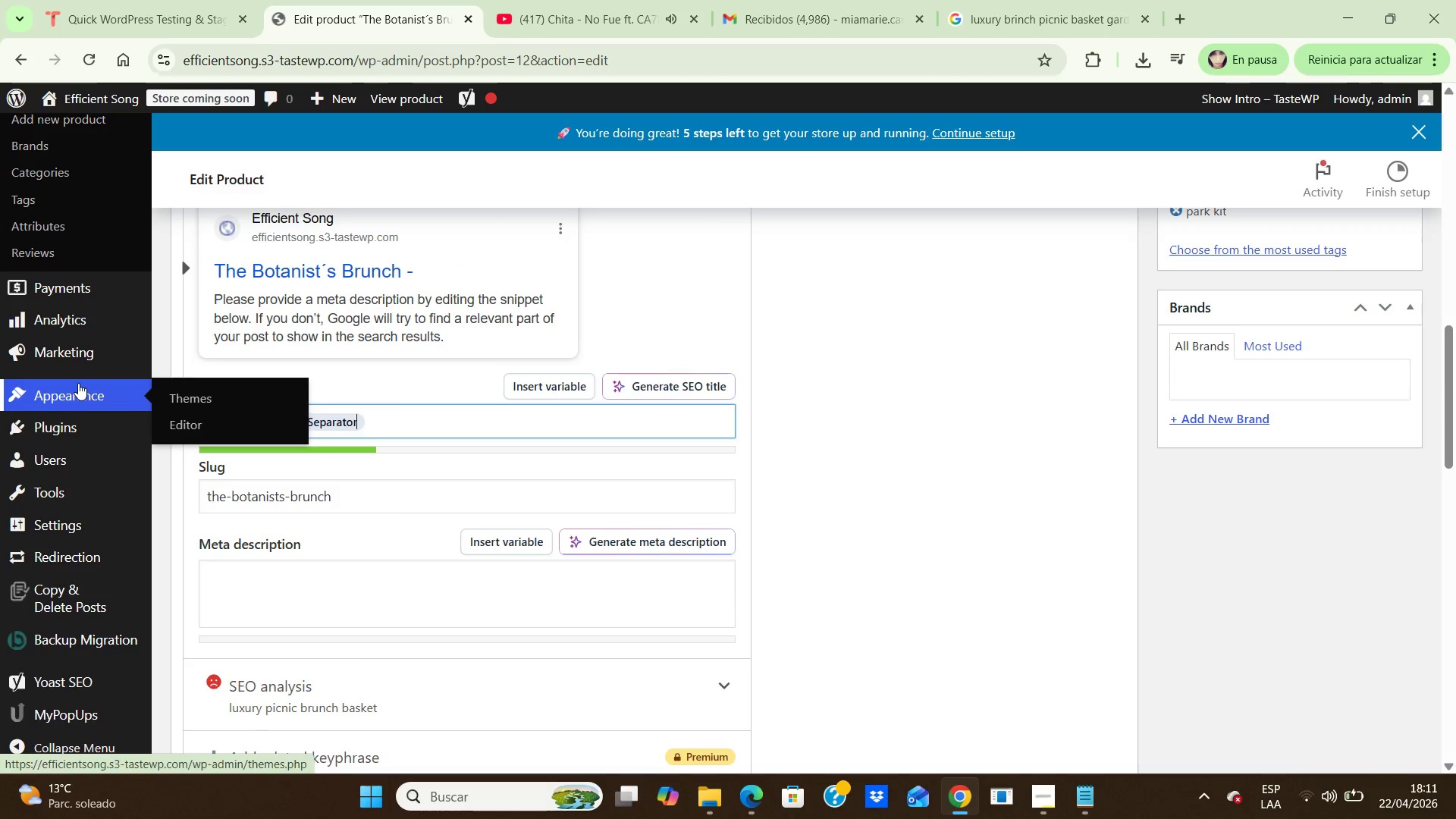 
key(Backspace)
 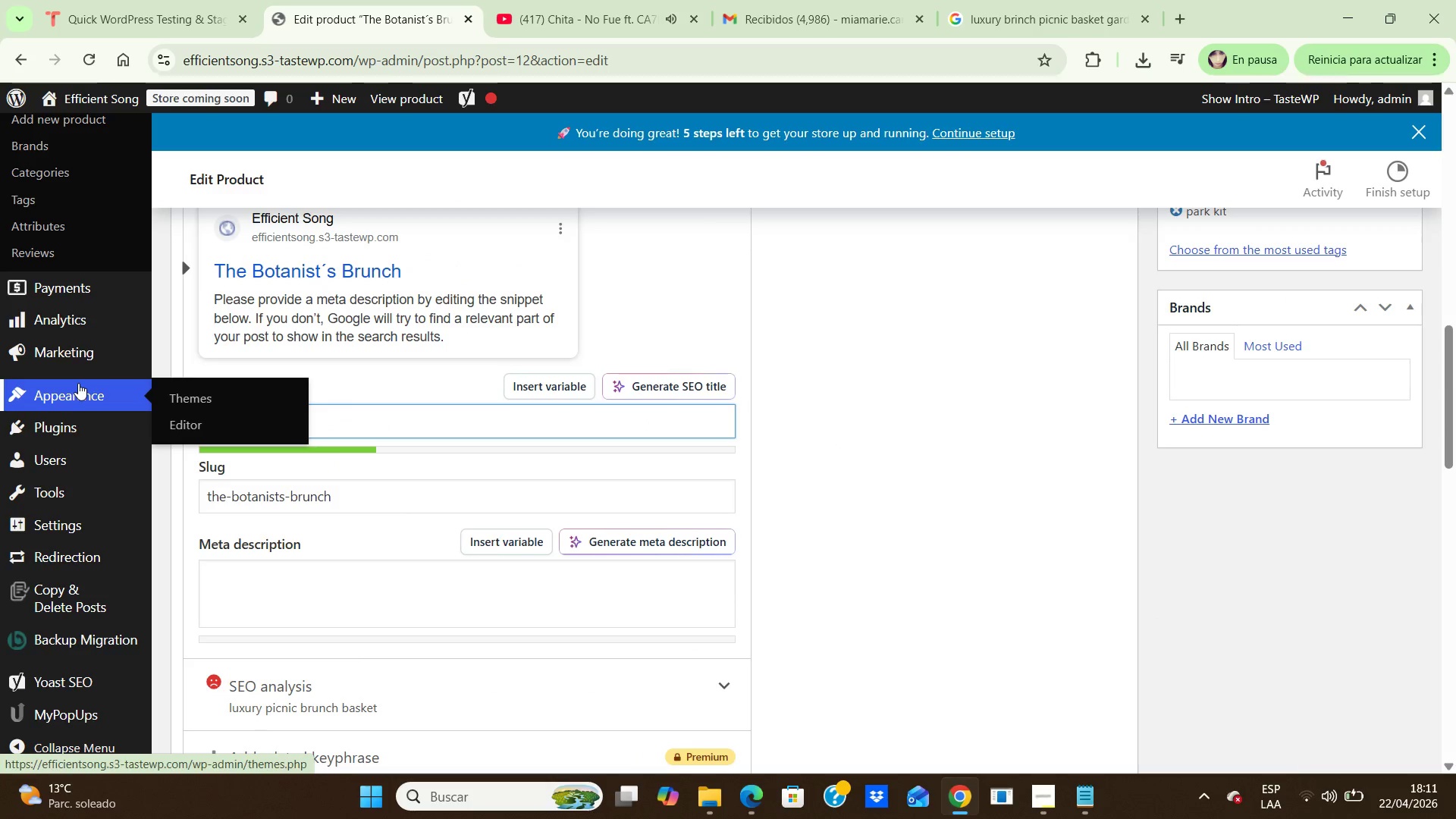 
key(Backspace)
 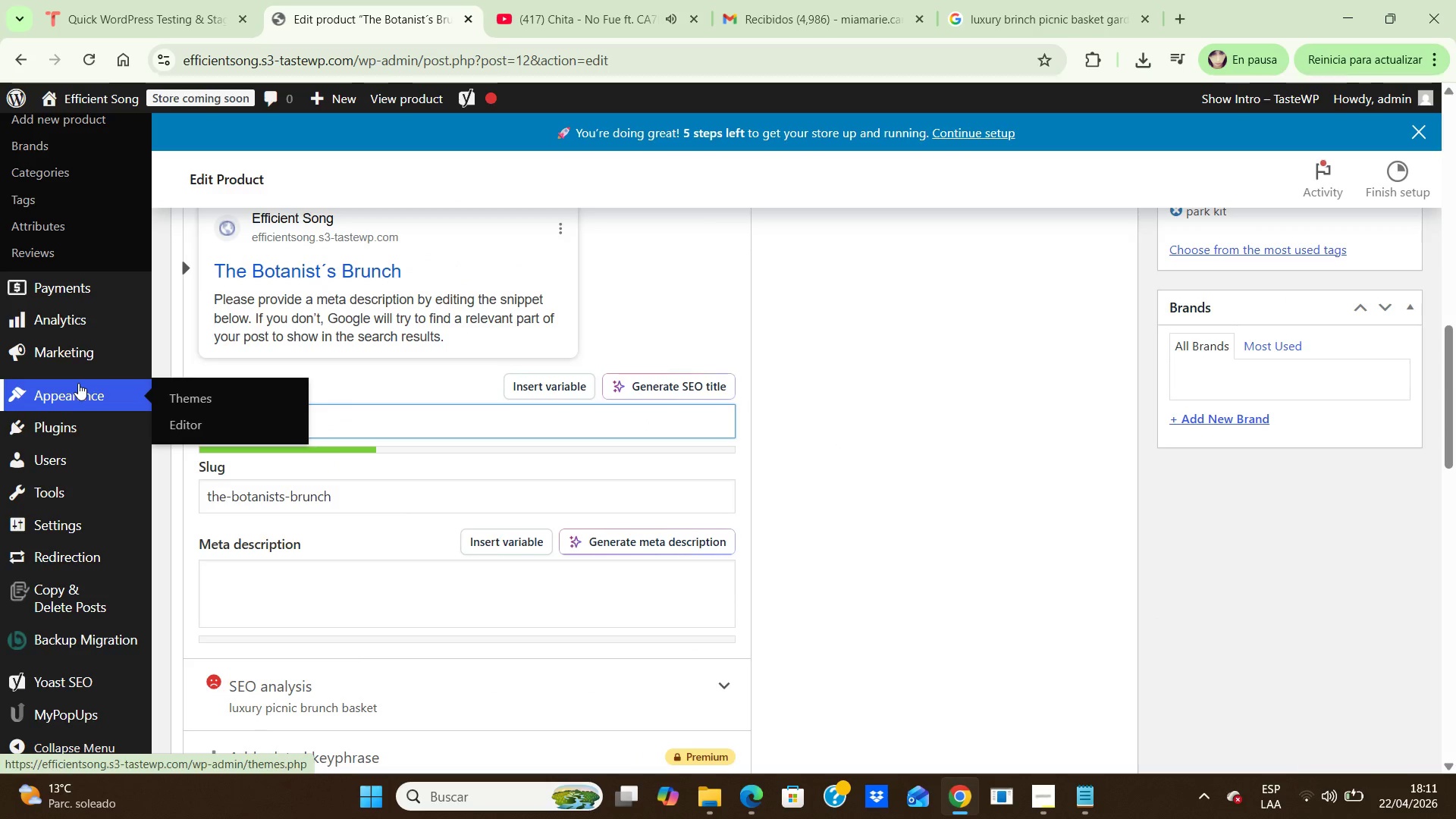 
key(Backspace)
 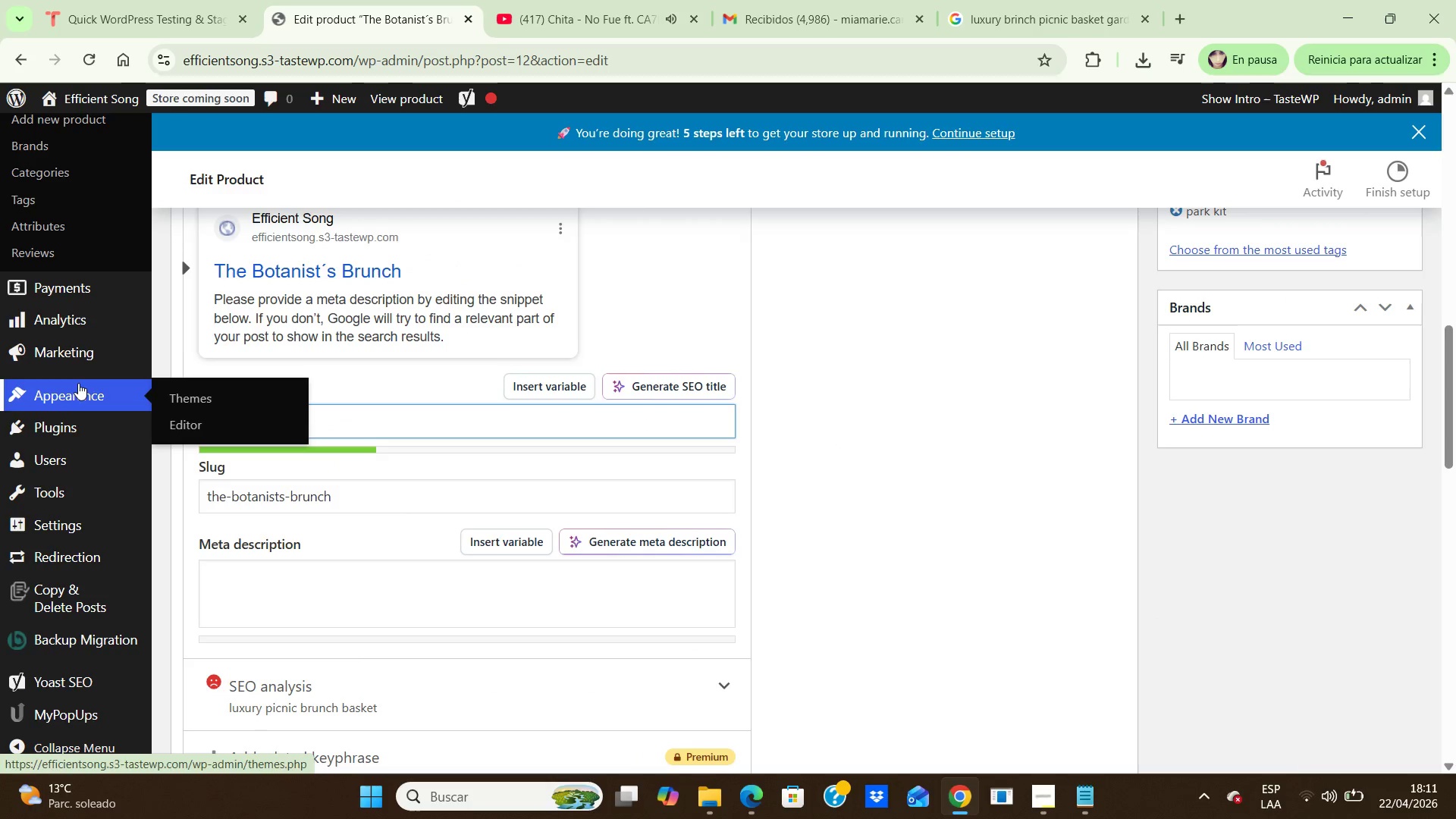 
key(Backspace)
 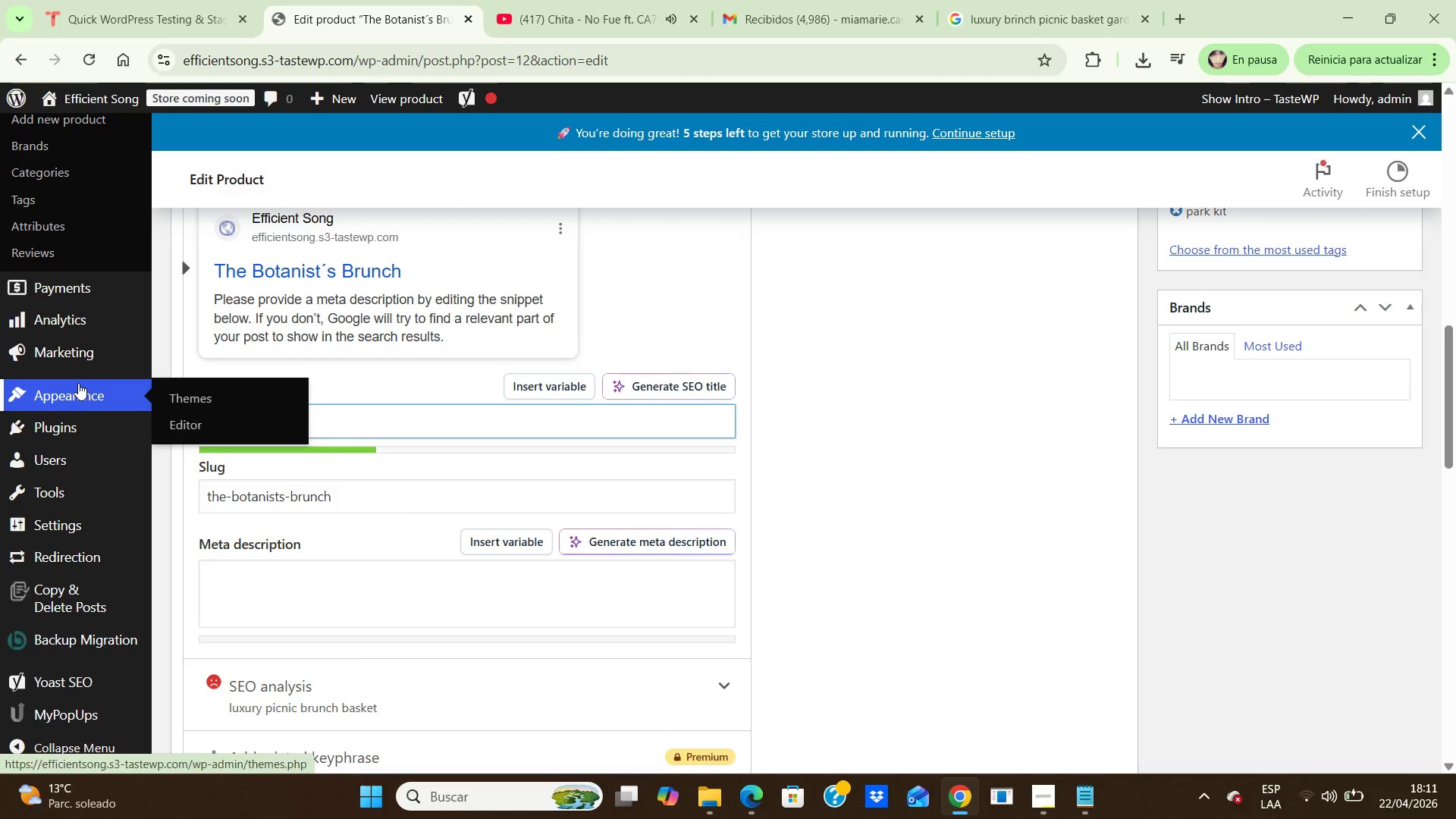 
key(Backspace)
 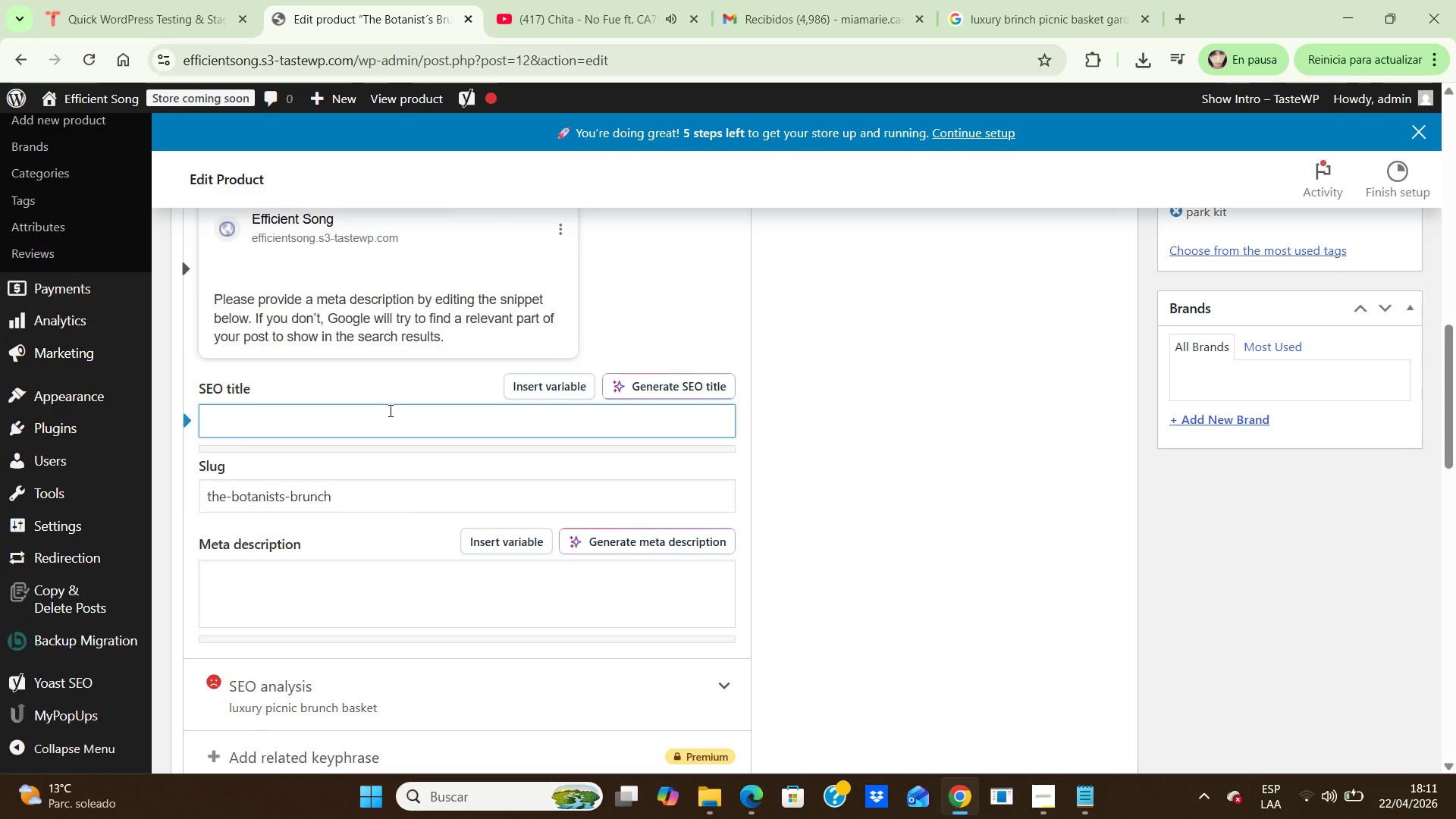 
left_click([389, 410])
 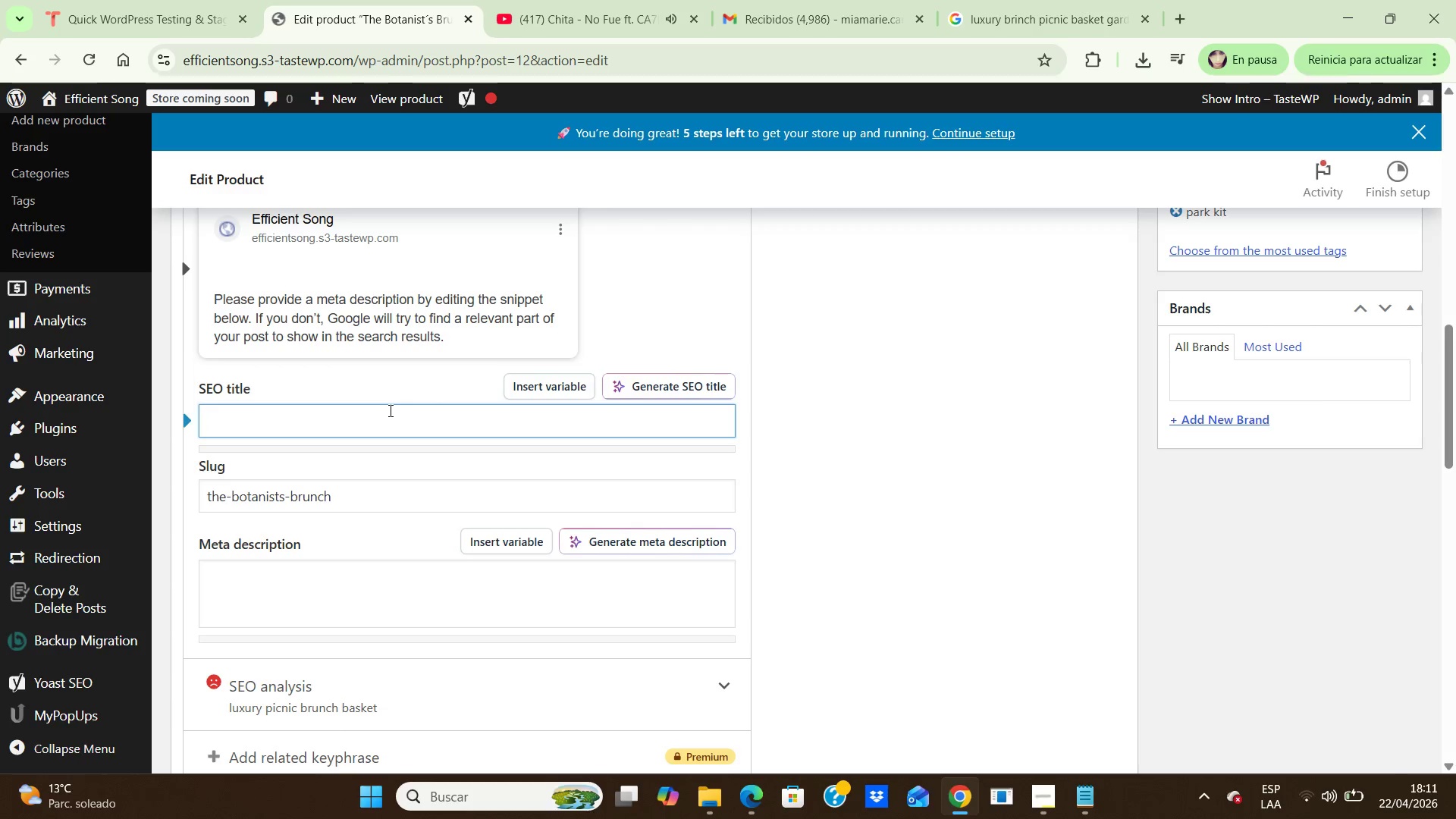 
type(lUXURY pICNIC Brunch Baket \ The Botanist=s )
 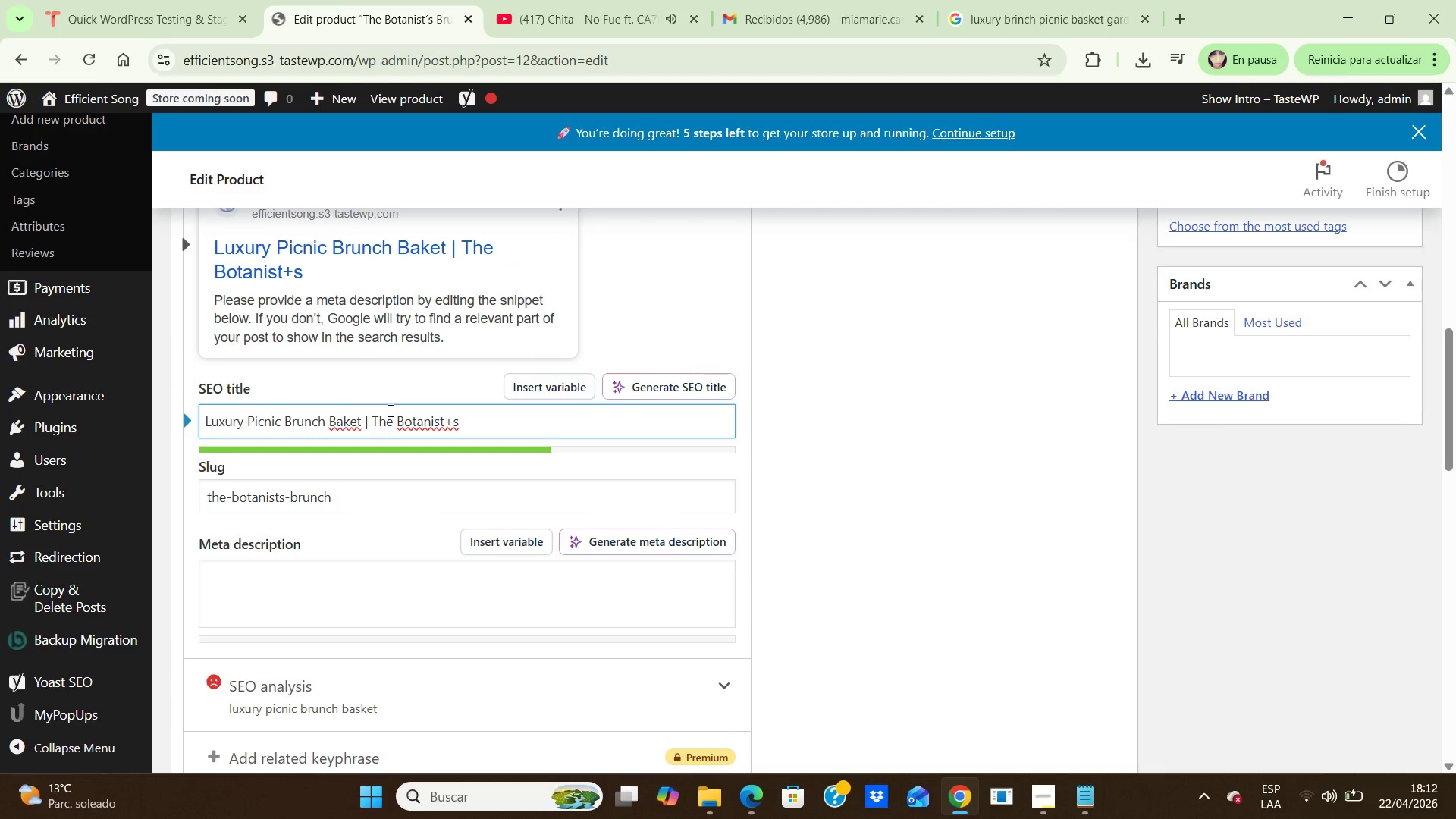 
hold_key(key=CapsLock, duration=0.36)
 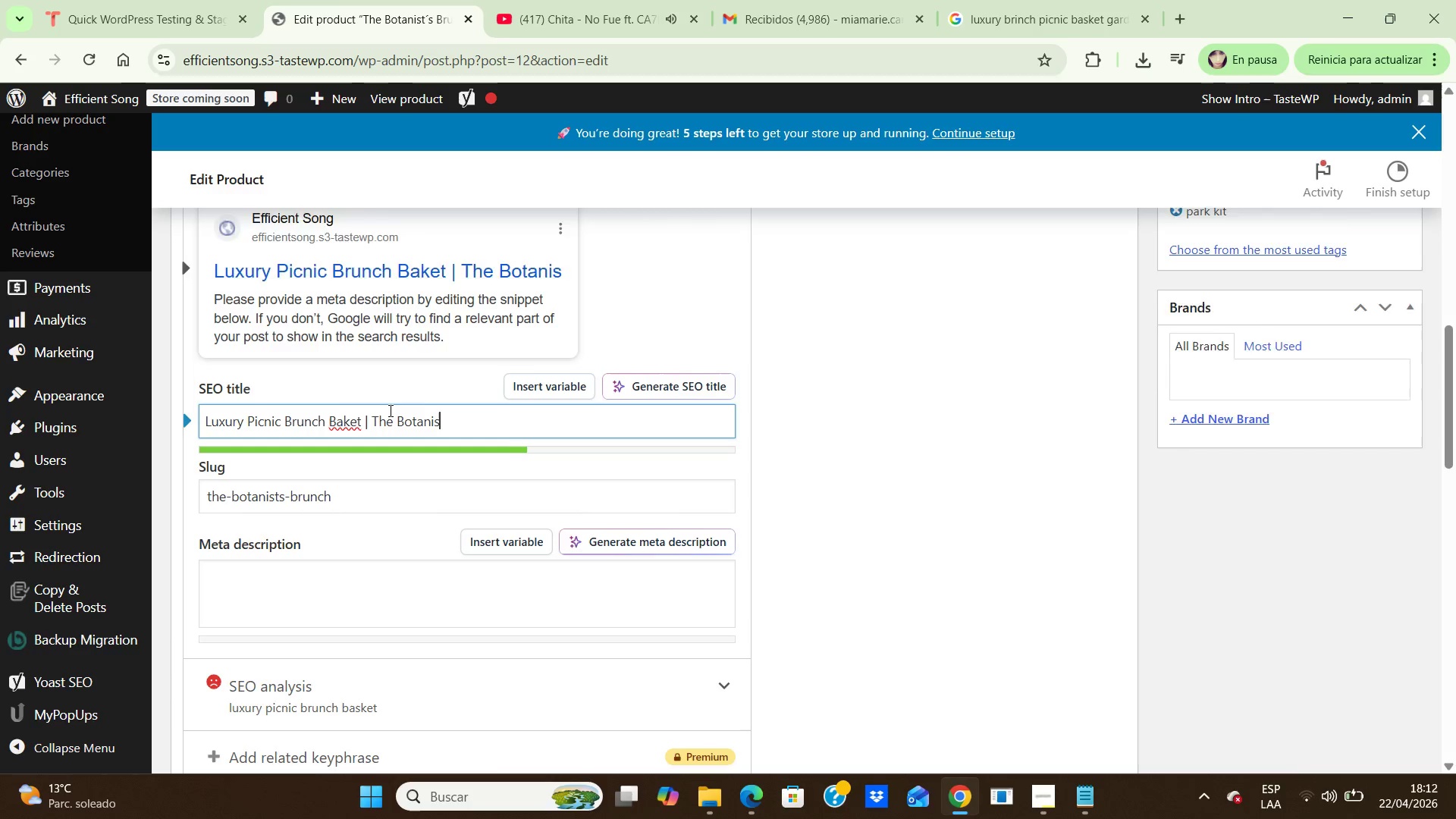 
left_click([344, 424])
 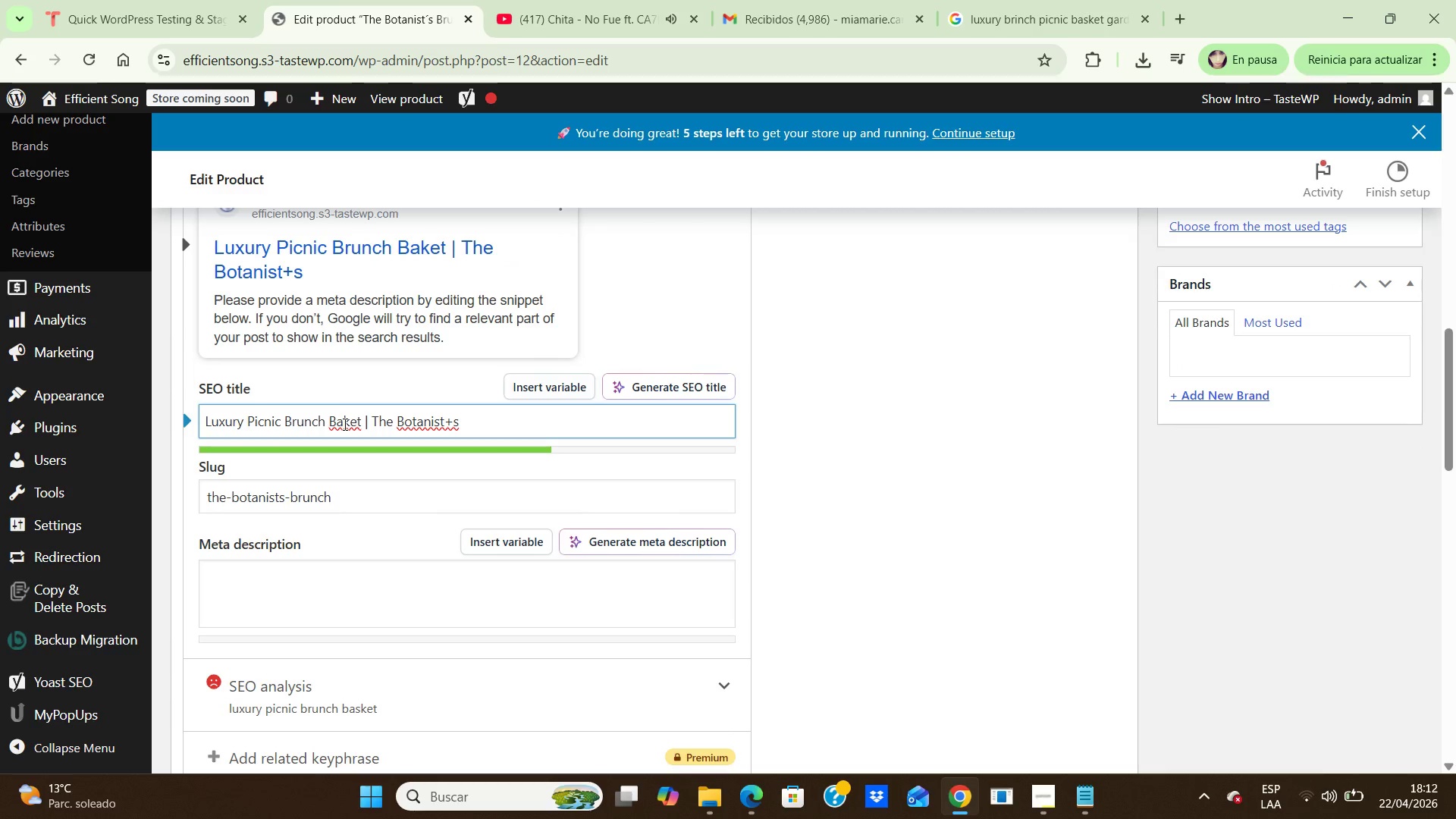 
key(S)
 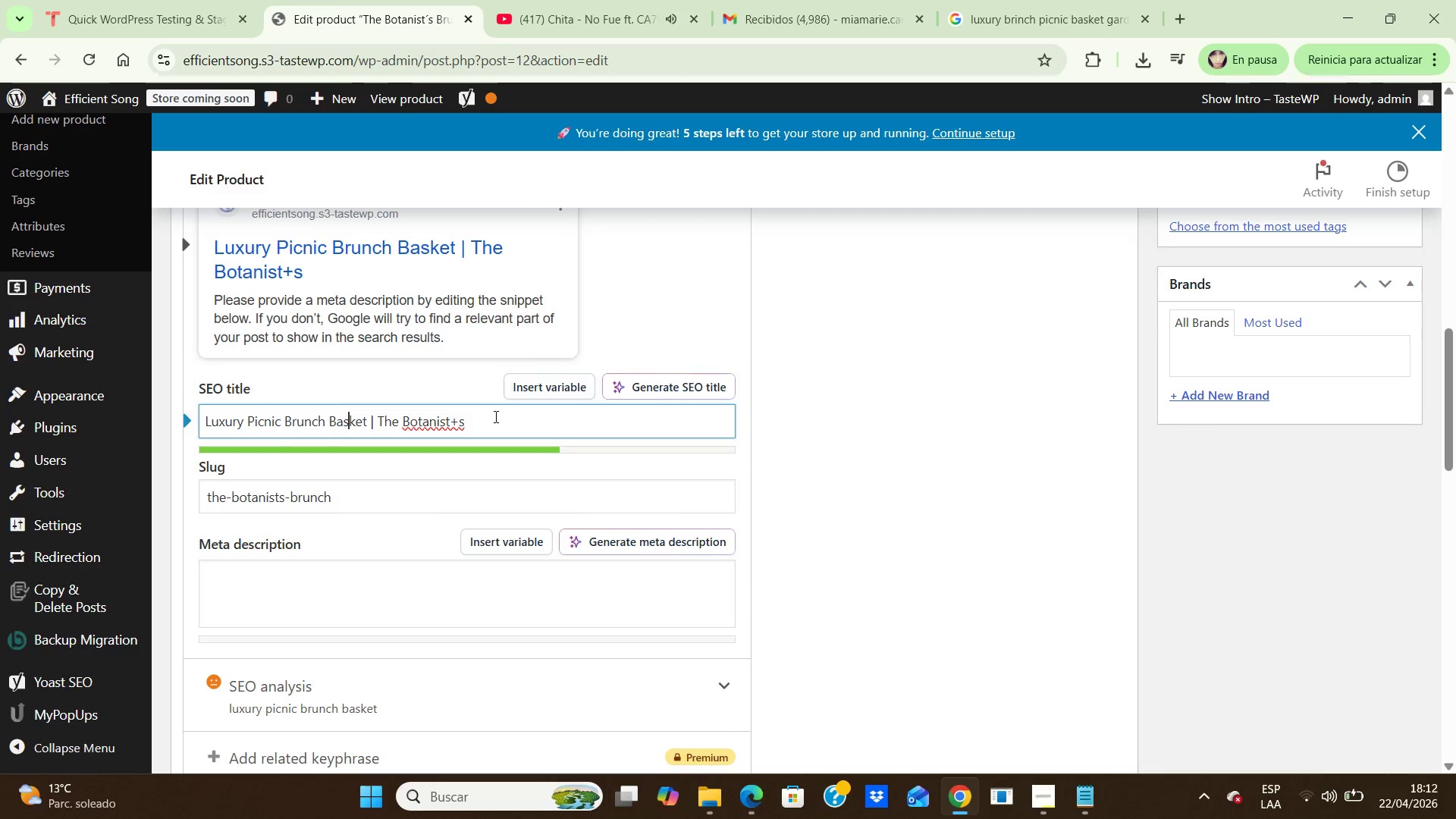 
left_click([486, 421])
 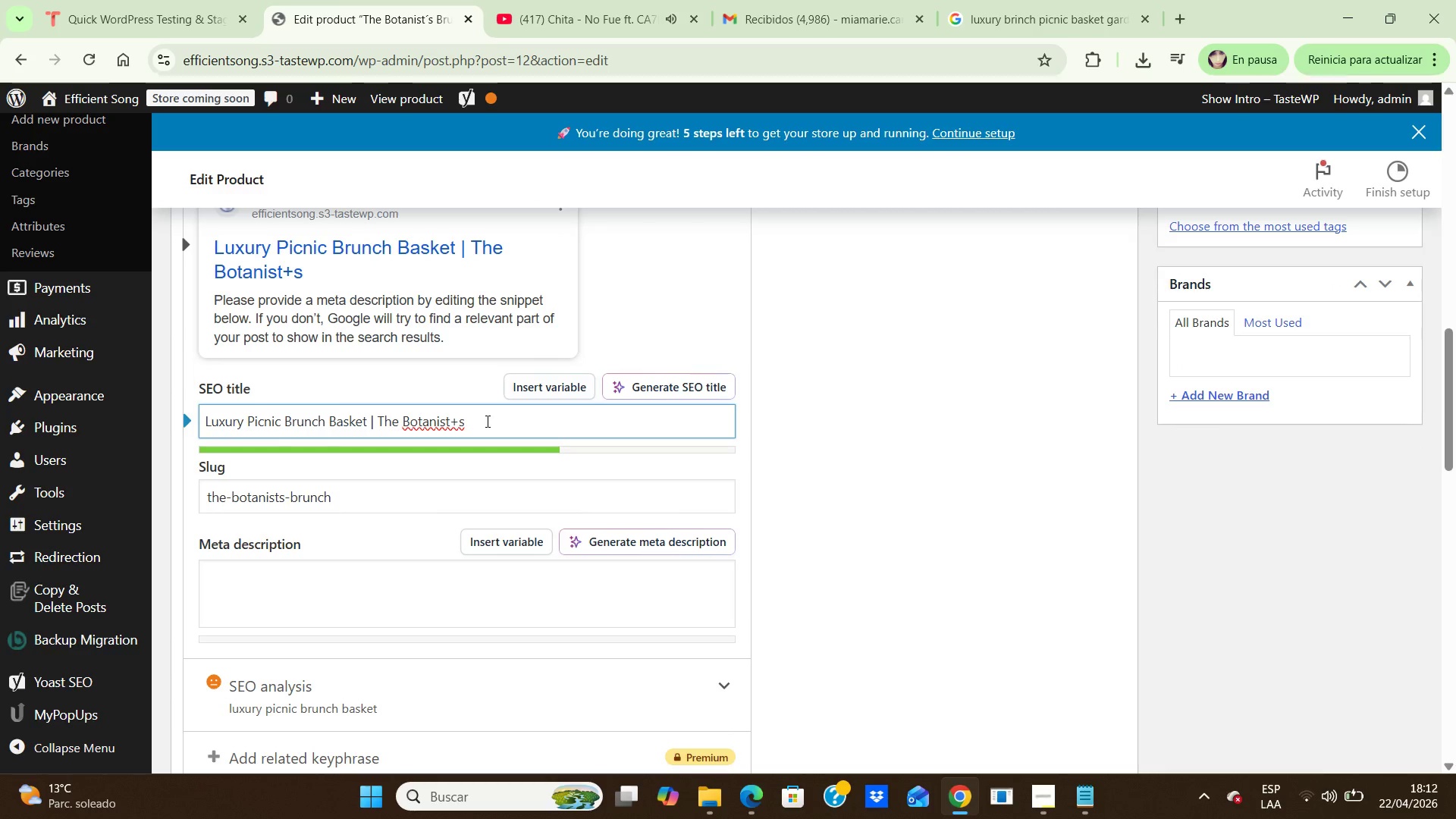 
key(Backspace)
 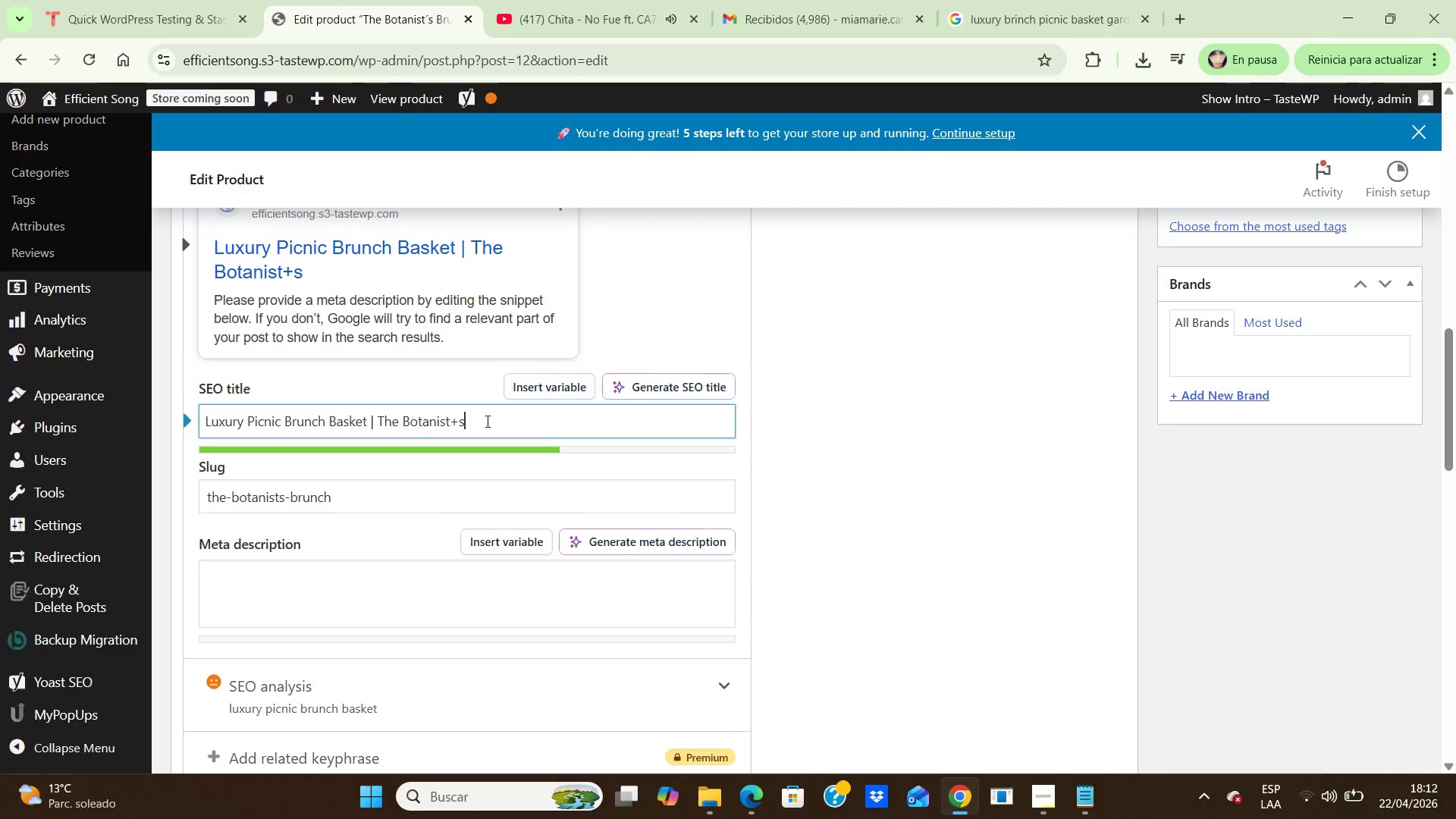 
key(Backspace)
 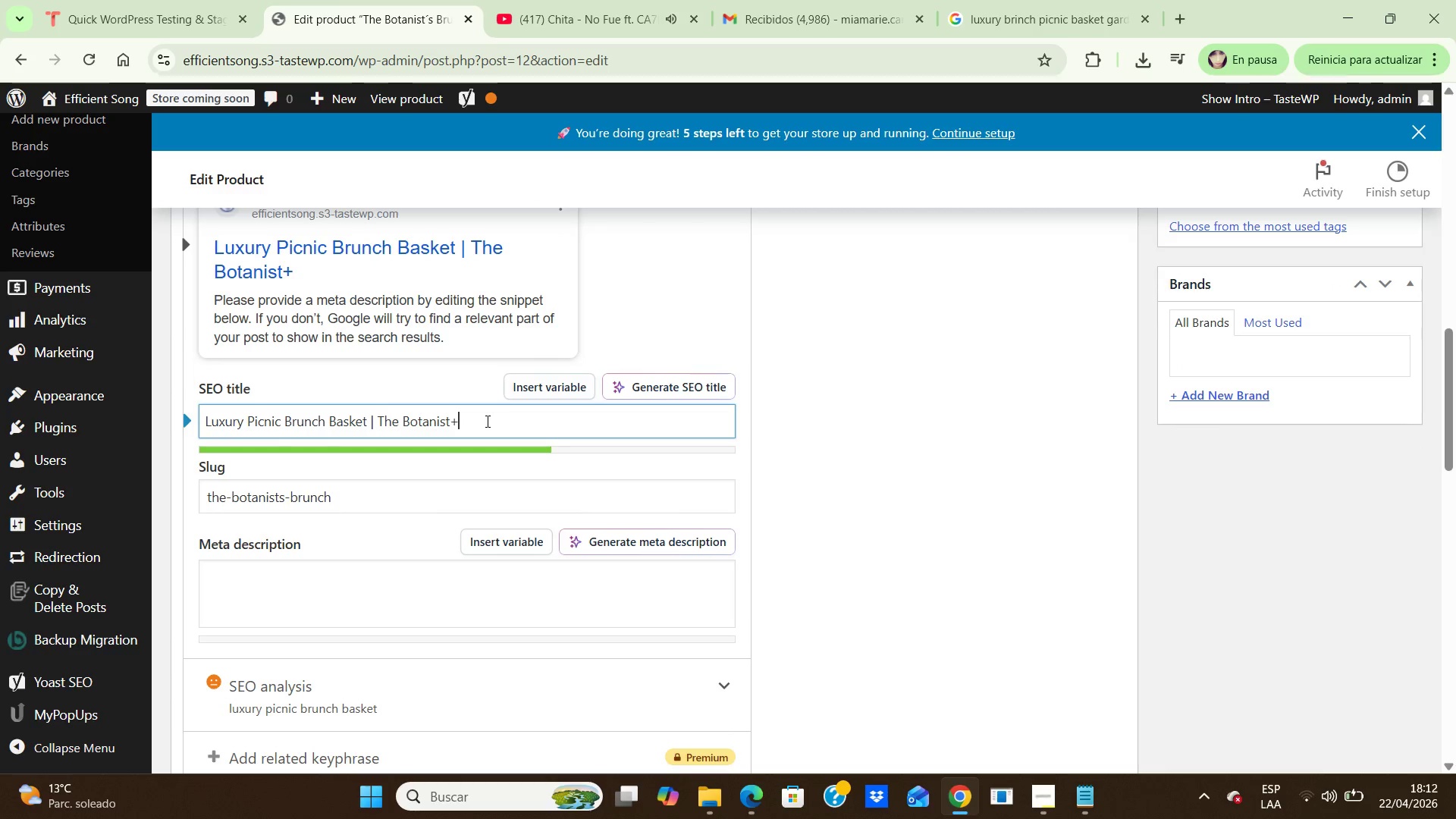 
key(Backspace)
 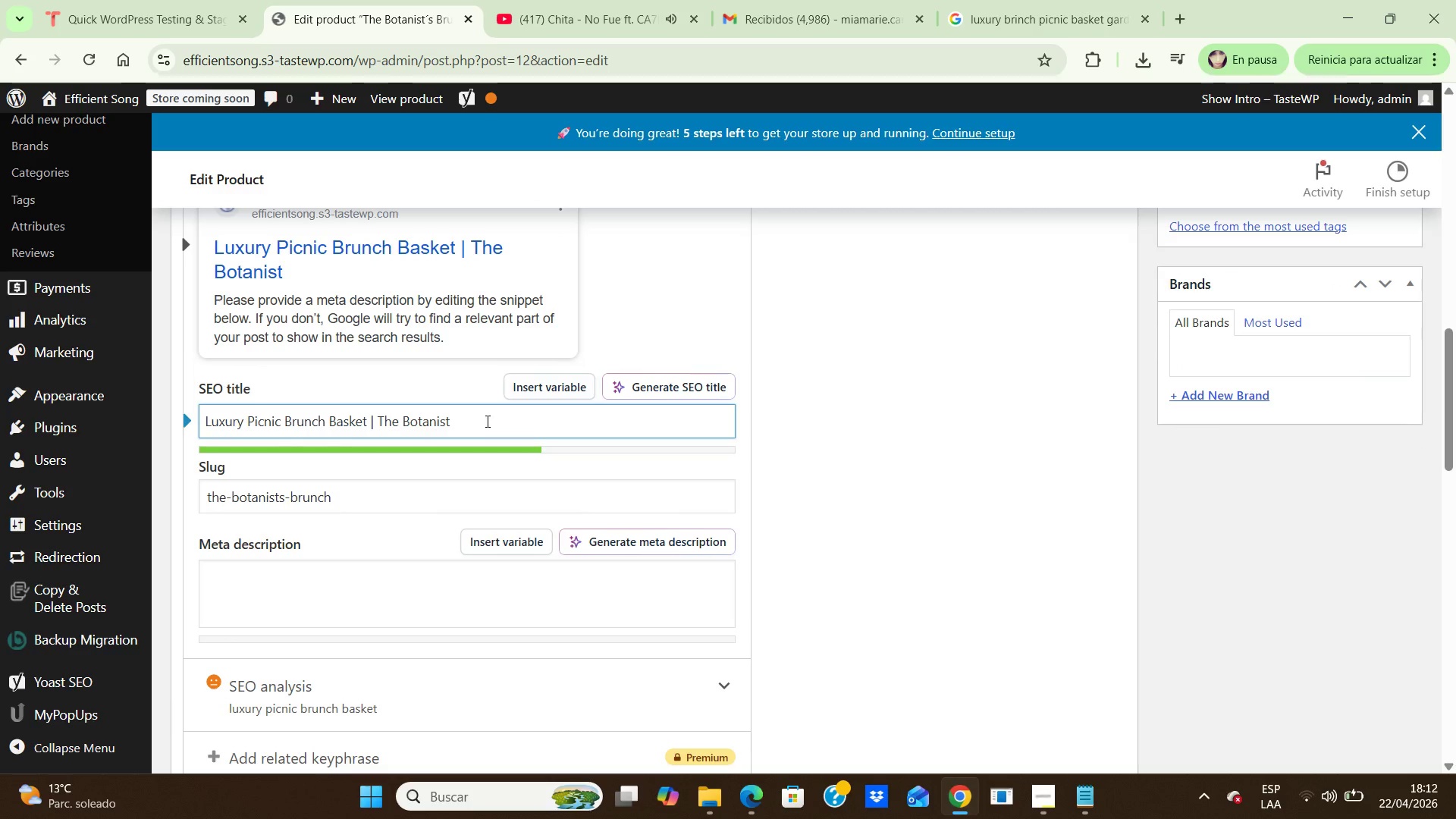 
key(Semicolon)
 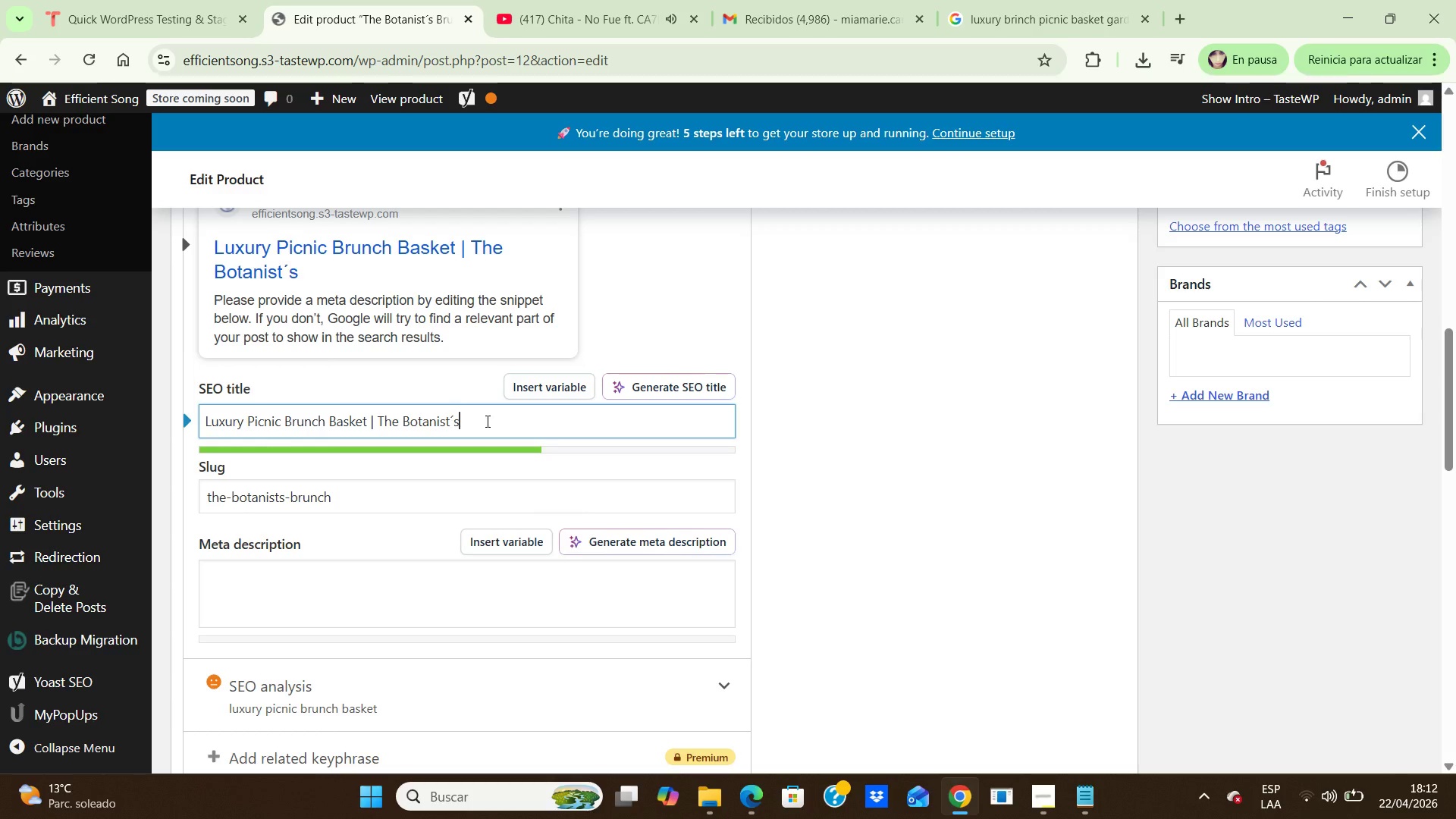 
key(S)
 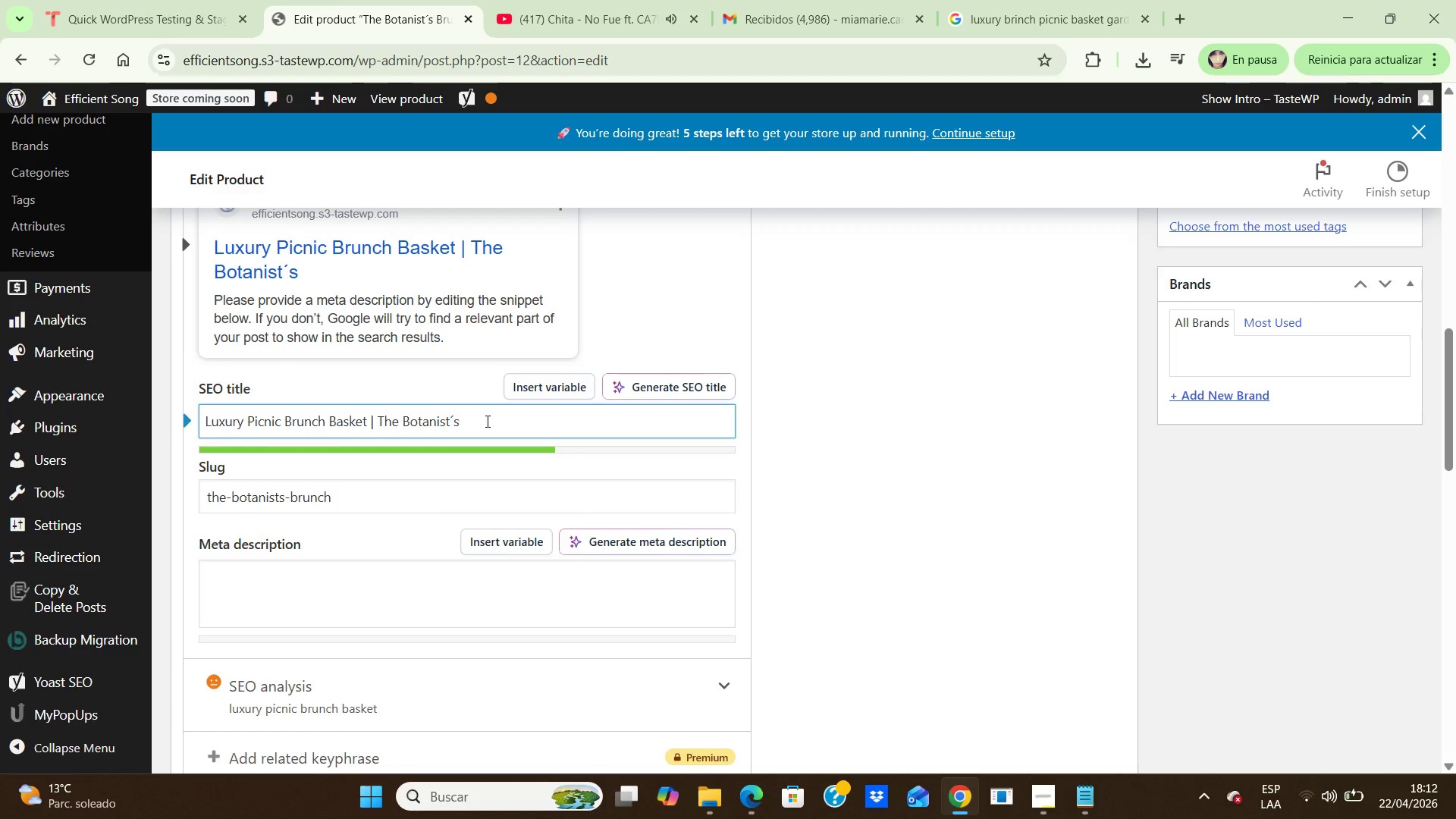 
type( Gourmet Experience)
 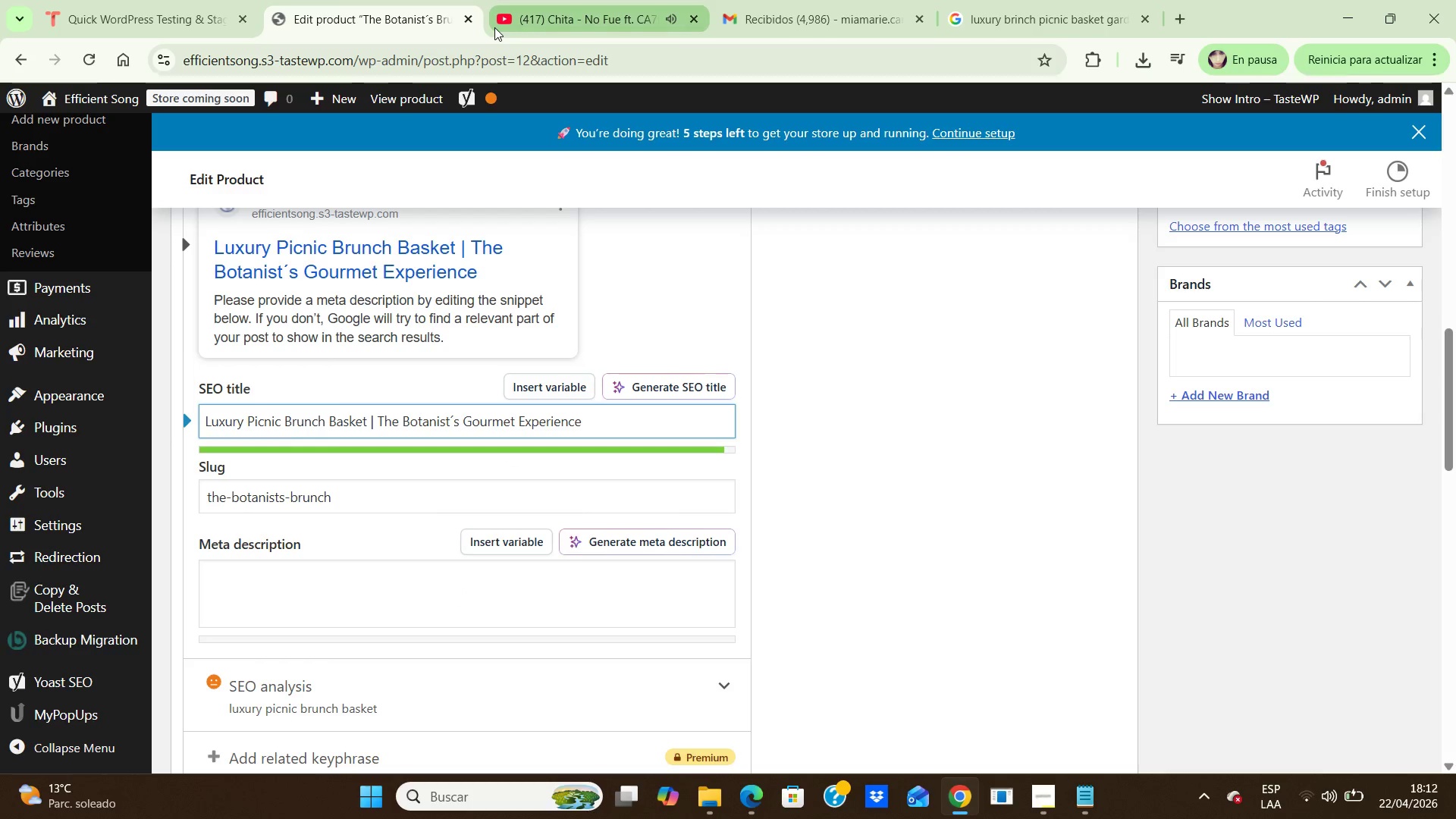 
wait(12.17)
 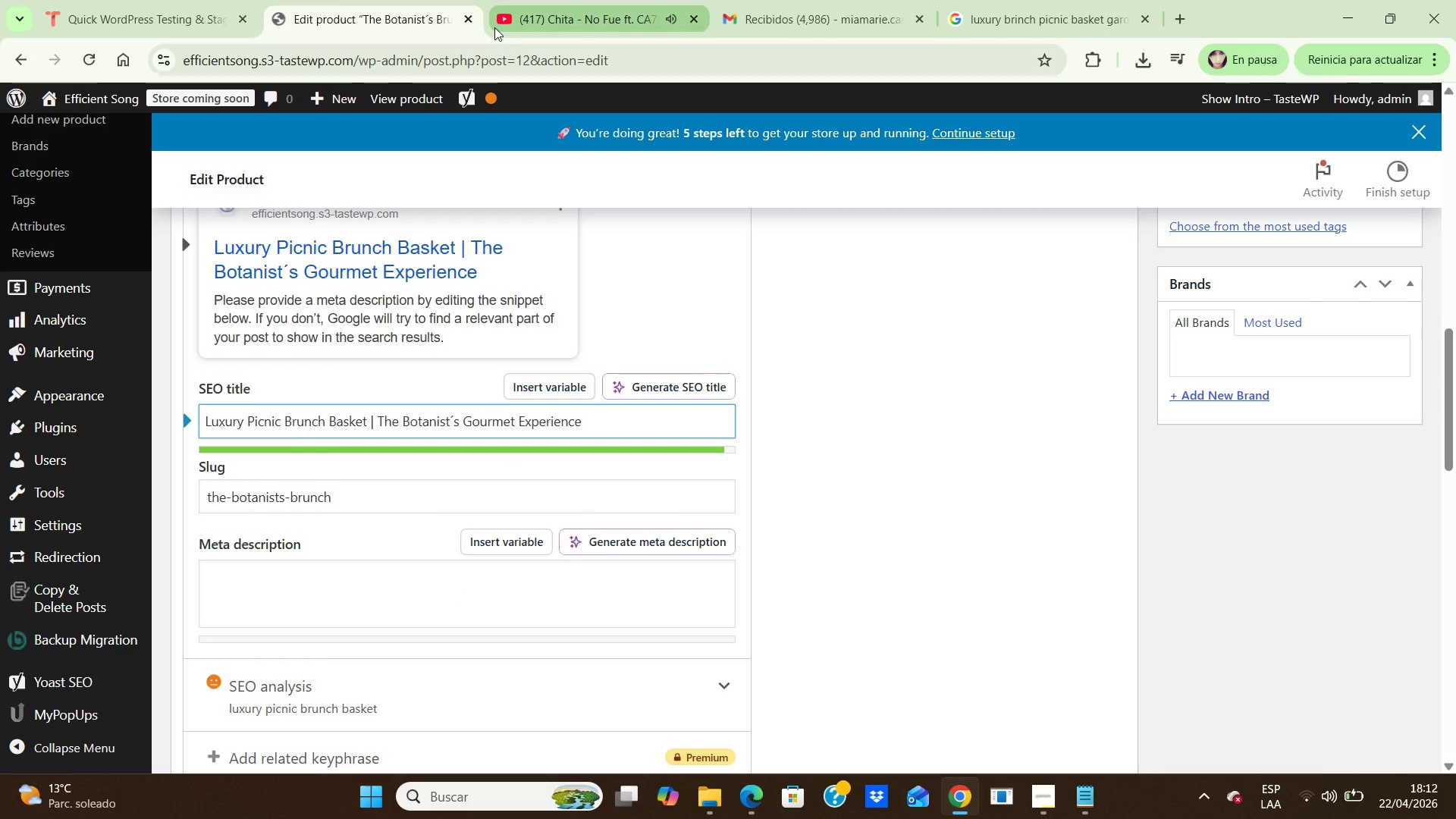 
left_click([406, 497])
 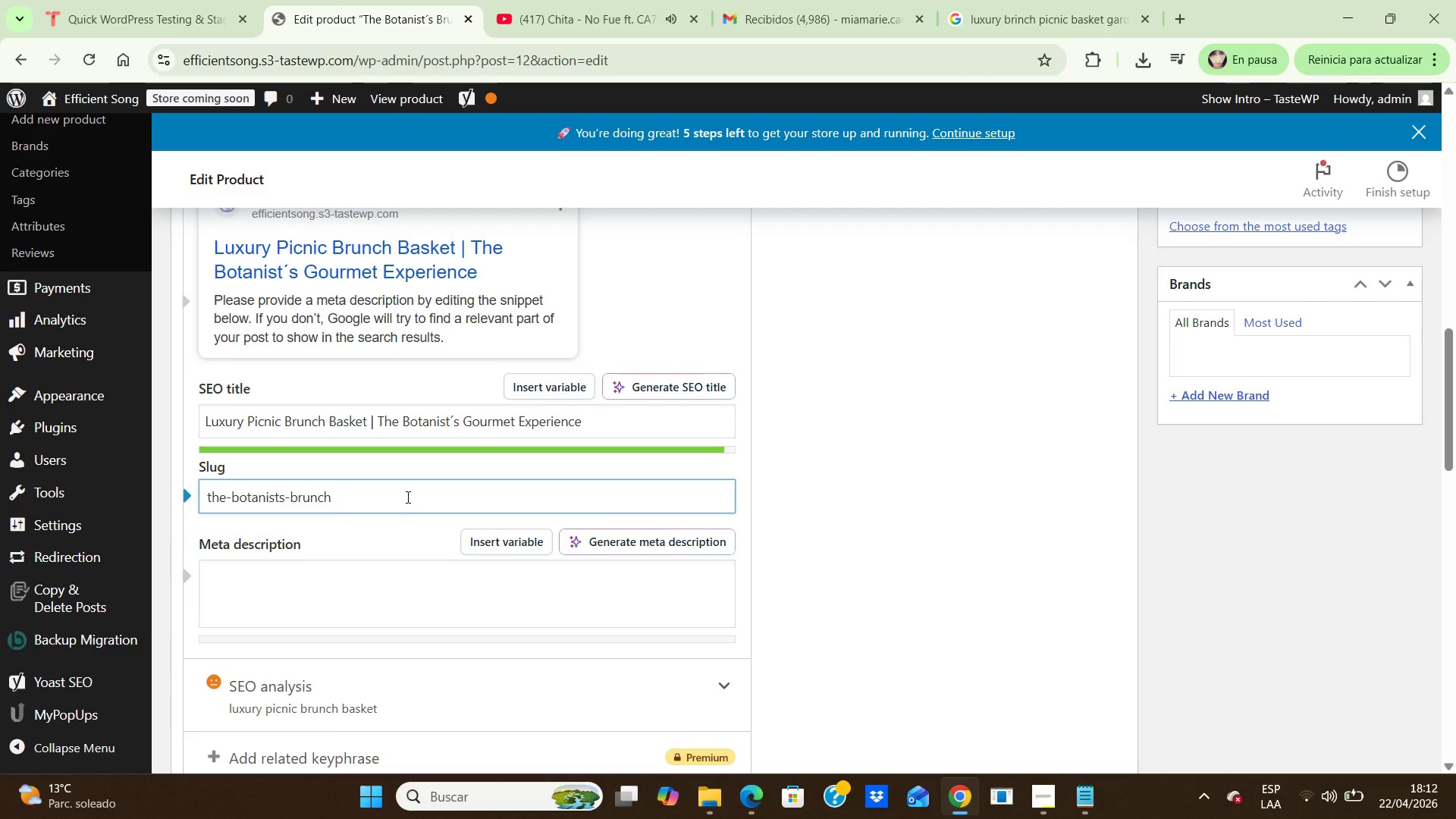 
key(Backspace)
key(Backspace)
key(Backspace)
key(Backspace)
key(Backspace)
key(Backspace)
key(Backspace)
key(Backspace)
key(Backspace)
key(Backspace)
key(Backspace)
key(Backspace)
key(Backspace)
key(Backspace)
key(Backspace)
key(Backspace)
key(Backspace)
key(Backspace)
key(Backspace)
key(Backspace)
type(luxury-picnic )
key(Backspace)
type(-botanist-brunch)
 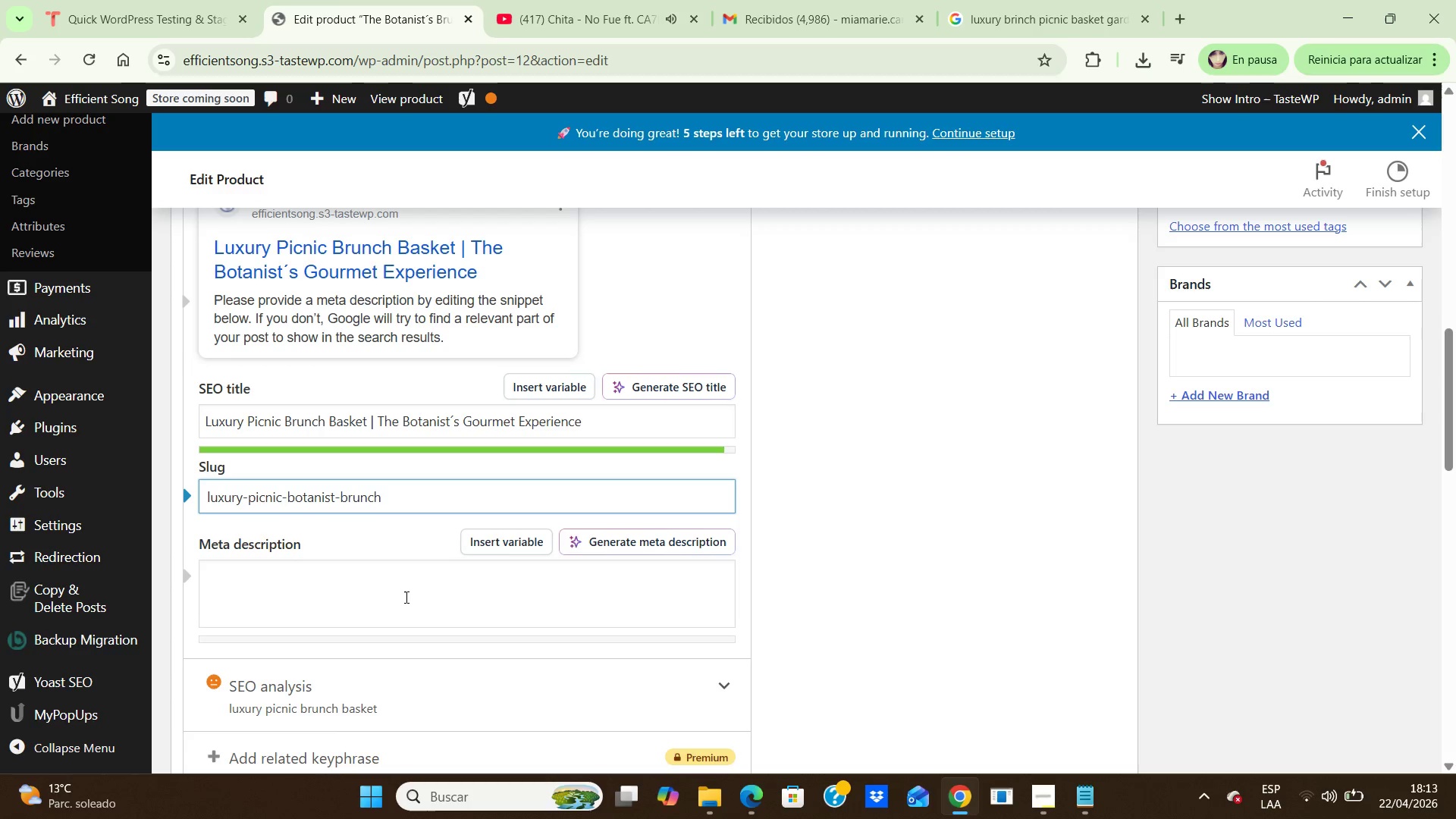 
left_click([403, 597])
 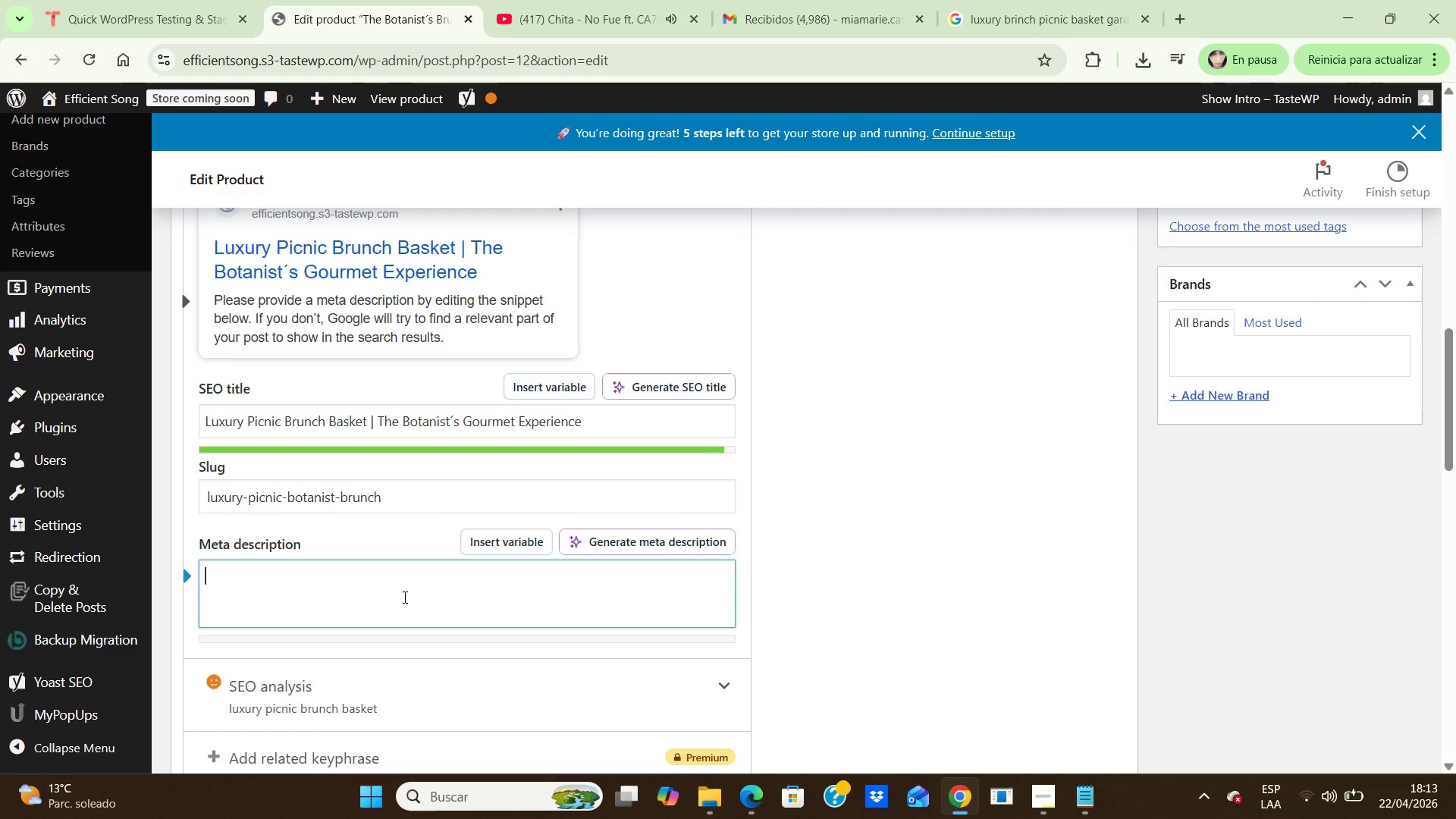 
type(Discover a luxury picnic brunch baskets )
key(Backspace)
key(Backspace)
type( wuth gourmet )
 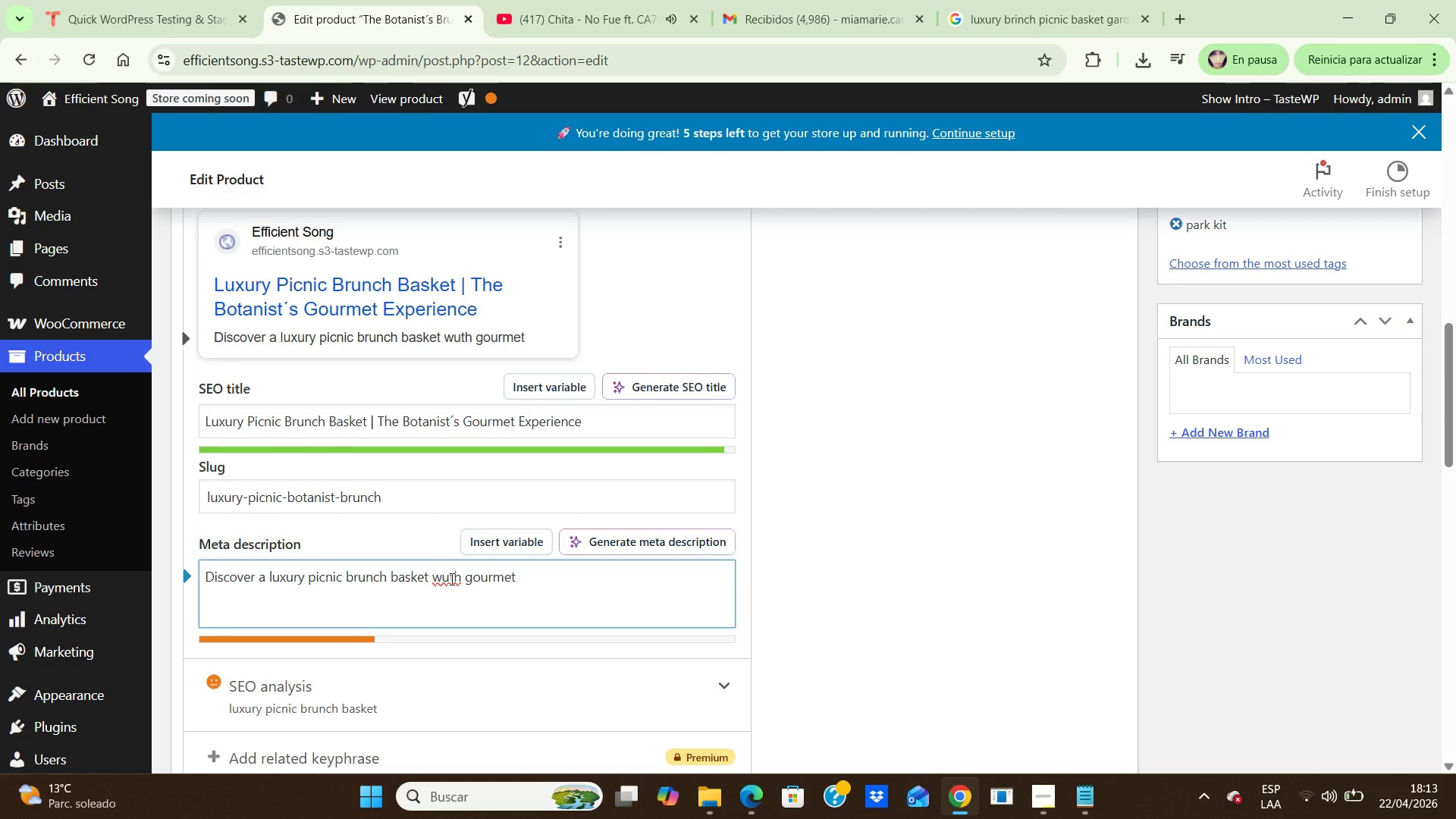 
left_click([450, 579])
 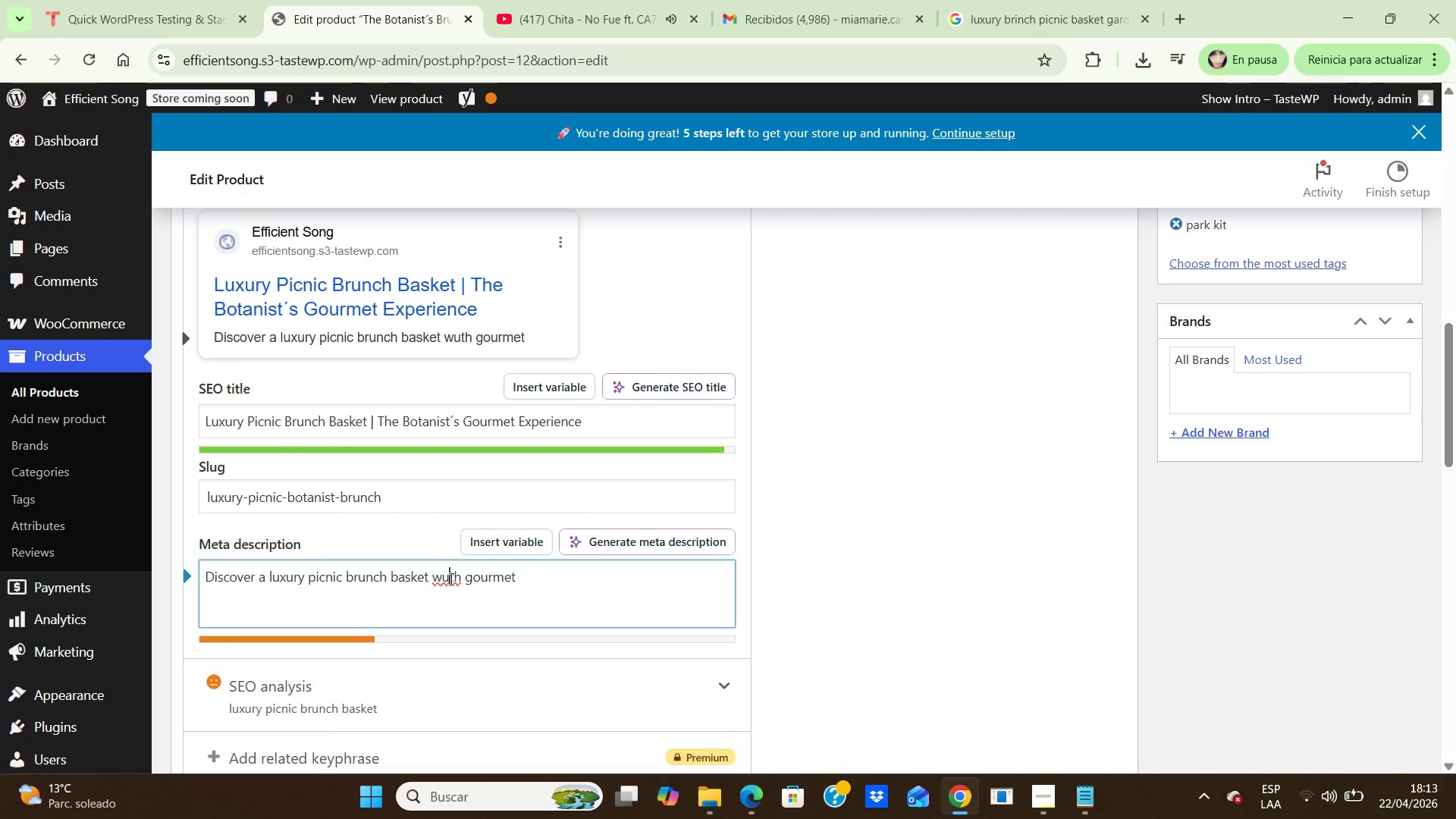 
key(Backspace)
 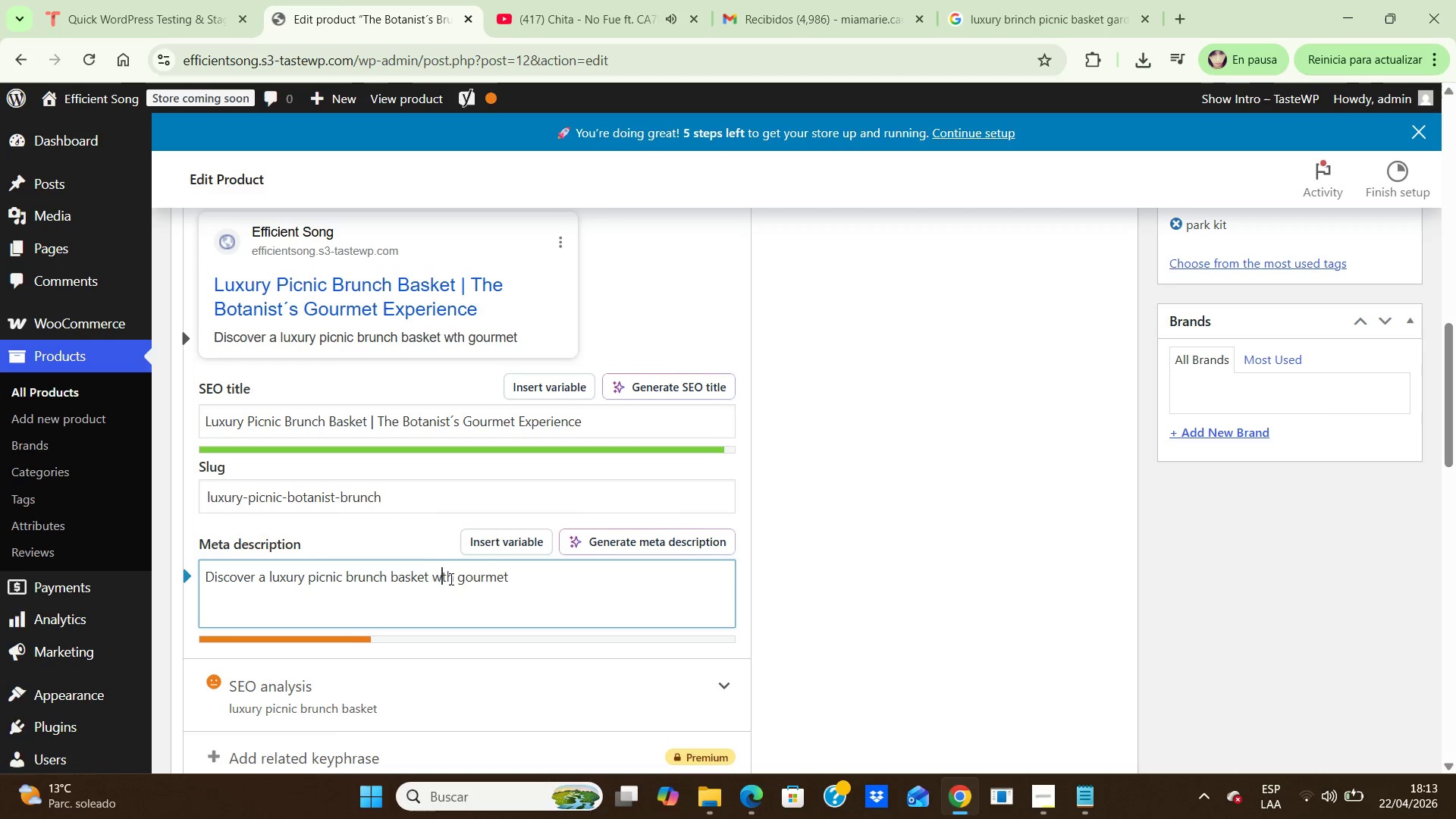 
key(I)
 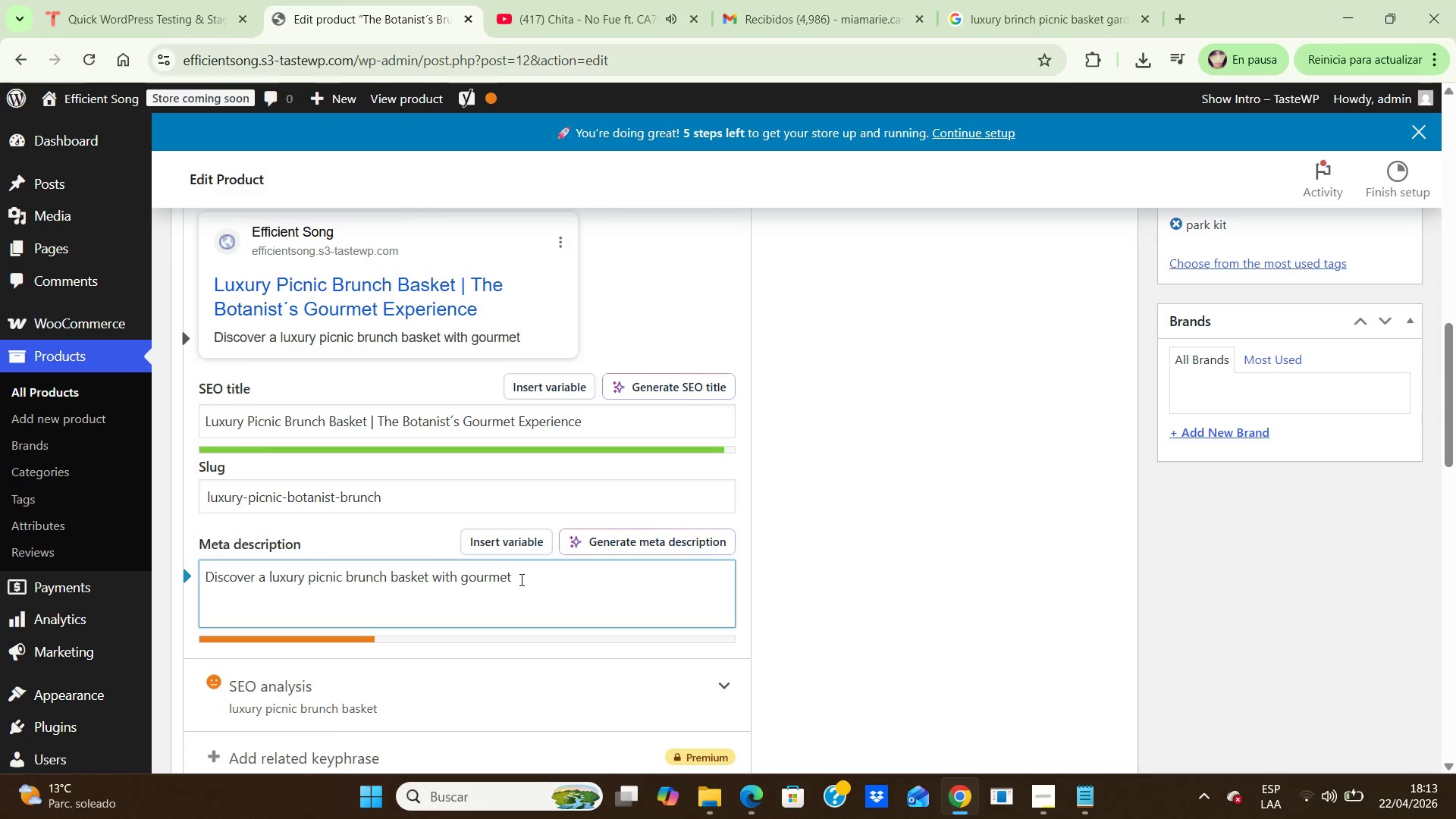 
left_click([522, 578])
 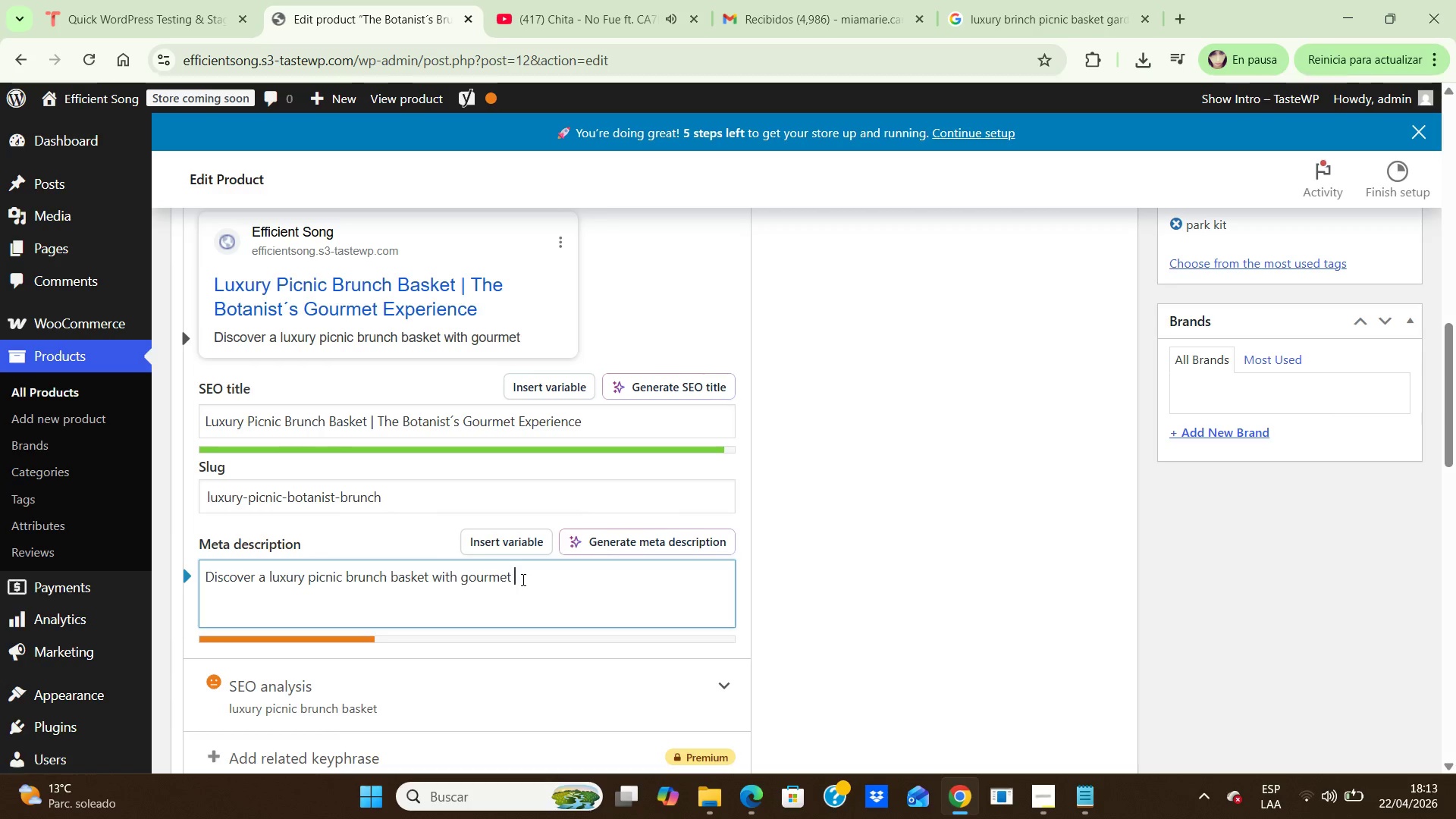 
type(ingredients and curated pairings for an elevated outdoor dining experience)
 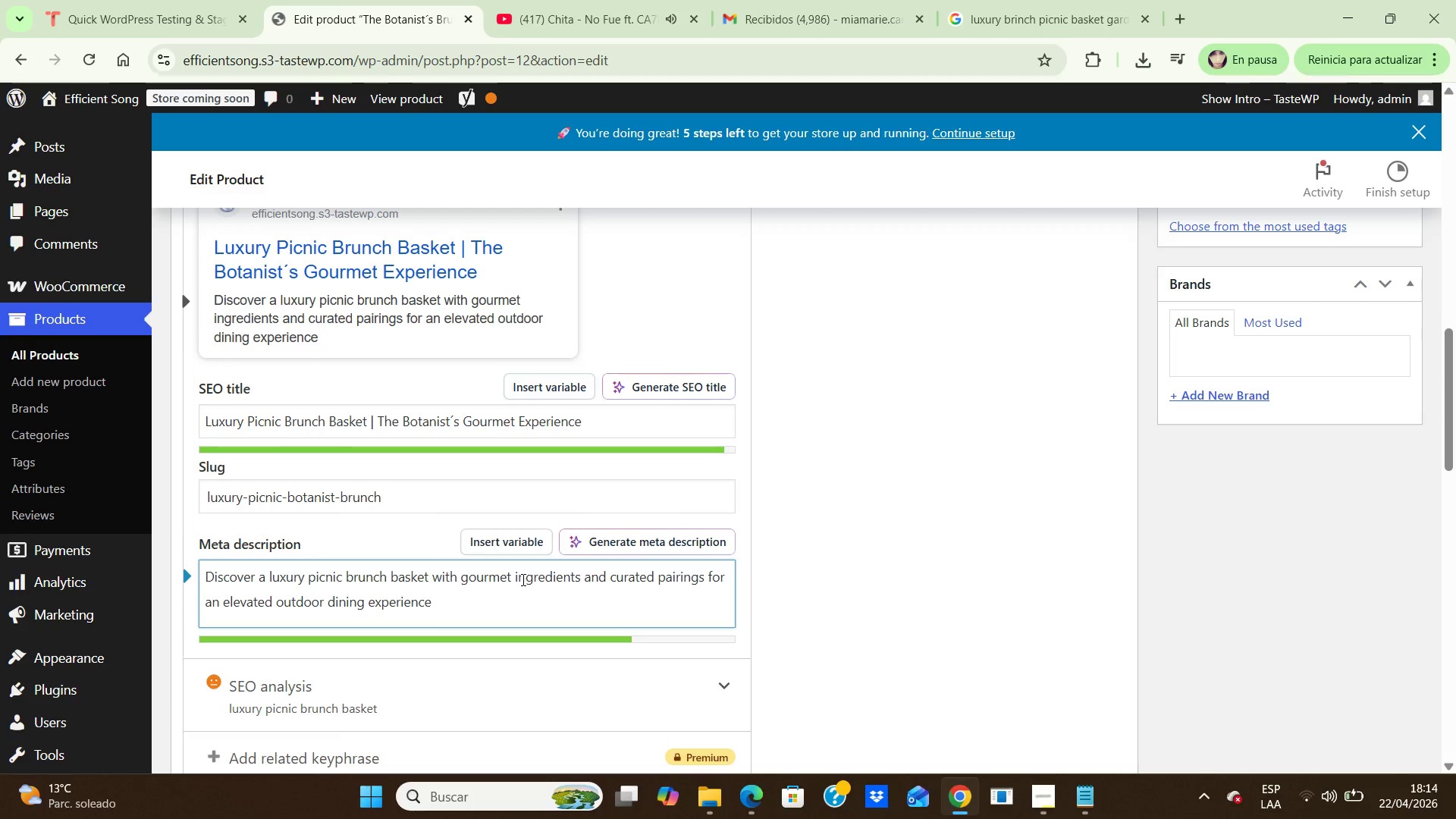 
key(Period)
 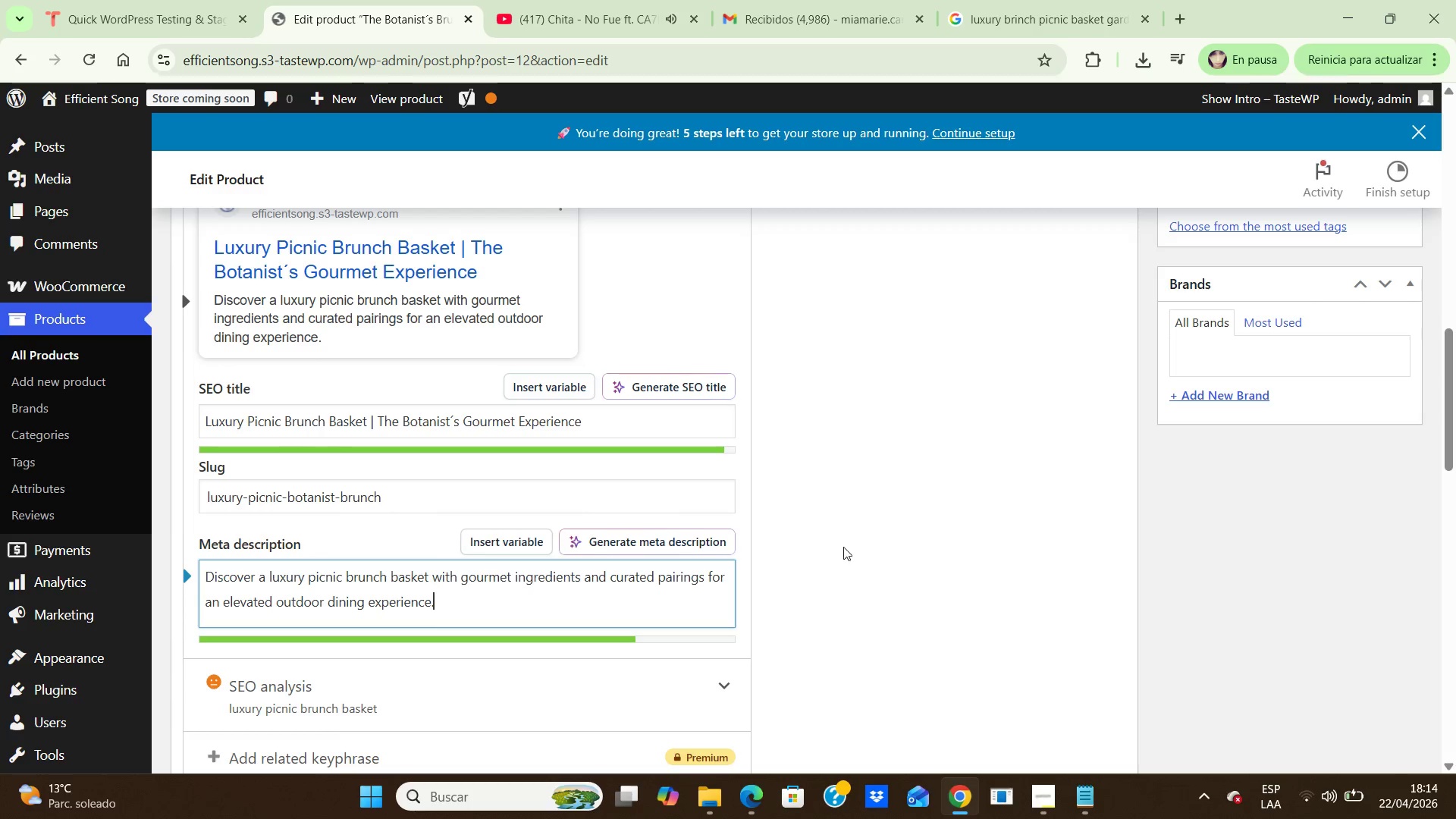 
left_click([844, 547])
 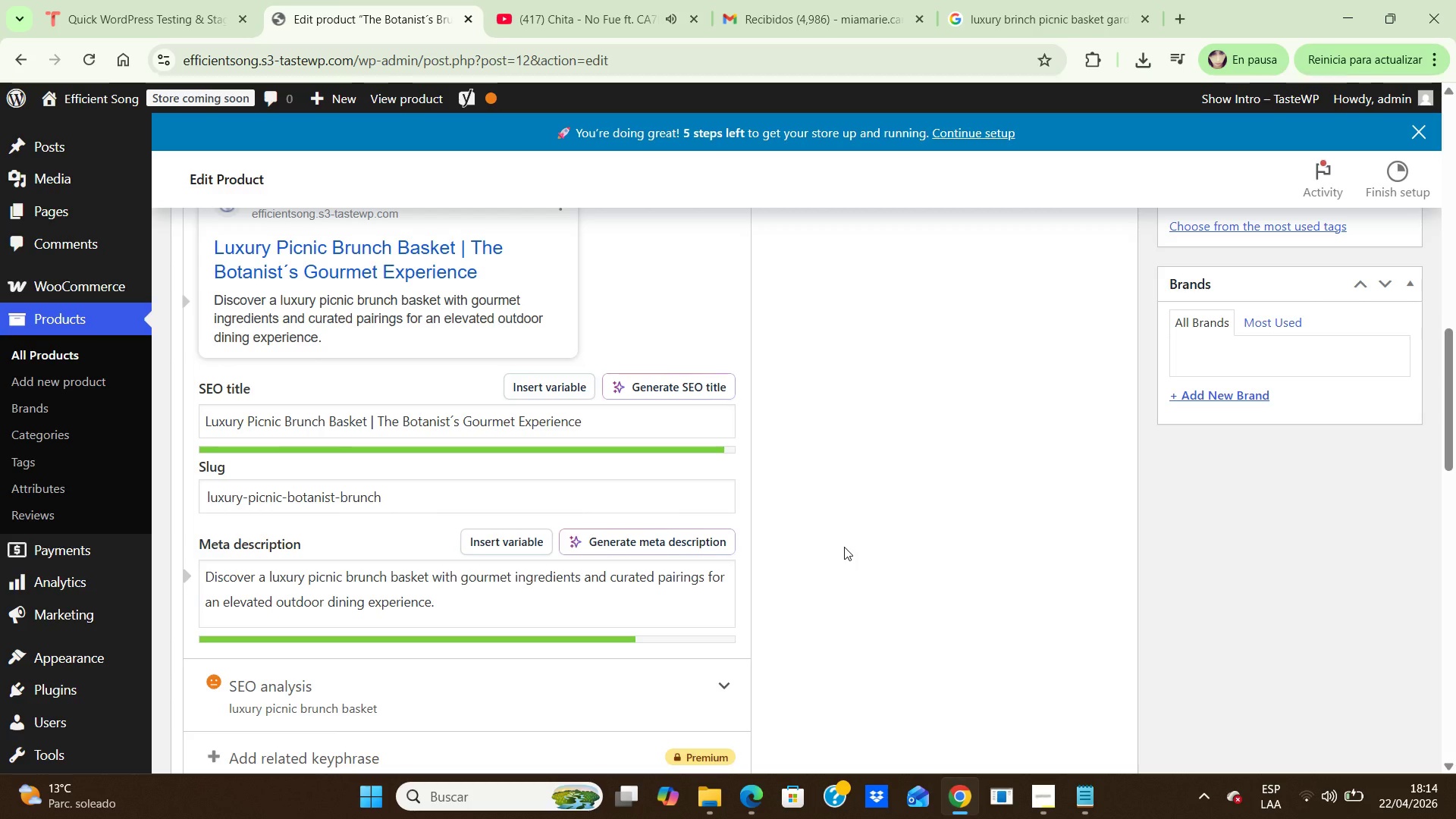 
hold_key(key=ArrowUp, duration=0.91)
 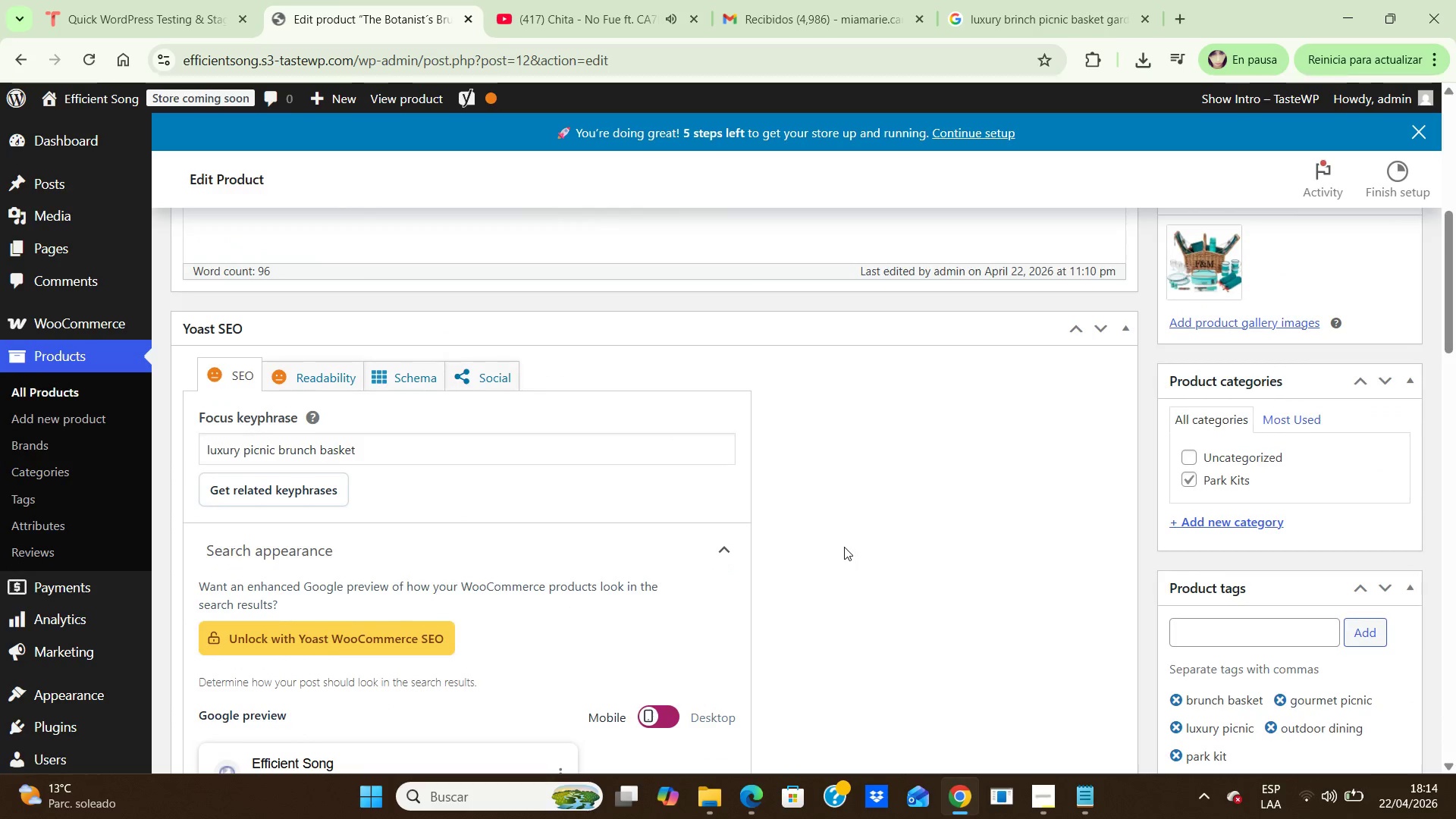 
hold_key(key=ArrowUp, duration=0.95)
 